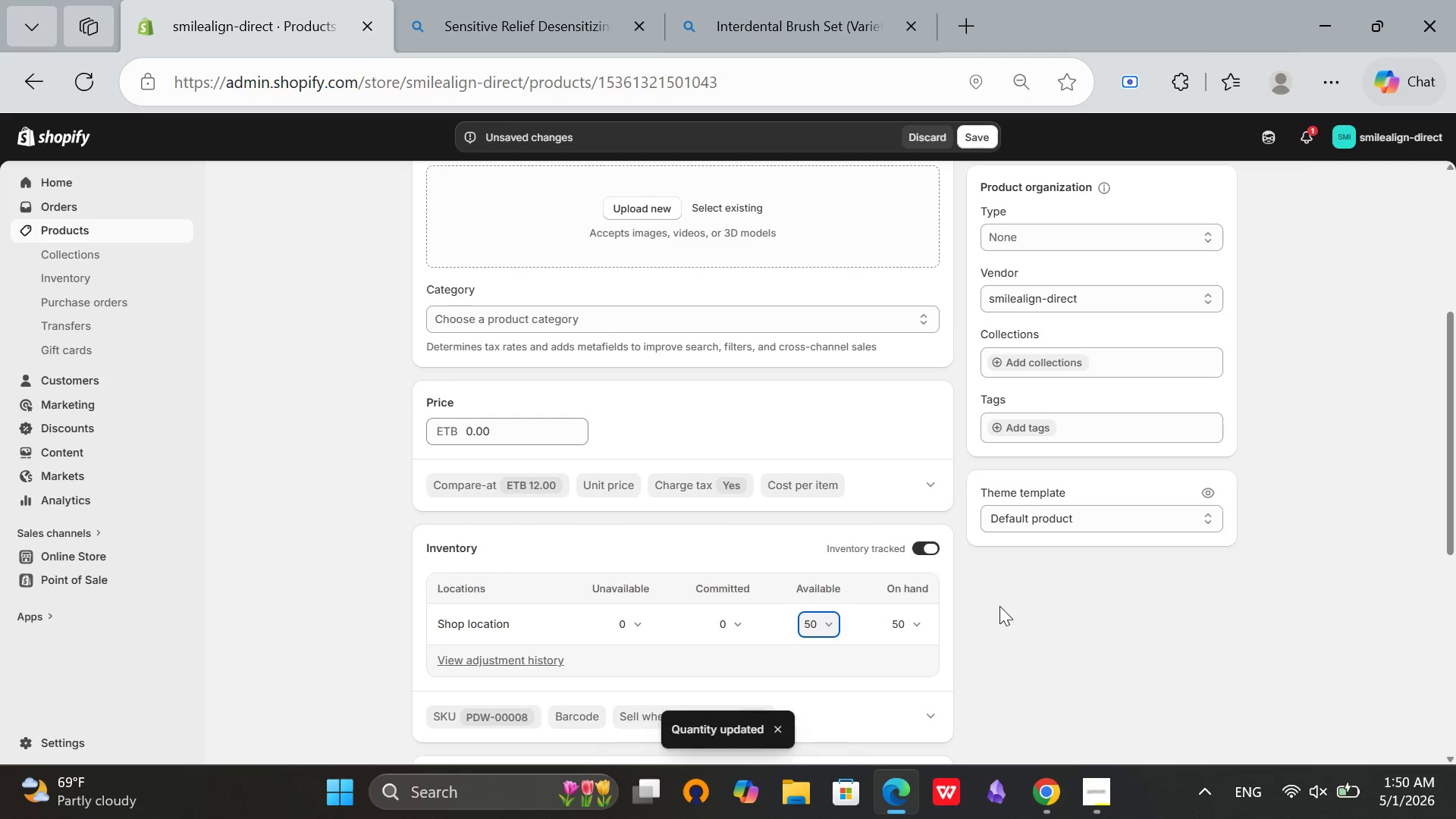 
scroll: coordinate [1087, 616], scroll_direction: up, amount: 4.0
 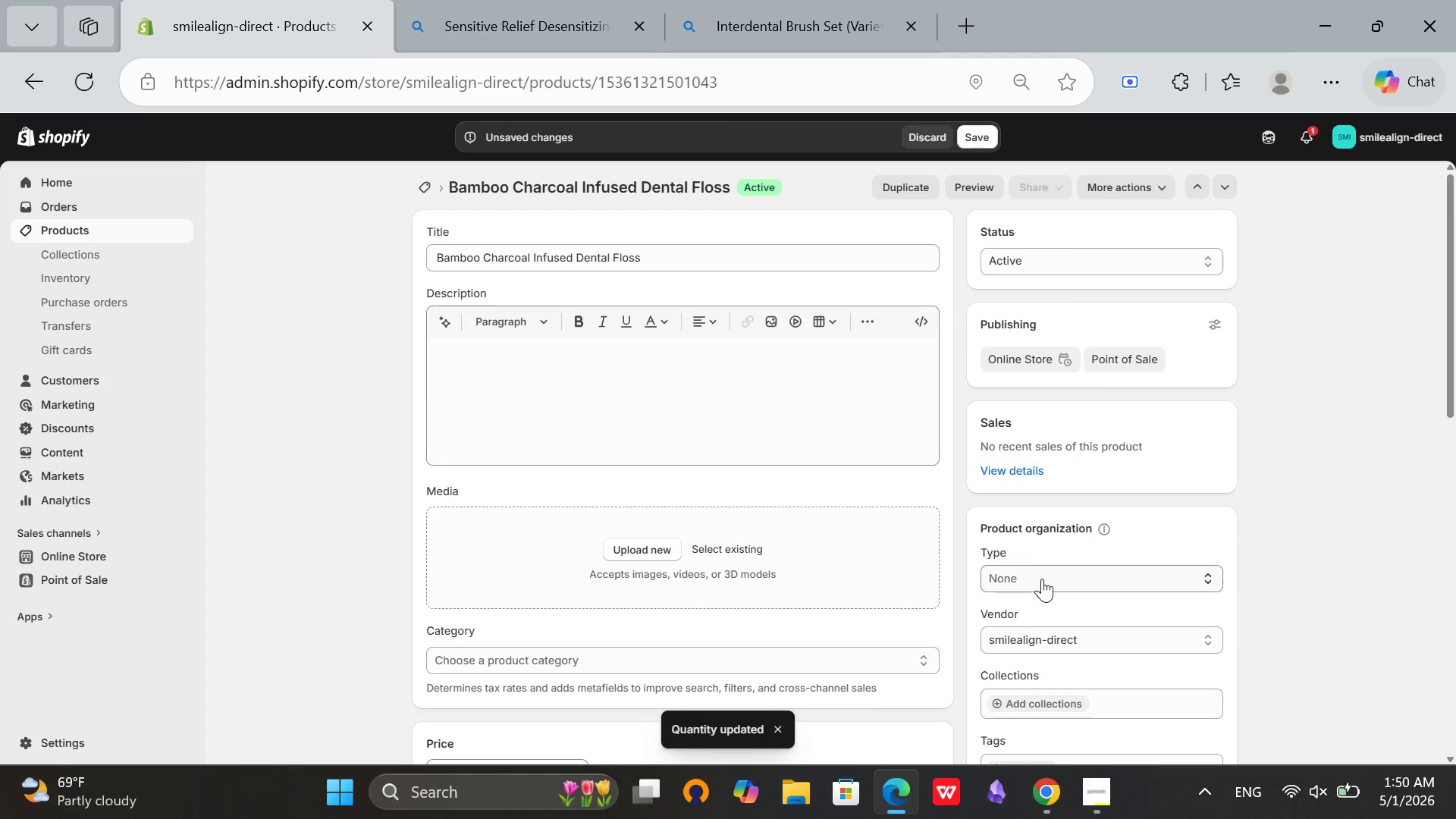 
left_click([1042, 579])
 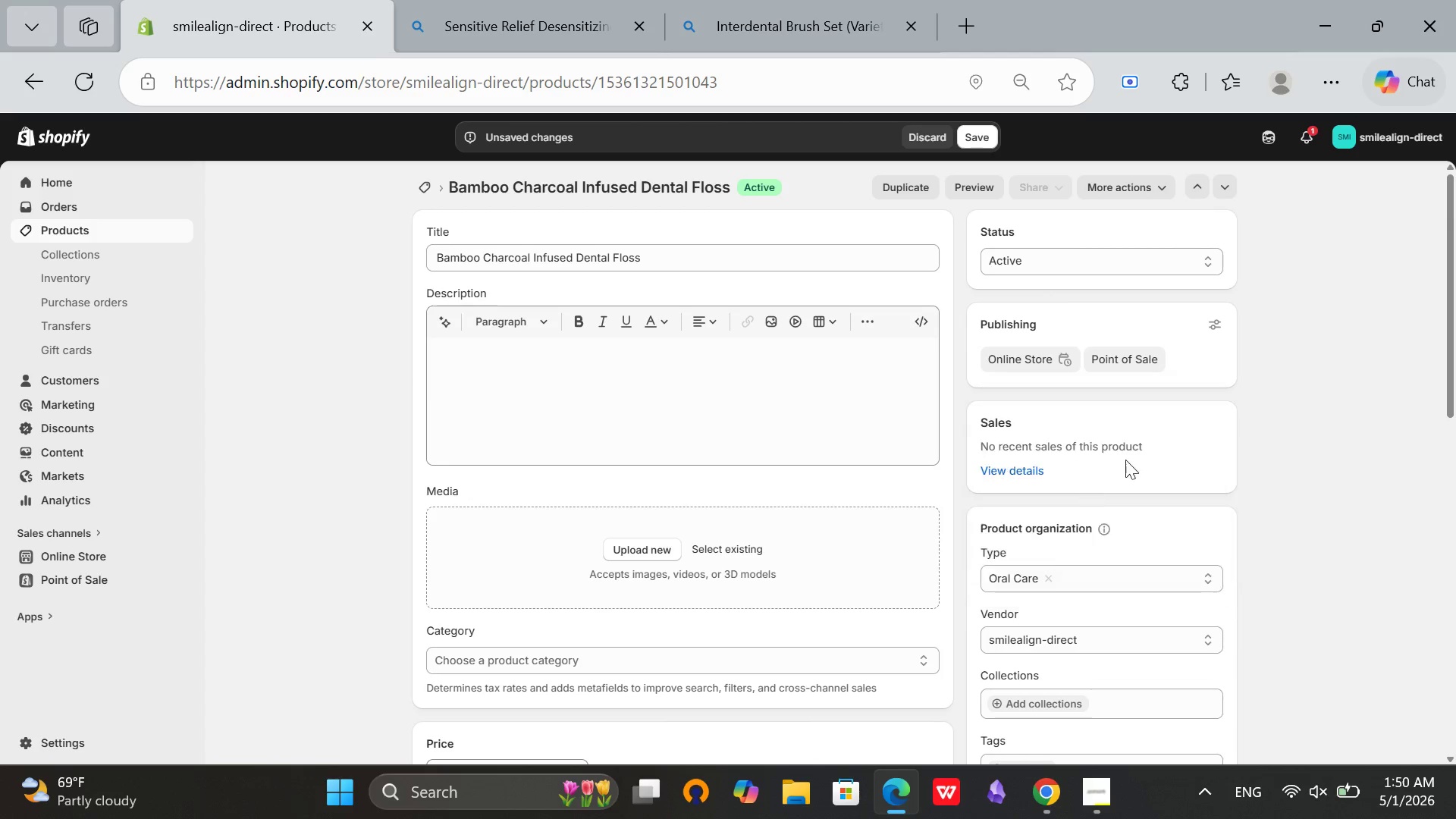 
scroll: coordinate [1222, 556], scroll_direction: down, amount: 1.0
 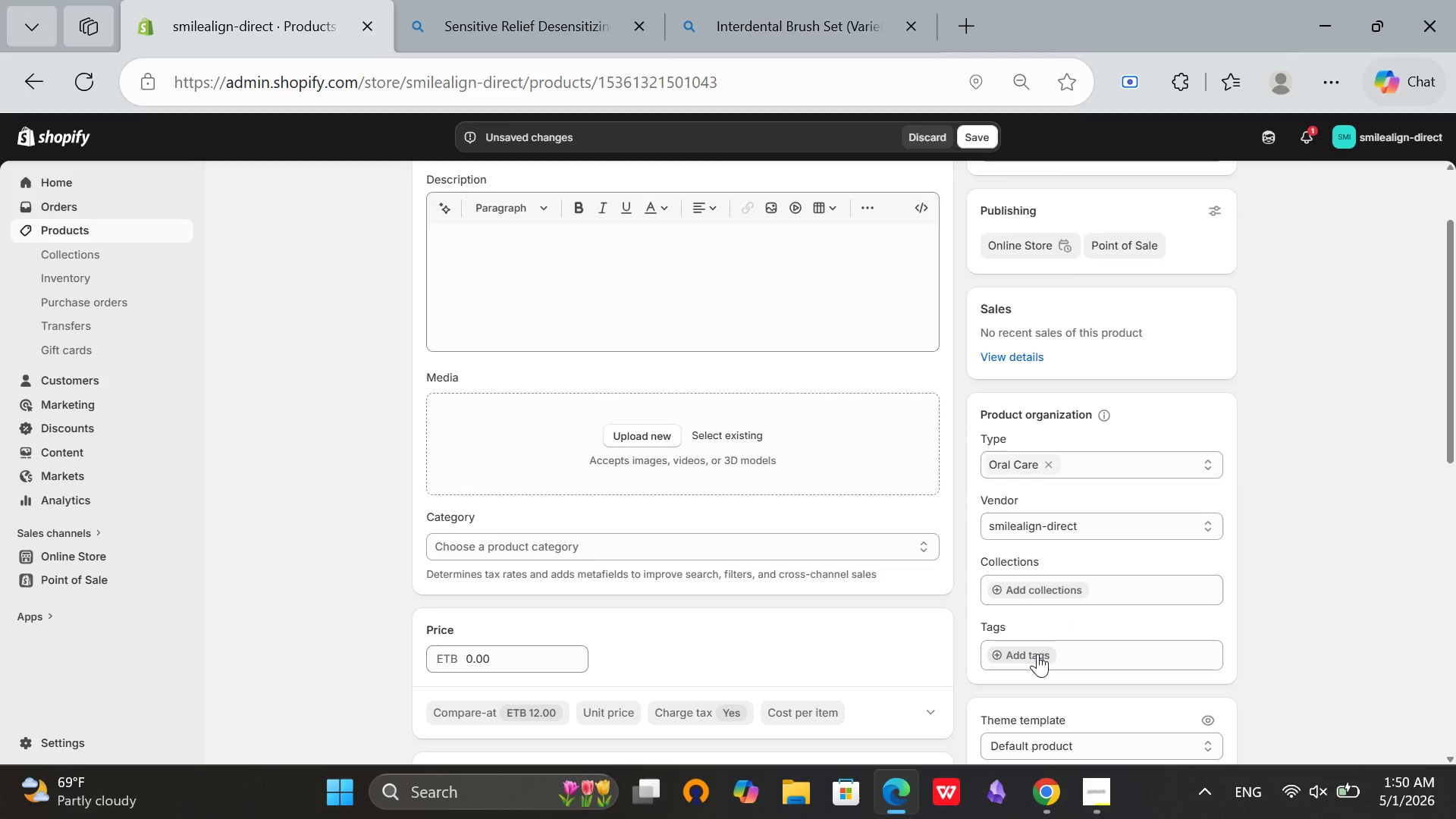 
left_click([1037, 654])
 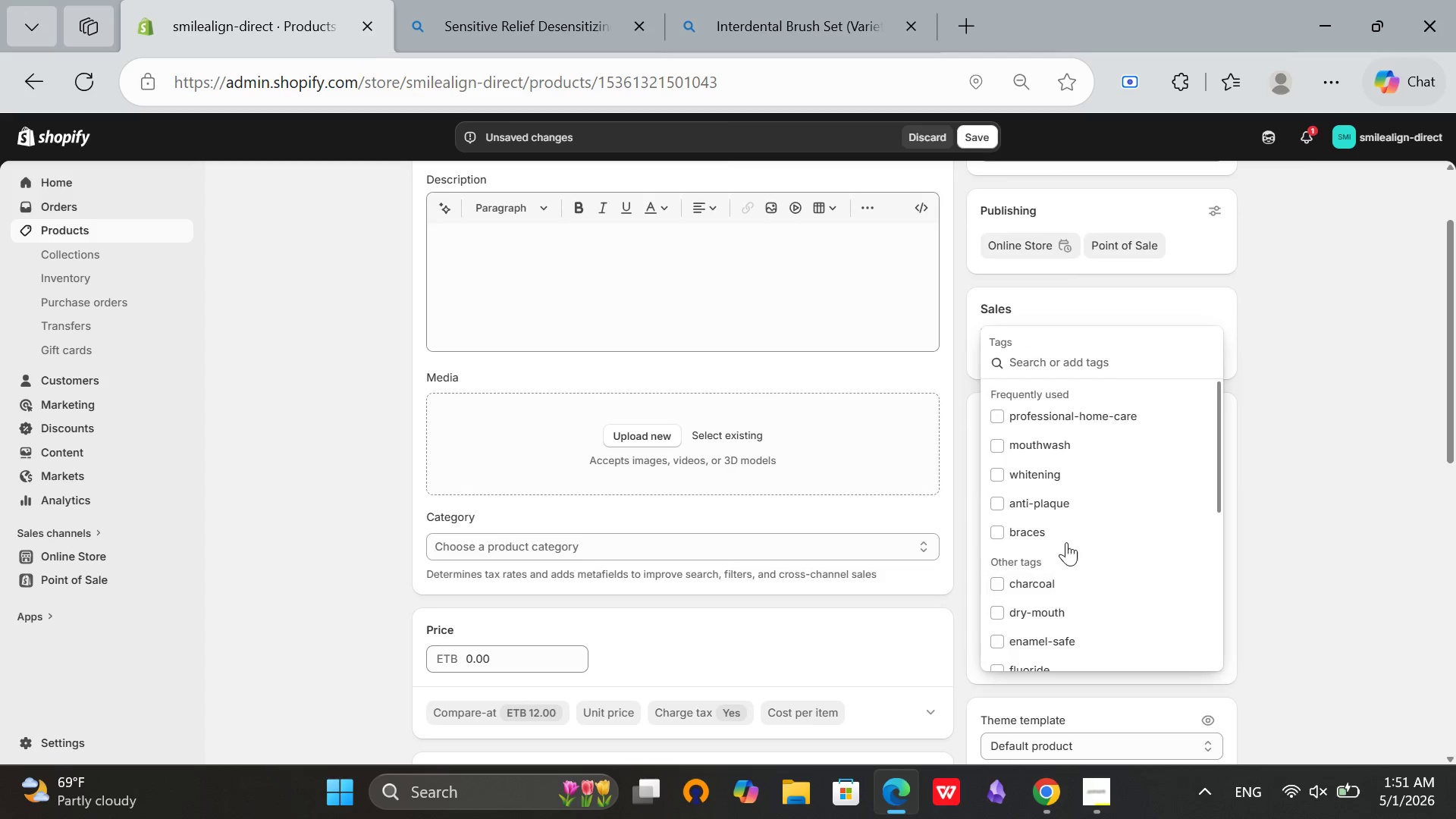 
left_click([1076, 416])
 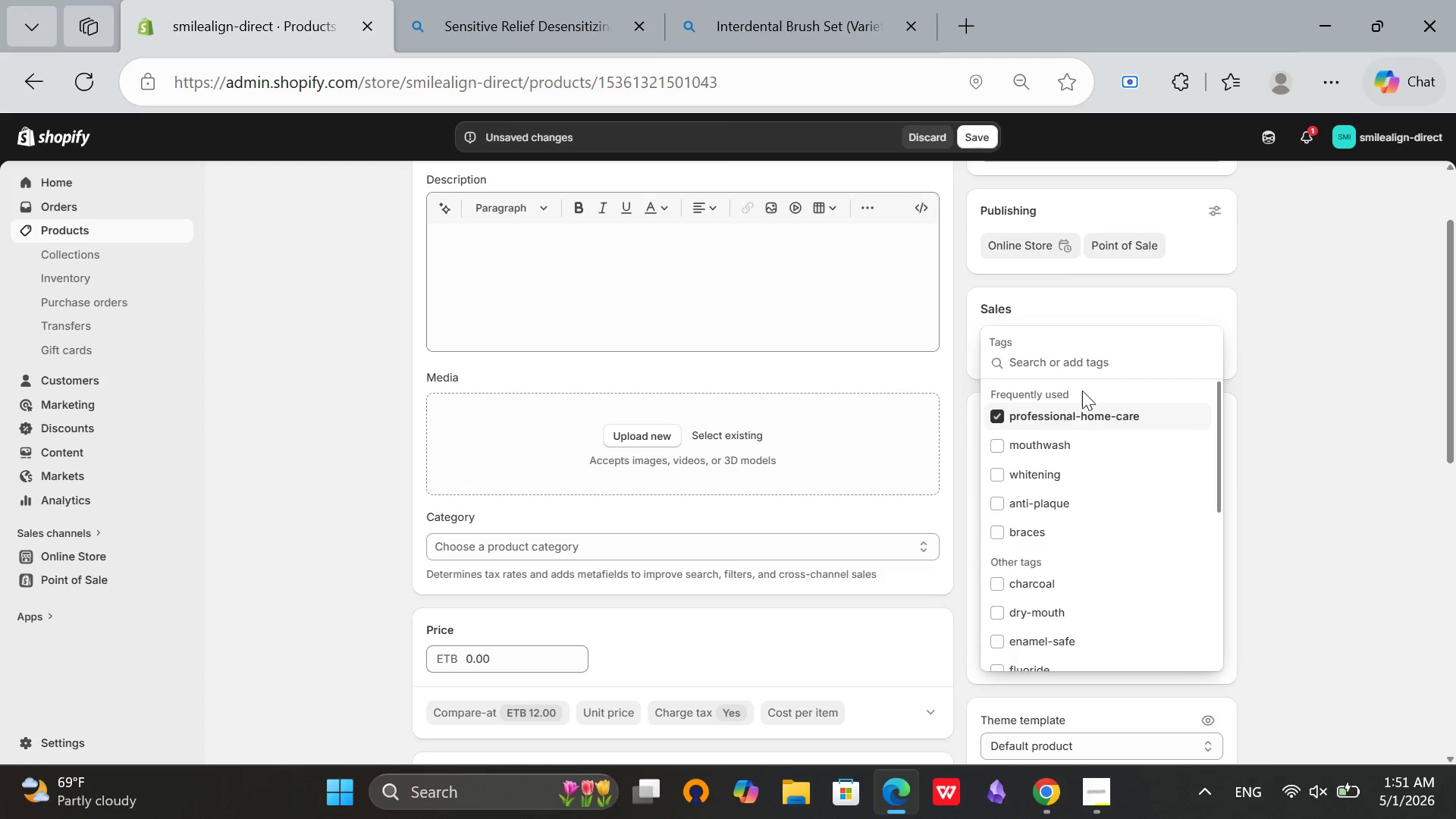 
left_click([1095, 355])
 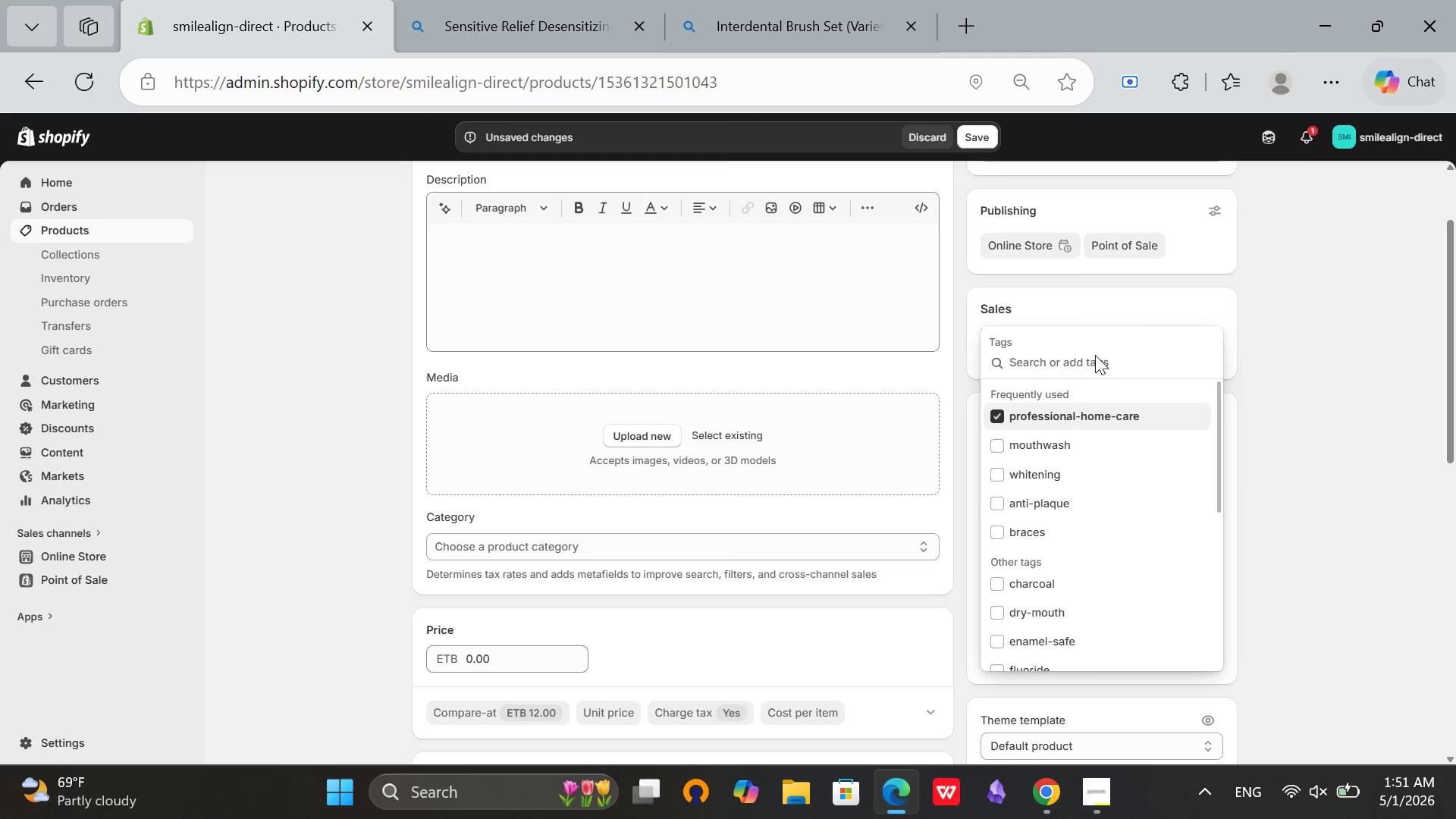 
type(floss)
 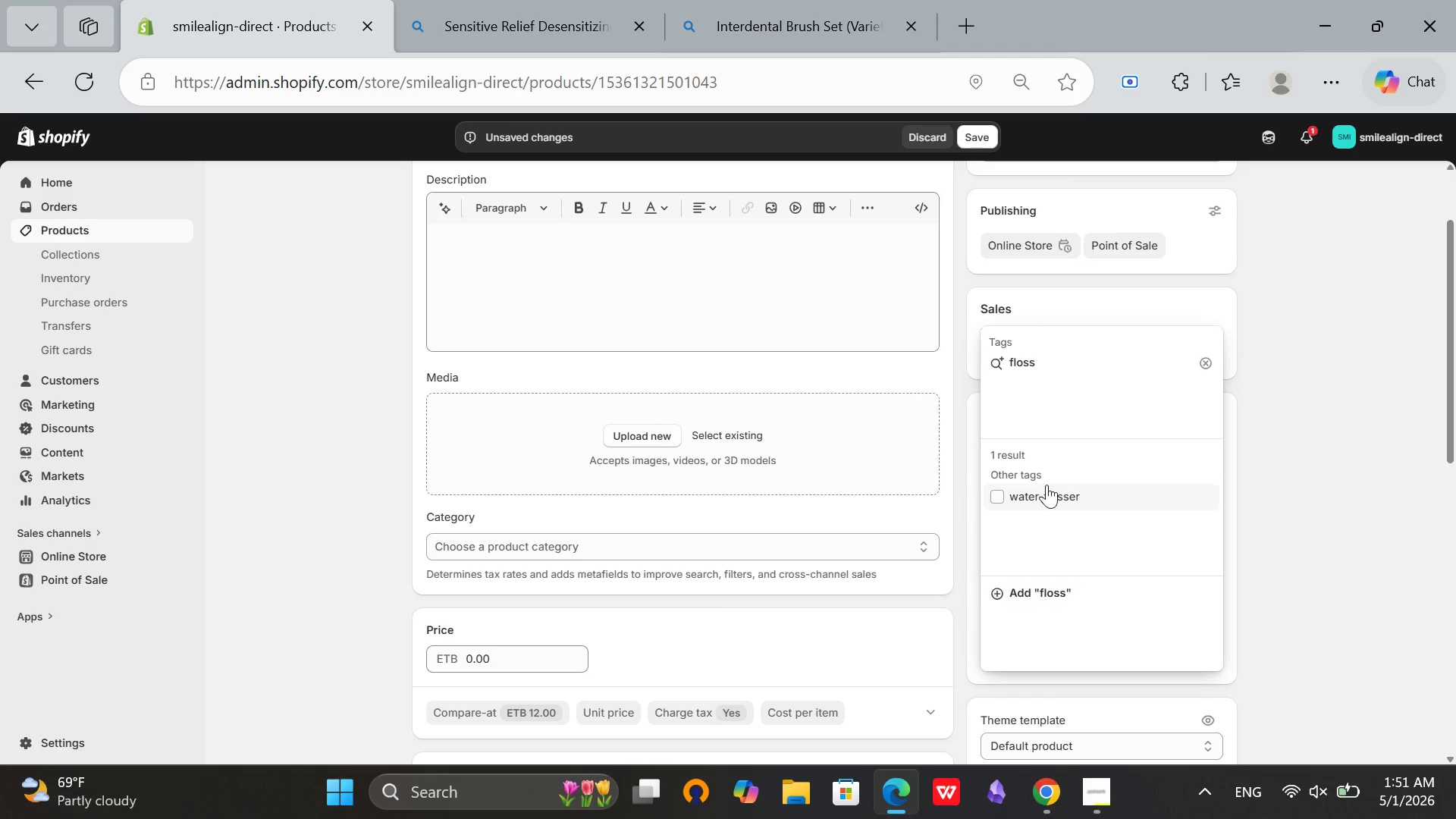 
wait(5.2)
 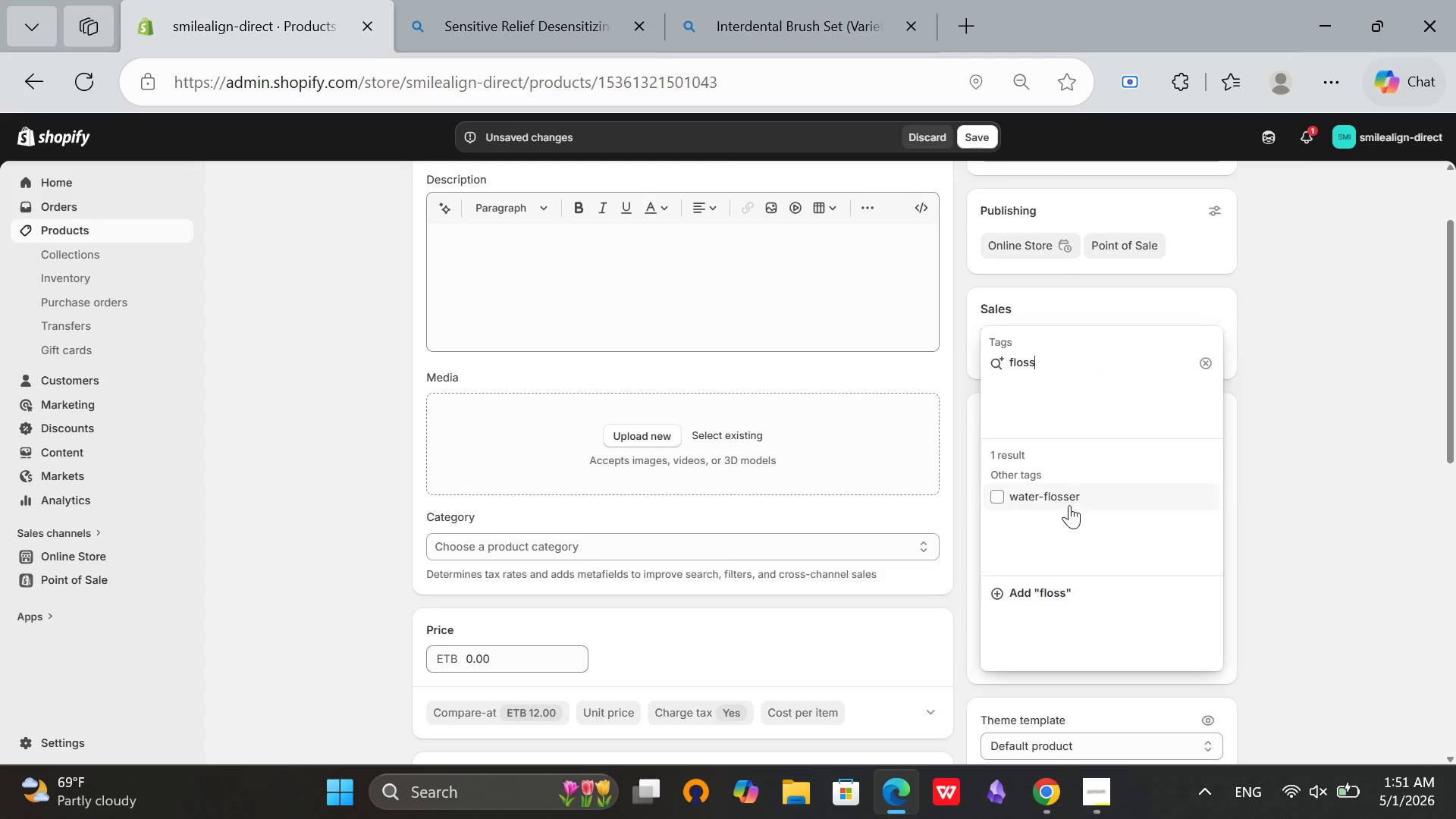 
left_click([1054, 584])
 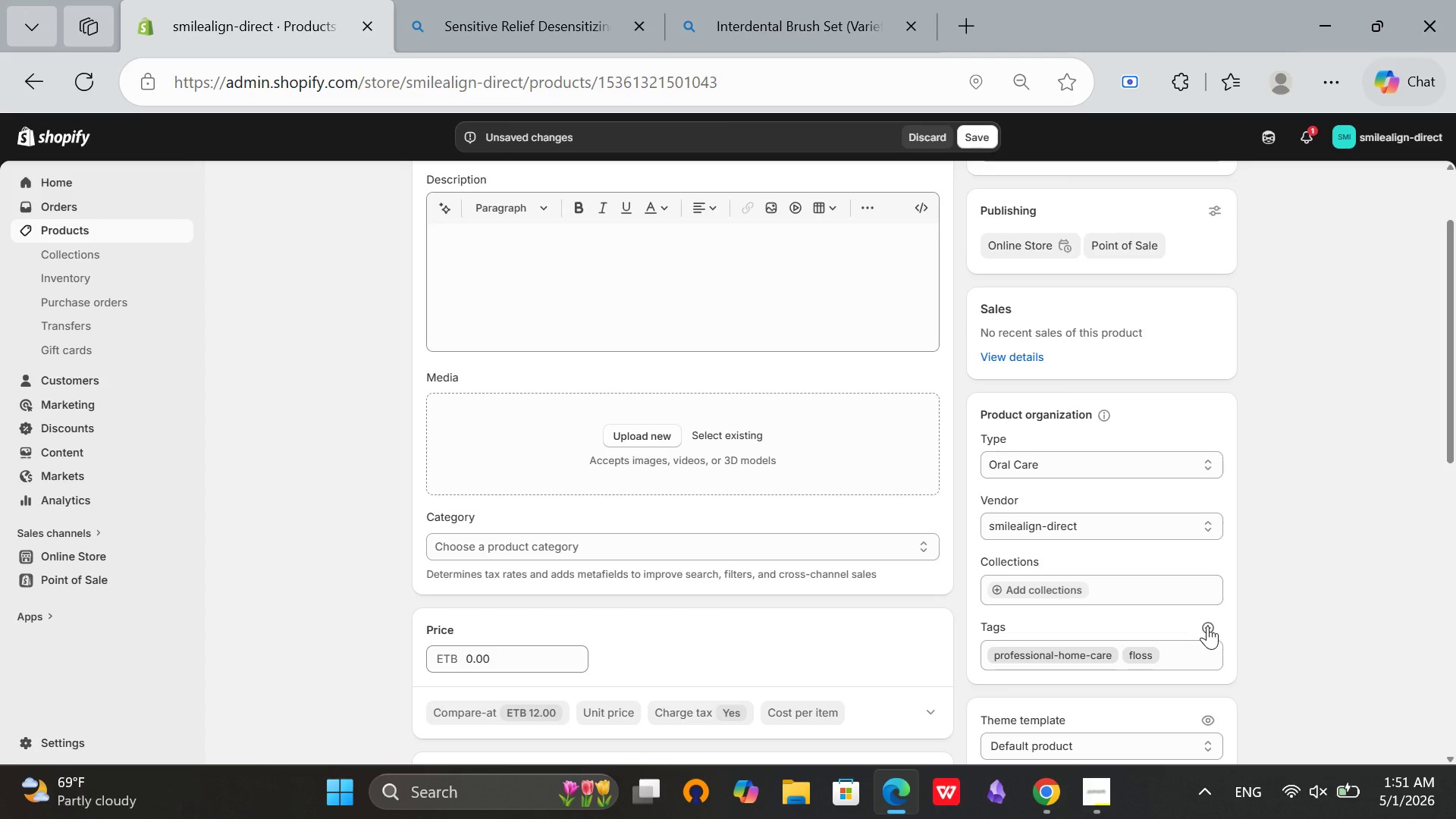 
left_click([1207, 626])
 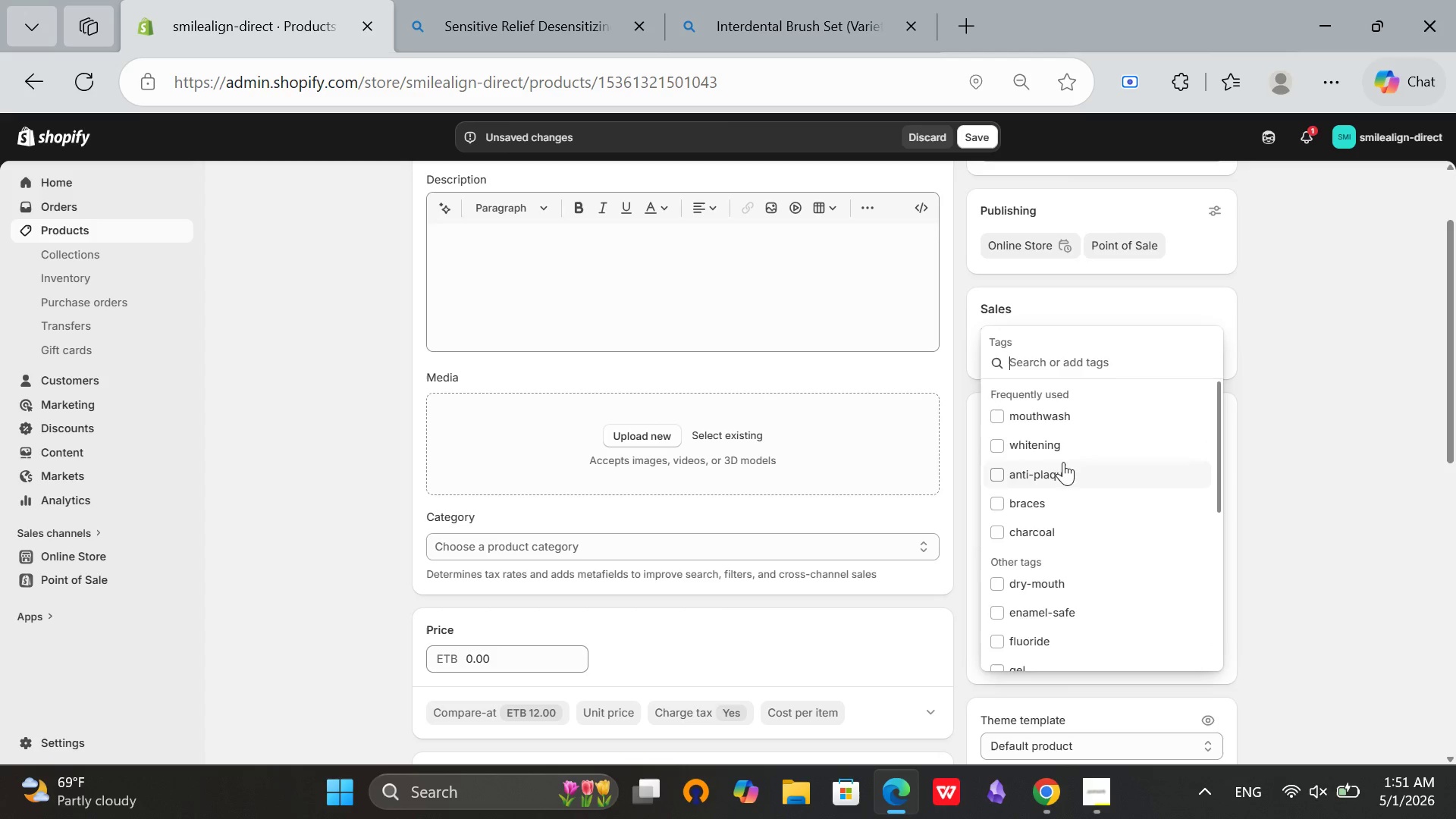 
type(charcoal)
 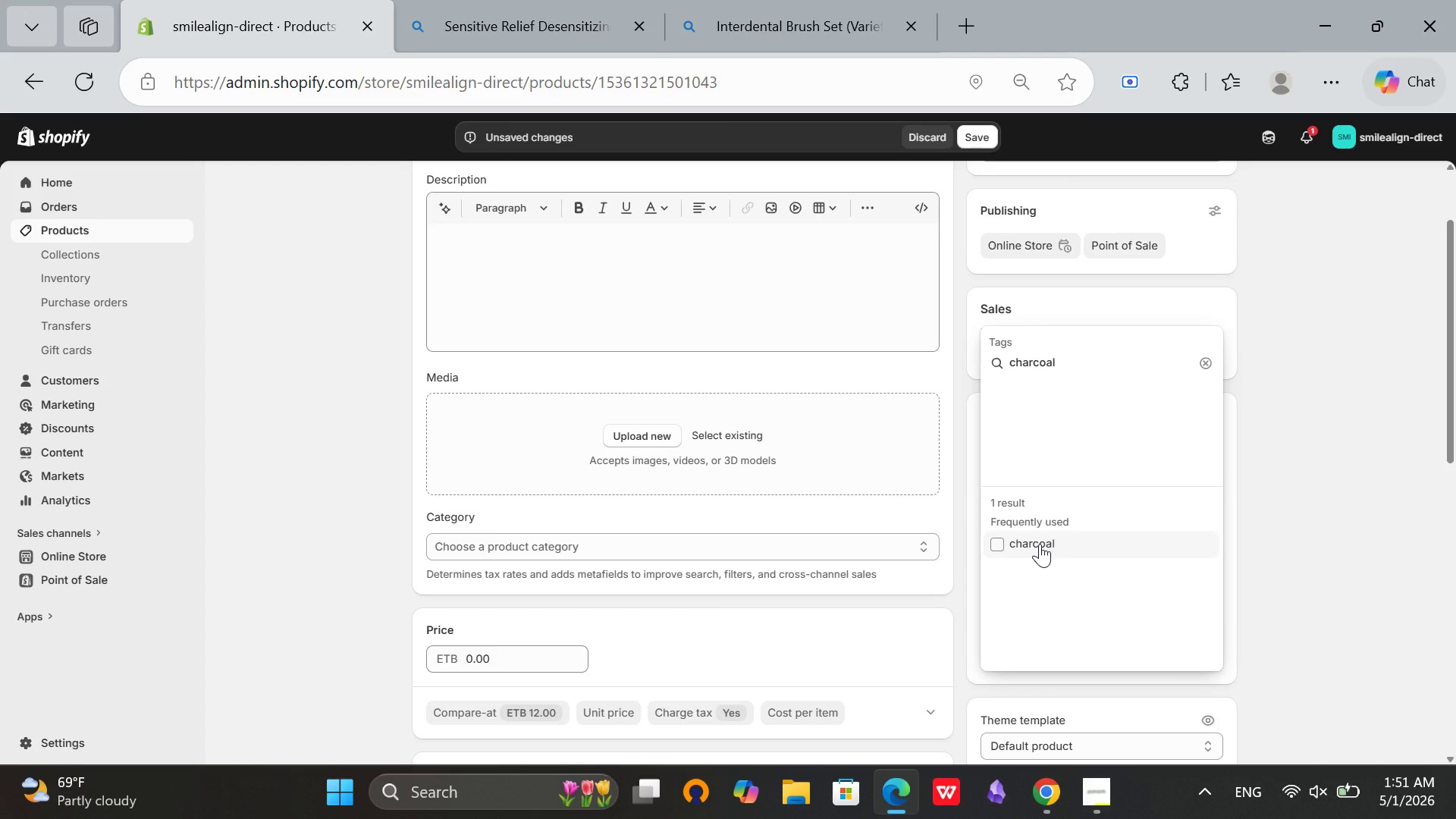 
left_click([1040, 544])
 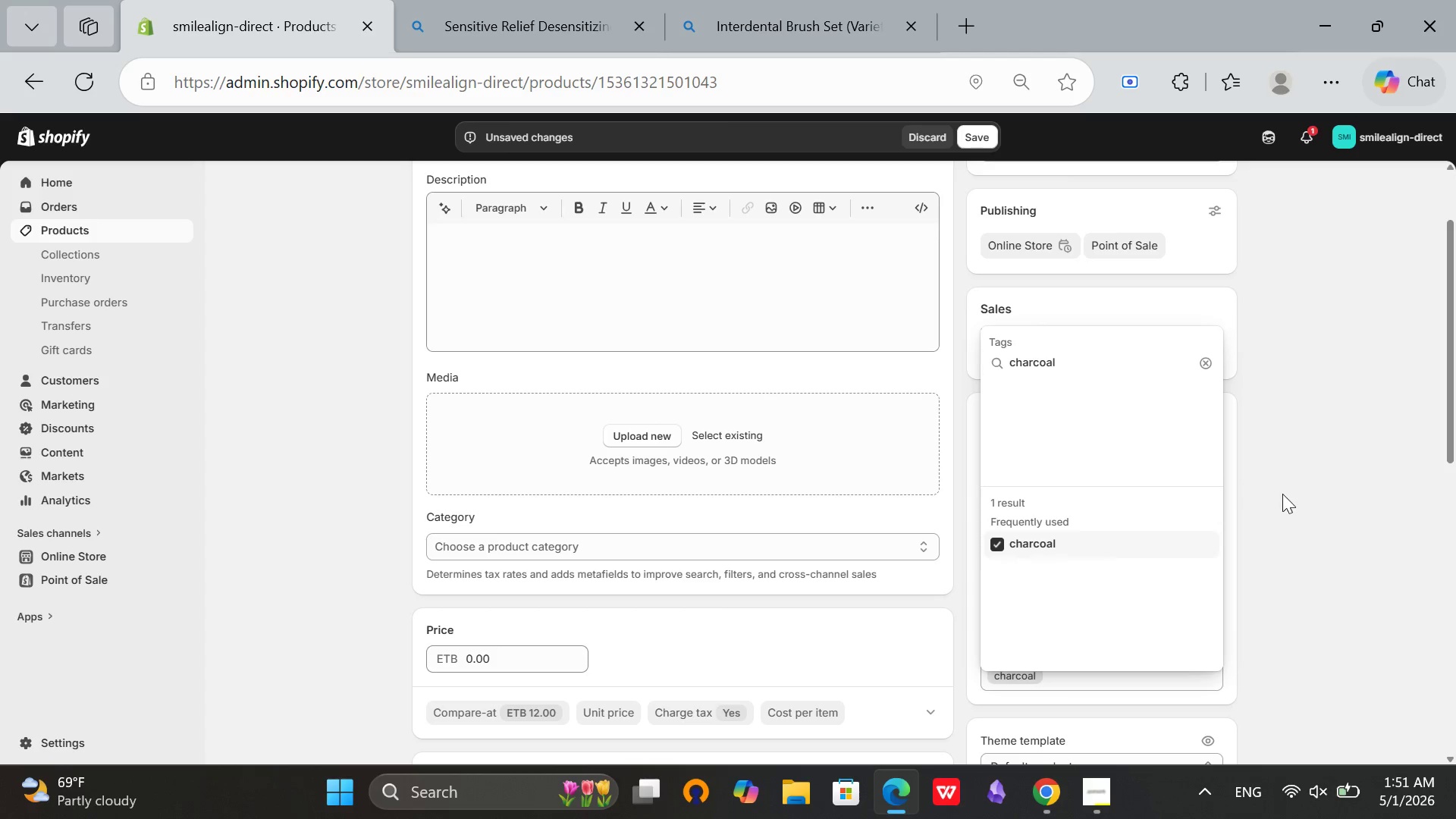 
left_click([1282, 494])
 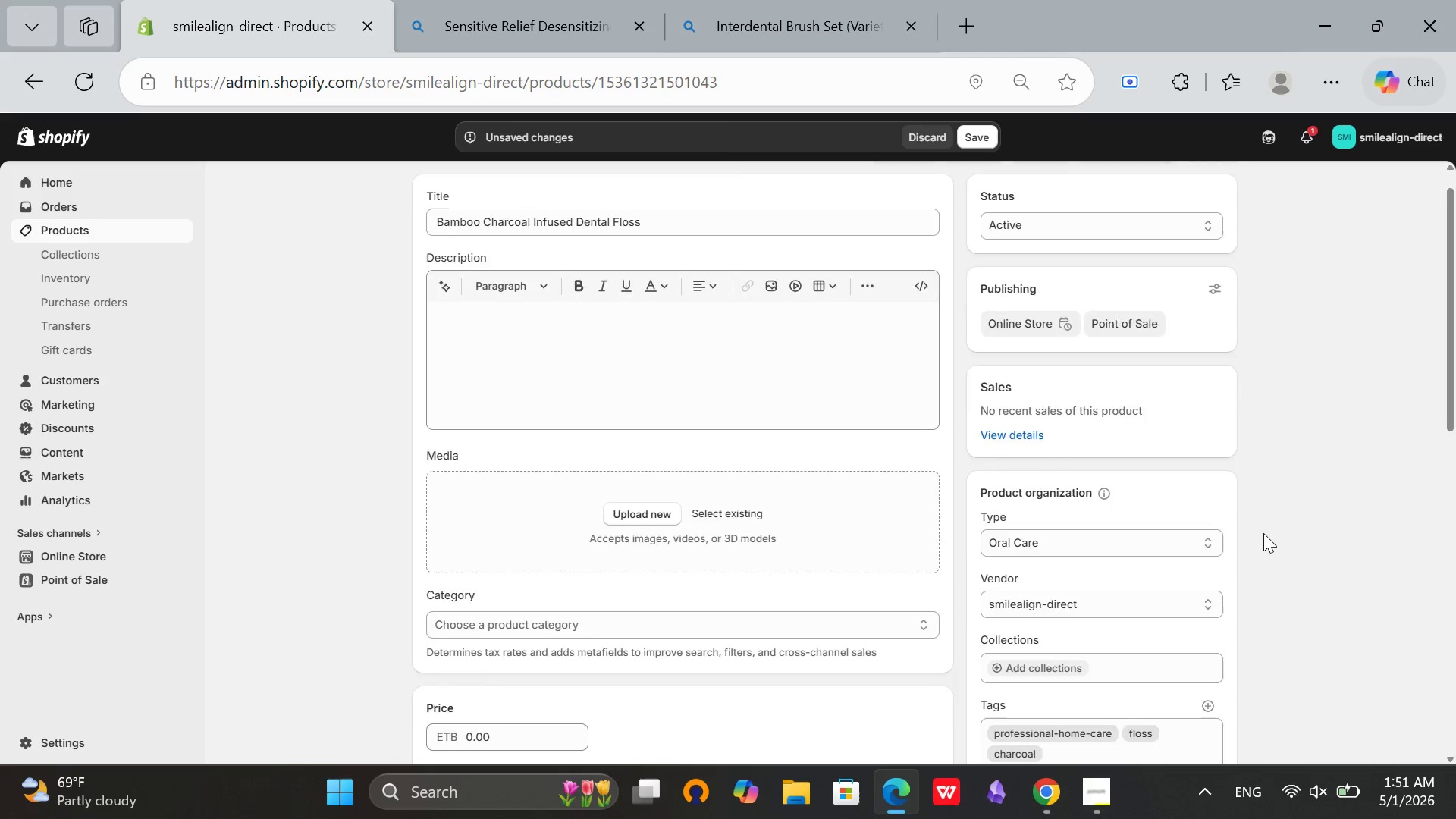 
scroll: coordinate [1263, 533], scroll_direction: up, amount: 3.0
 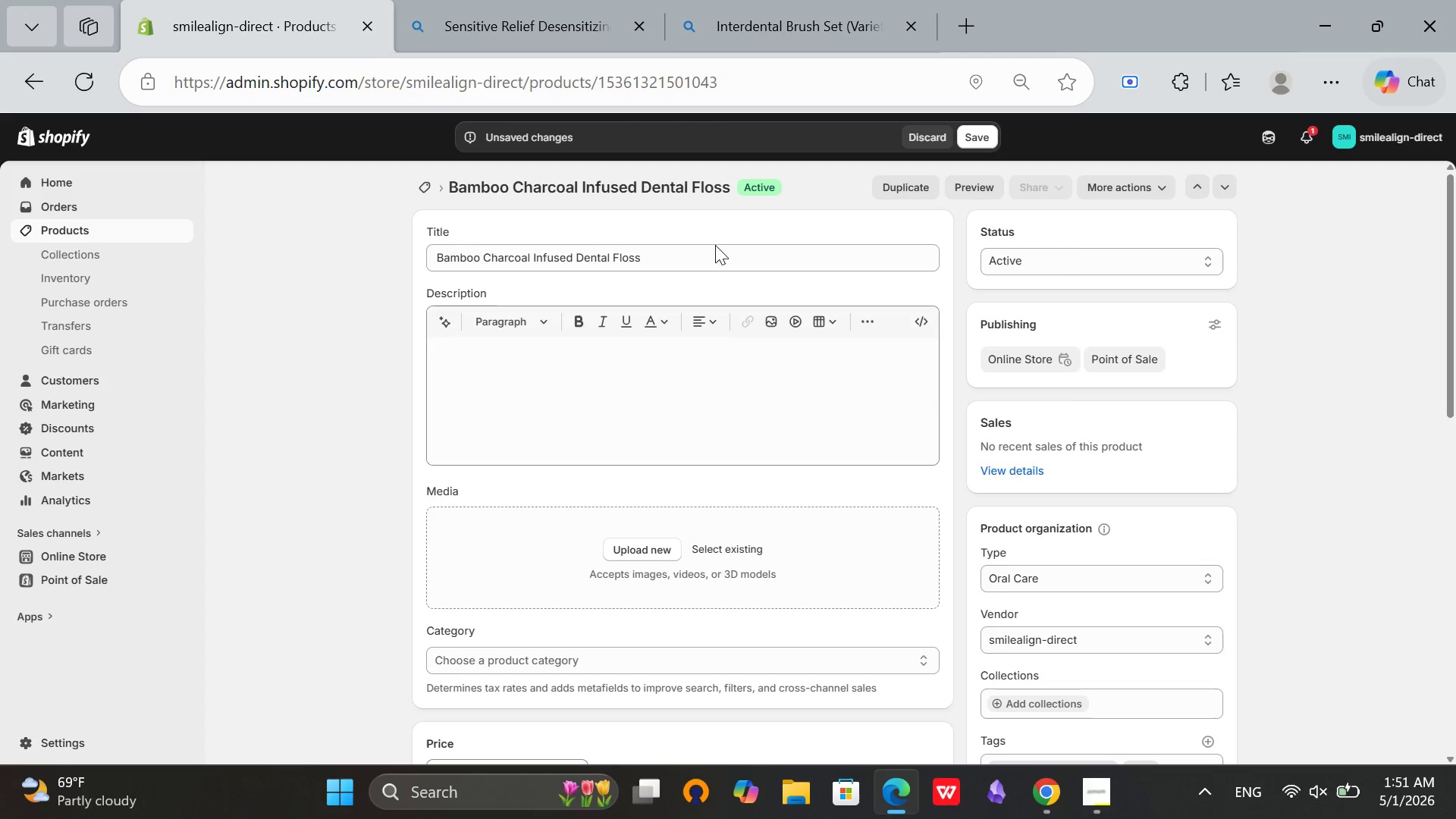 
left_click([711, 253])
 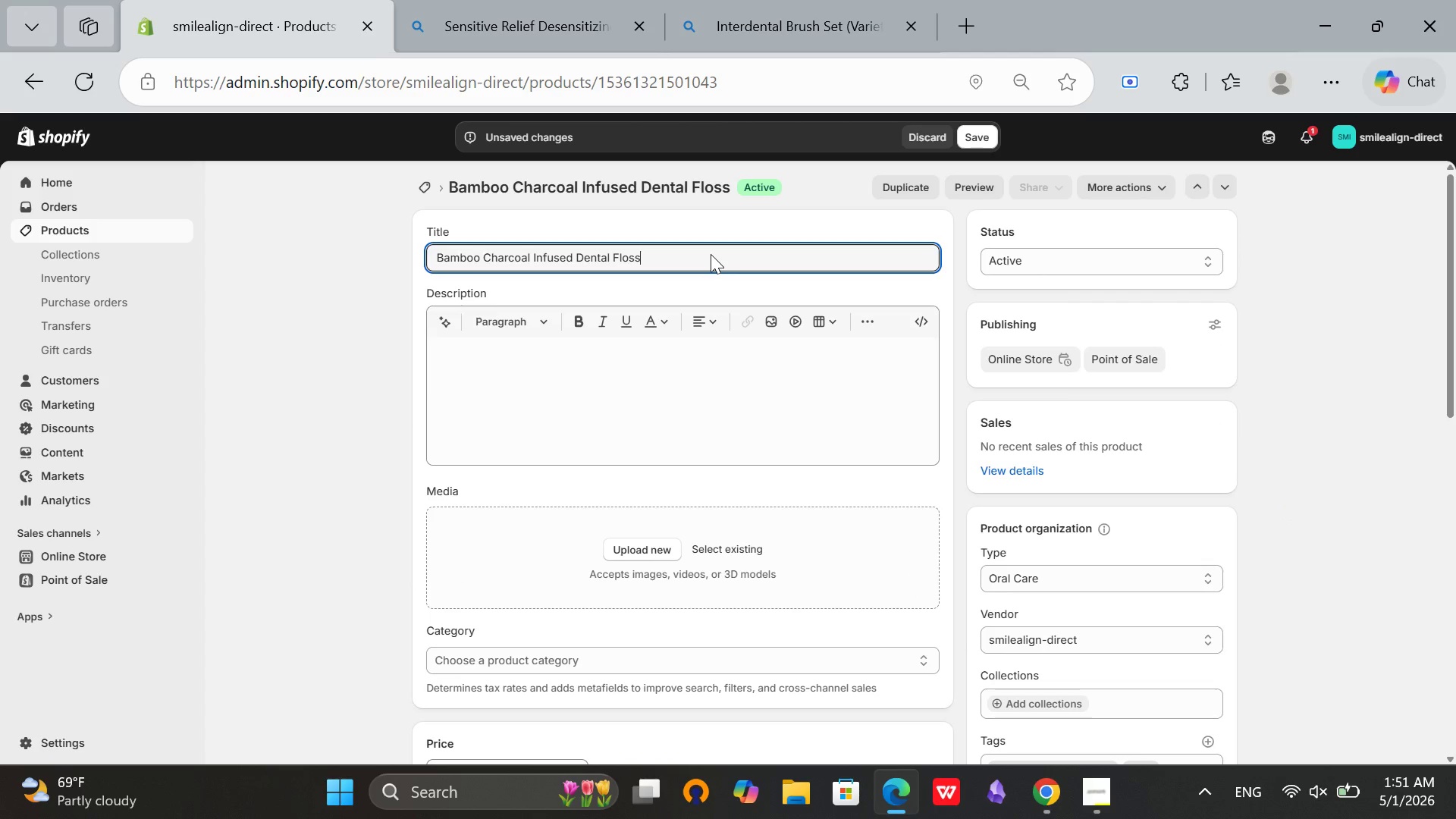 
key(Control+A)
 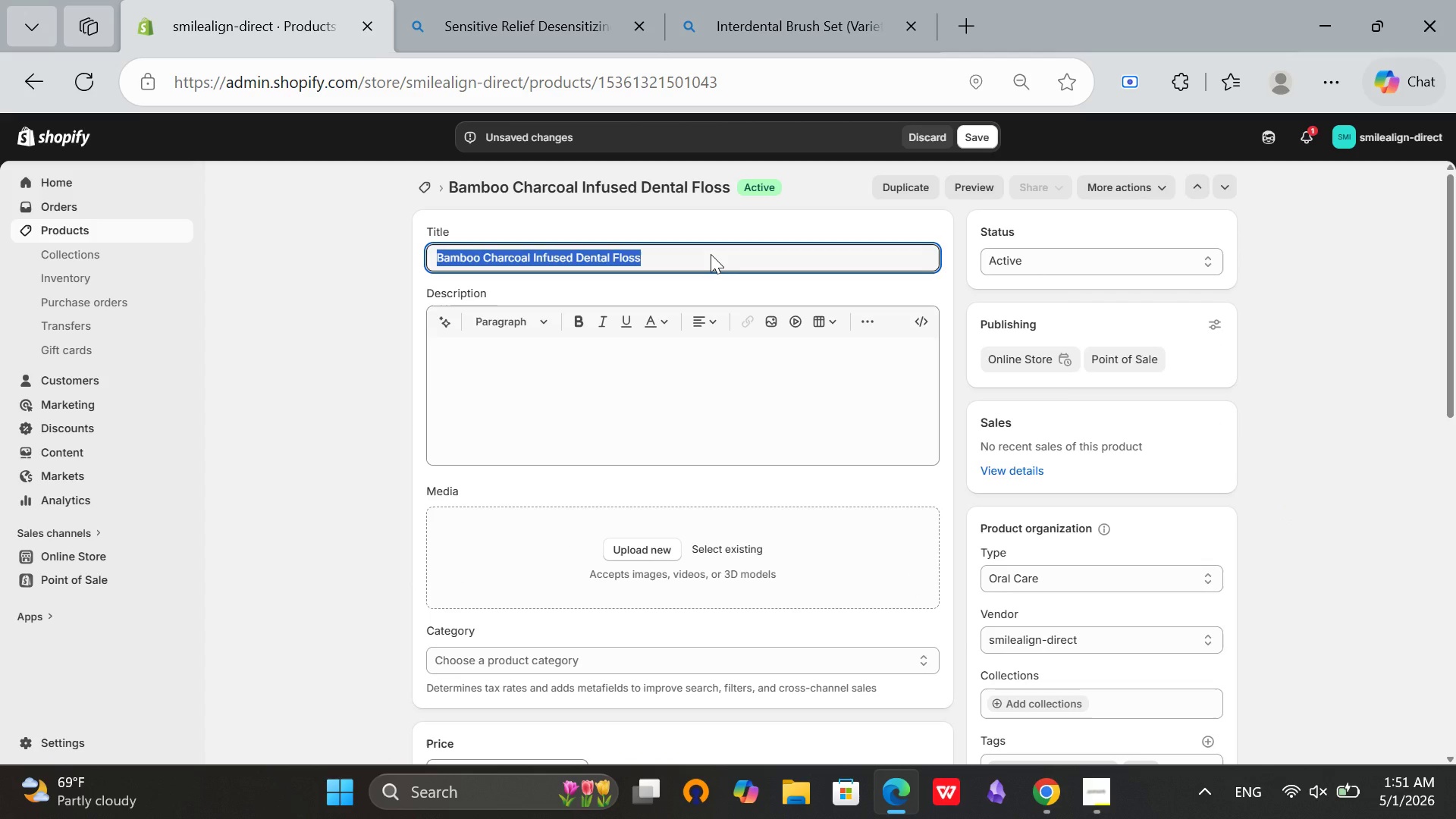 
key(Control+C)
 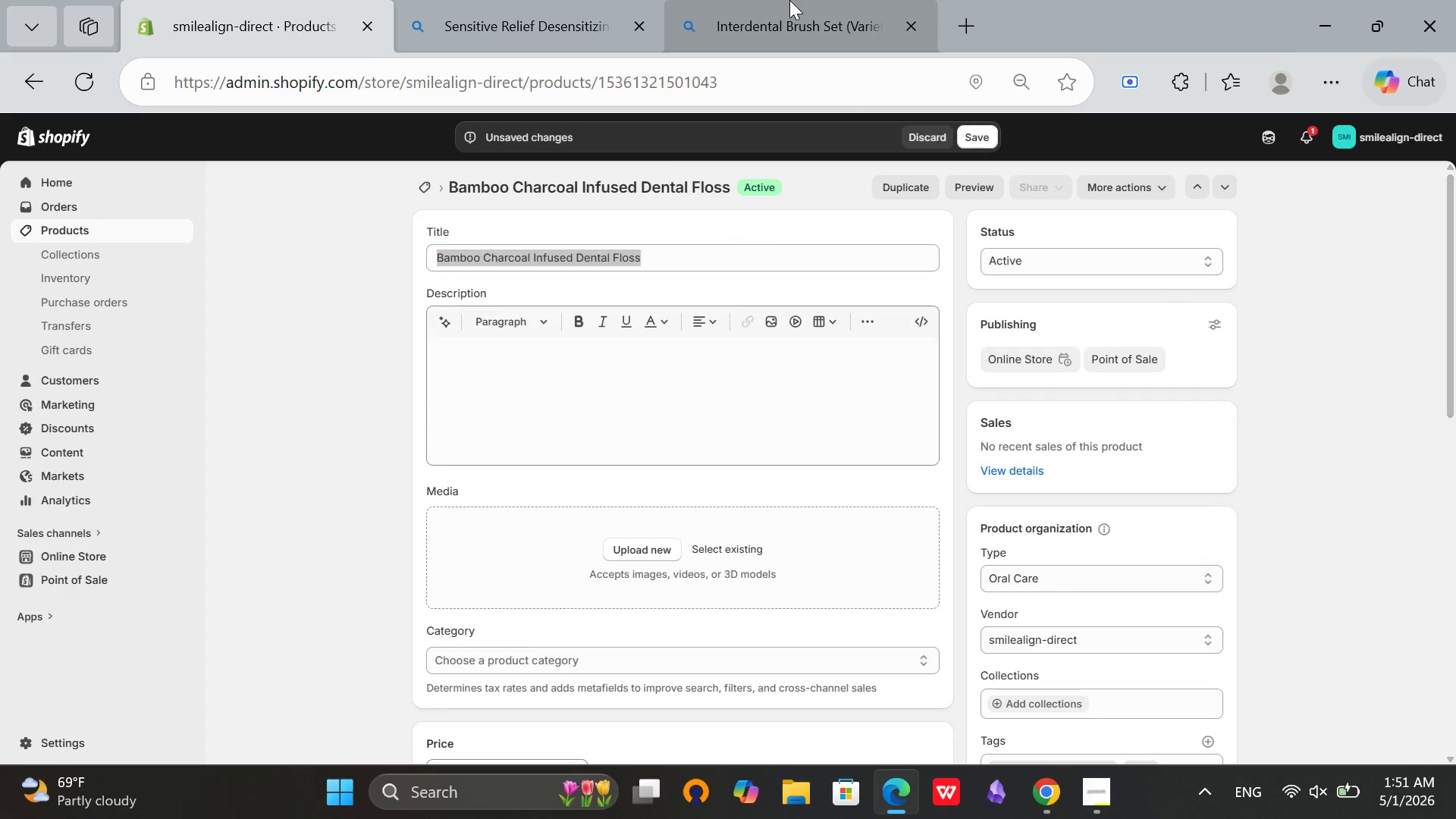 
left_click([789, 0])
 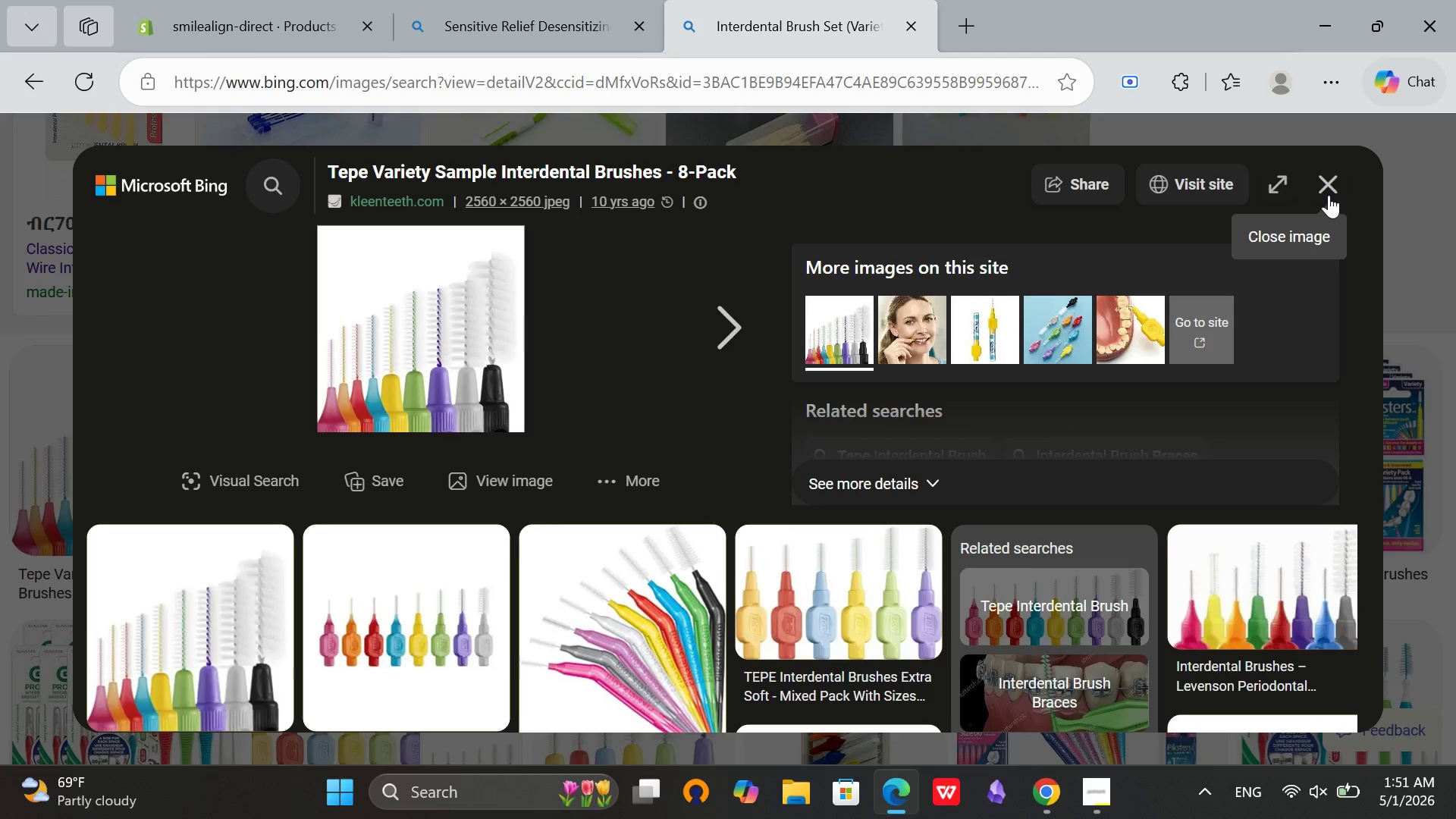 
left_click([1329, 195])
 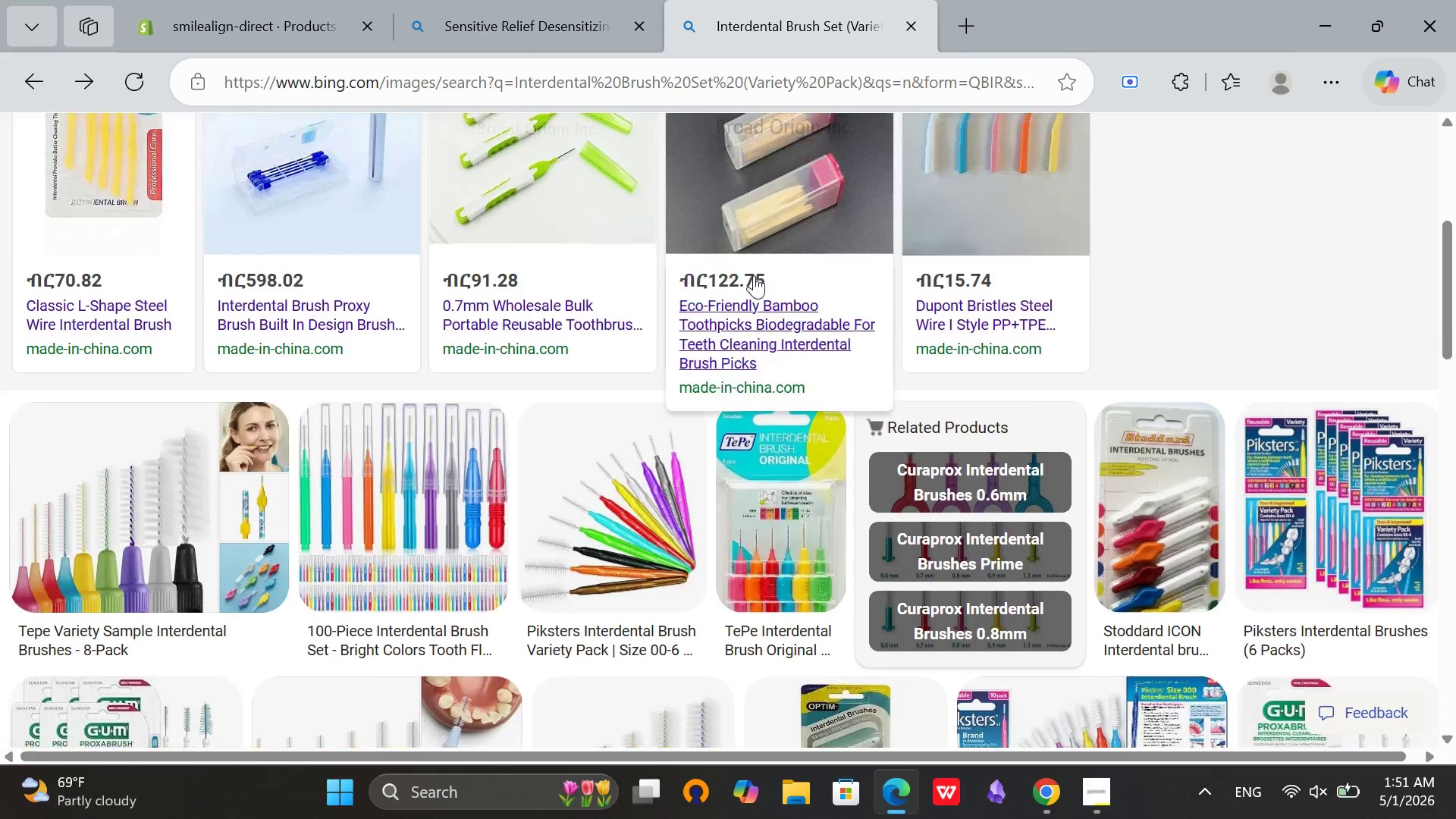 
scroll: coordinate [754, 275], scroll_direction: up, amount: 5.0
 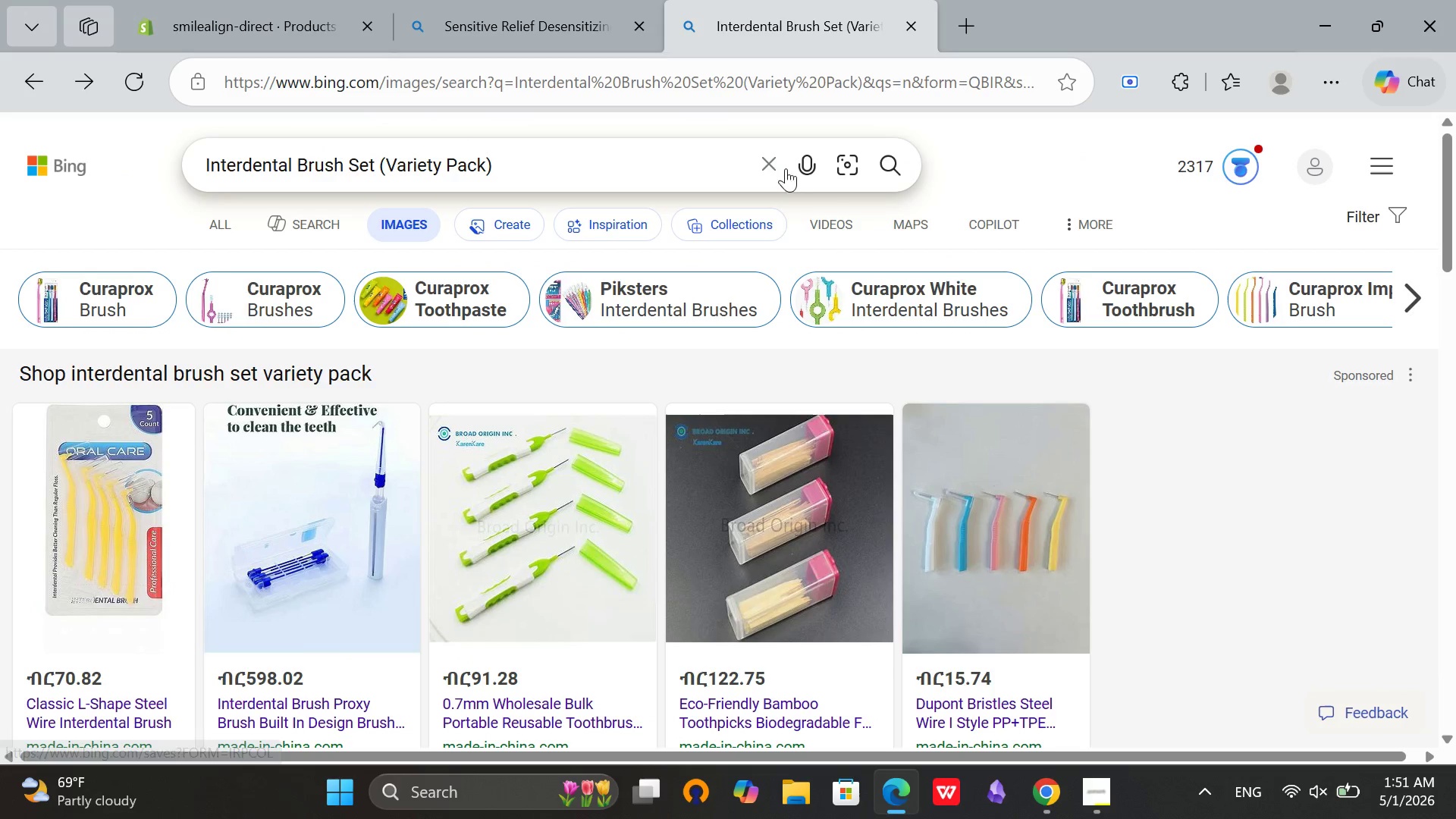 
left_click([785, 168])
 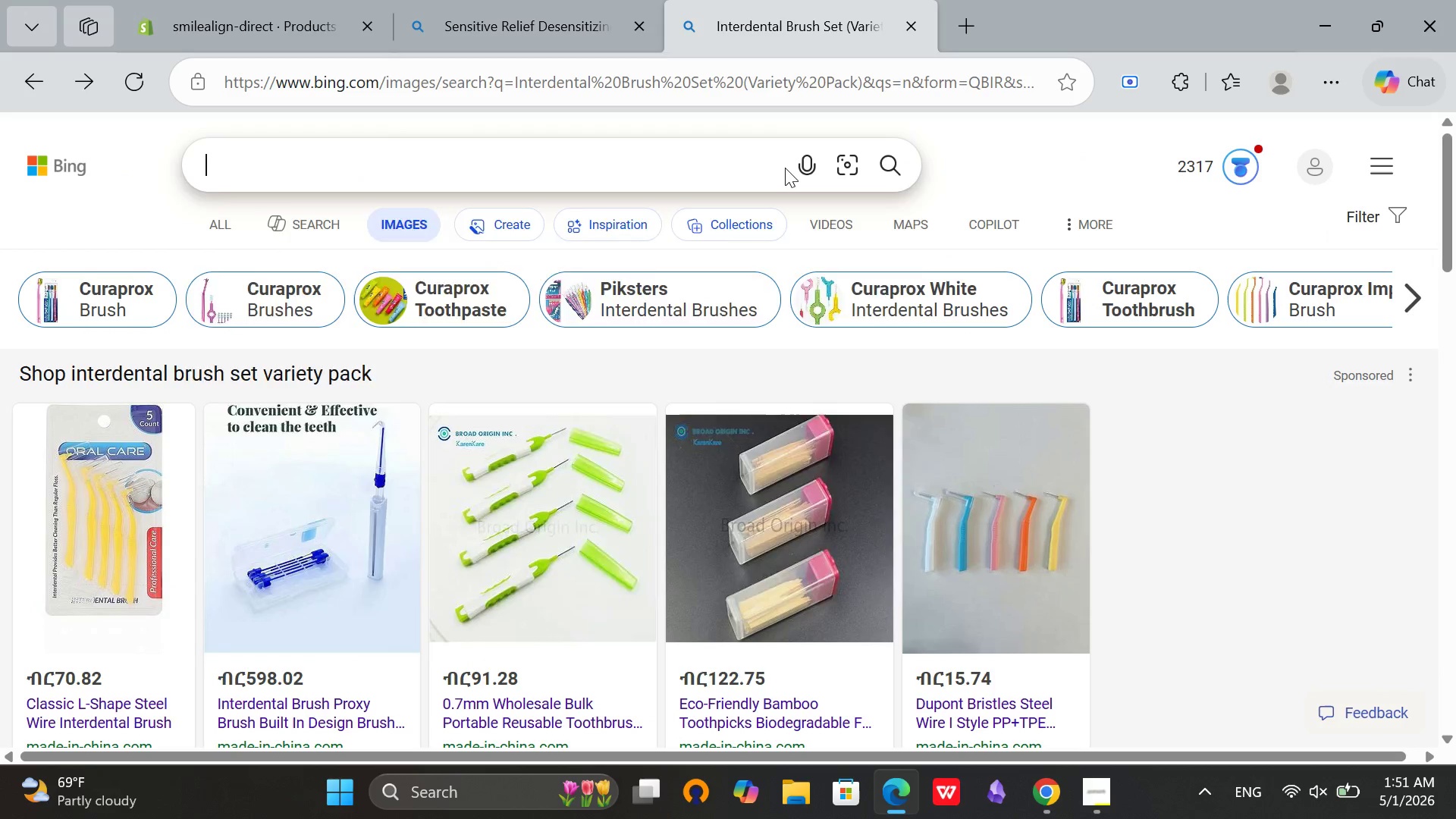 
key(Control+V)
 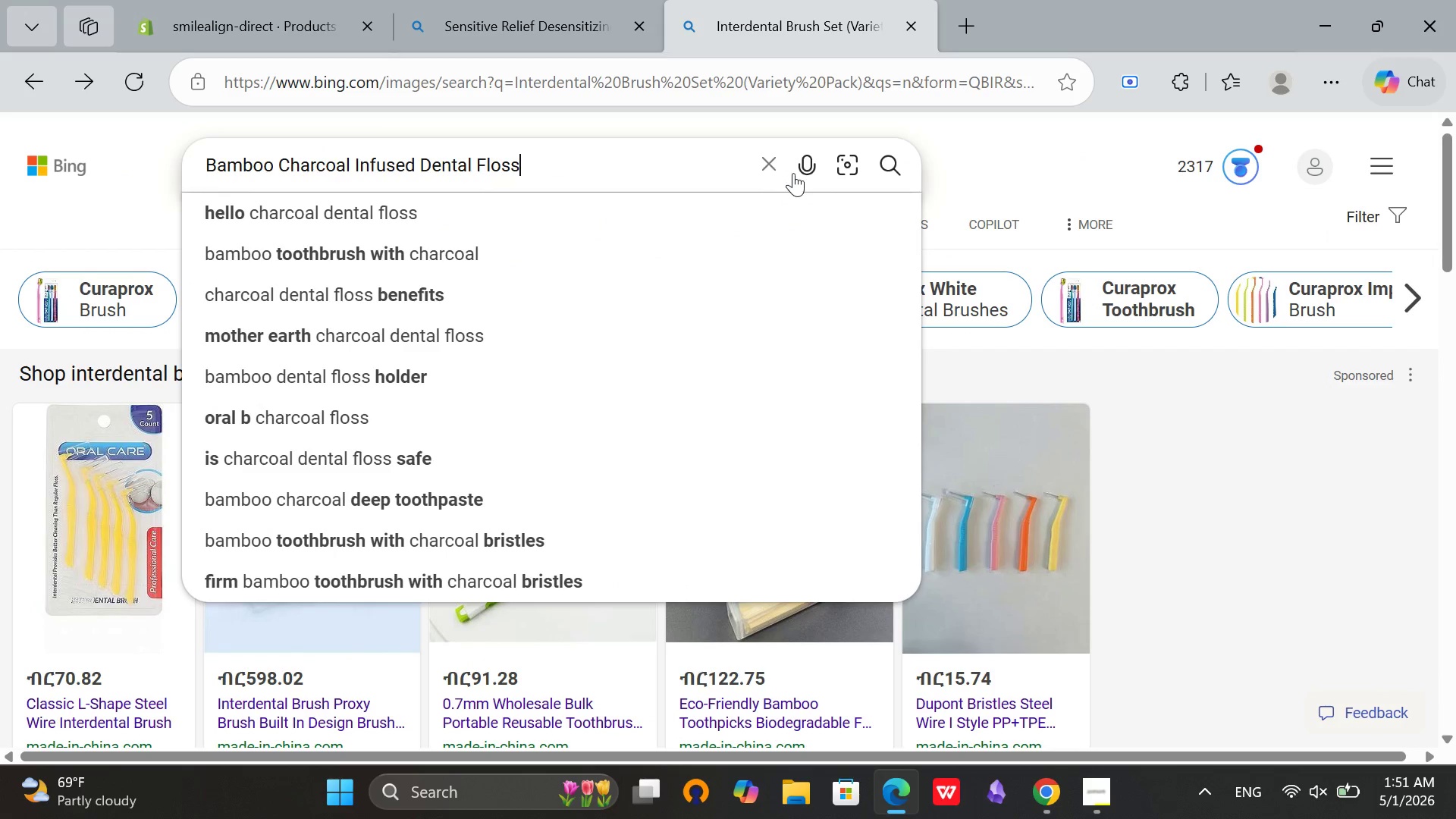 
key(Enter)
 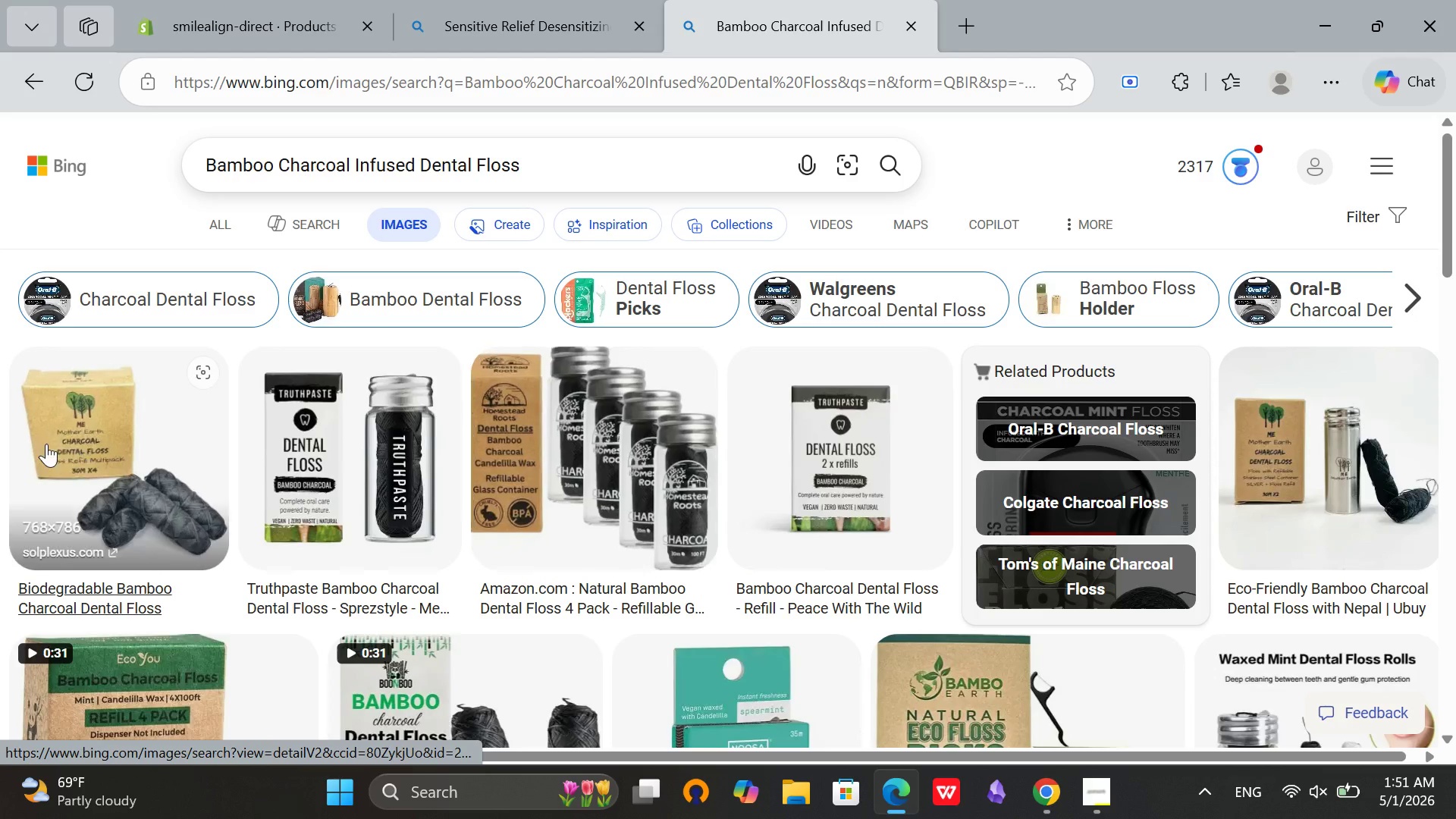 
scroll: coordinate [616, 516], scroll_direction: none, amount: 0.0
 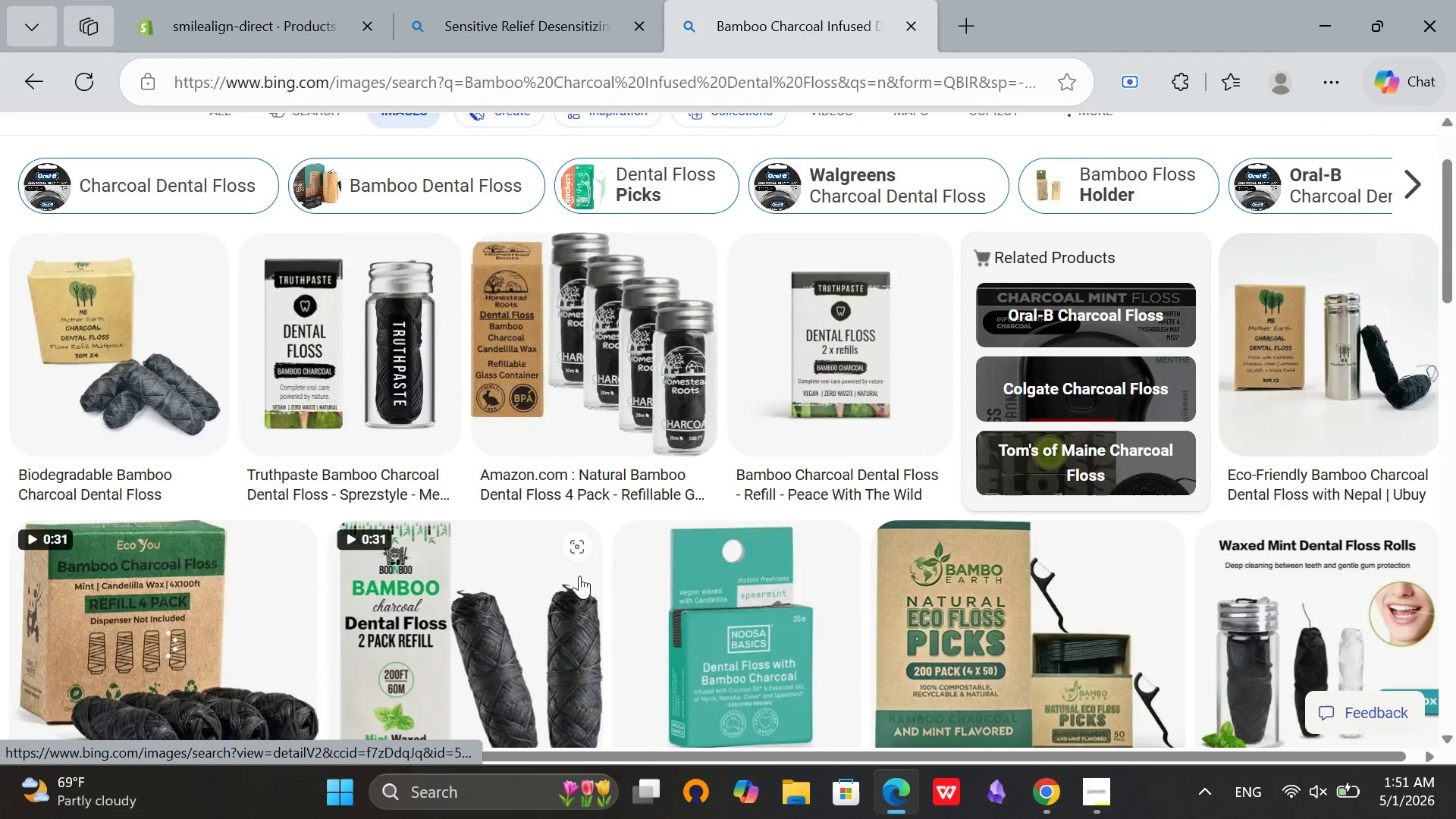 
scroll: coordinate [562, 590], scroll_direction: up, amount: 7.0
 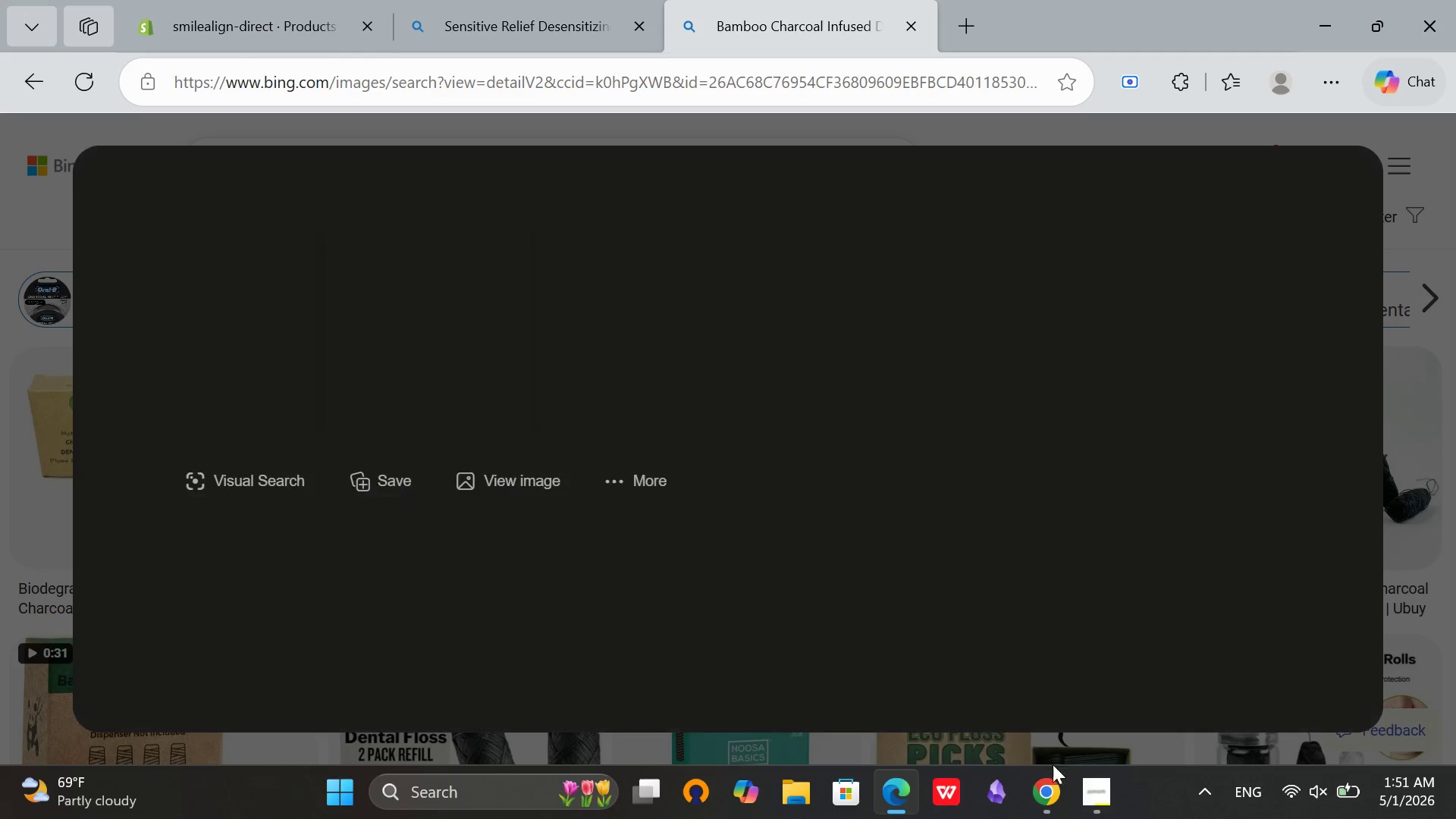 
left_click([1092, 809])
 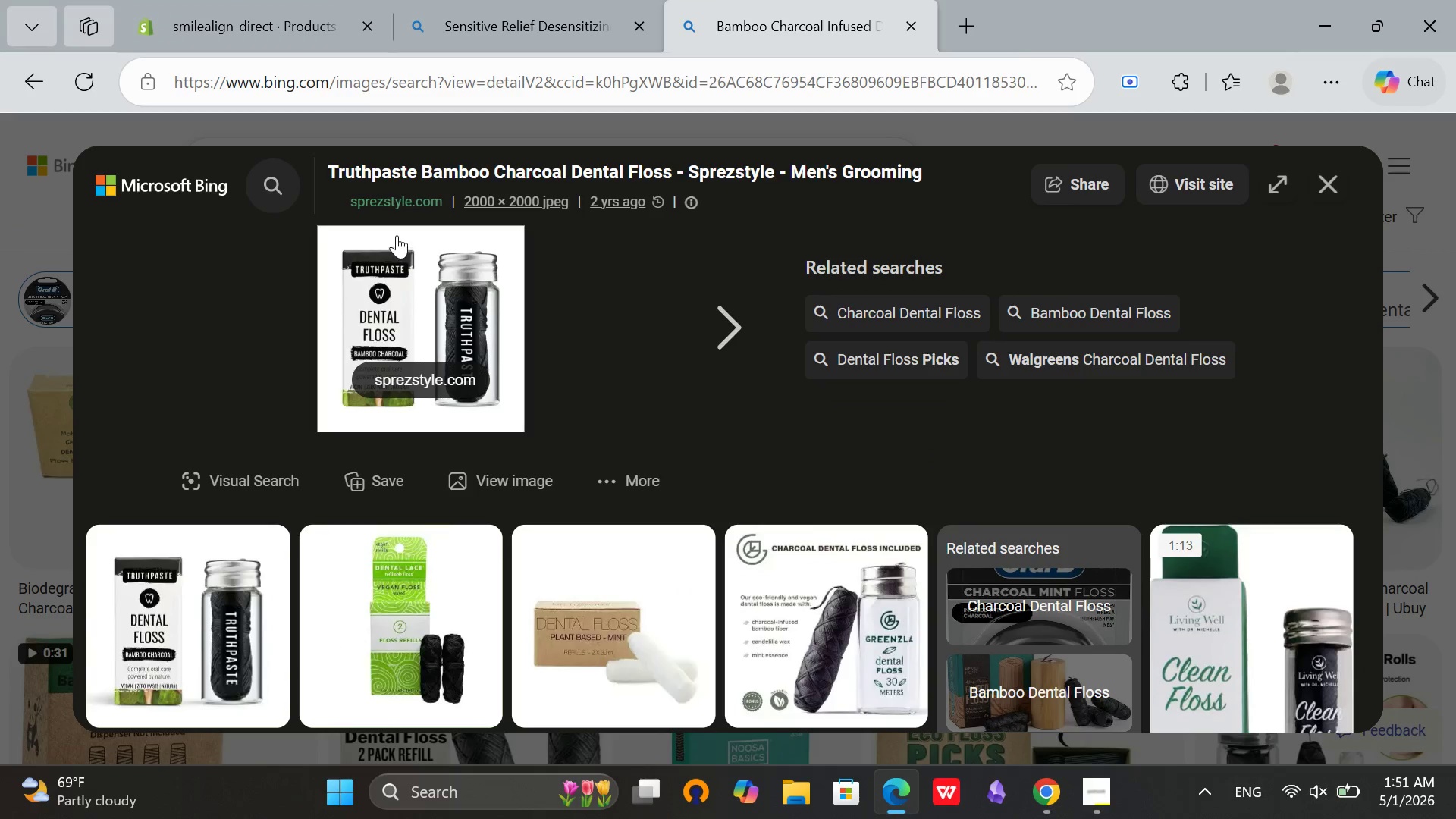 
right_click([397, 250])
 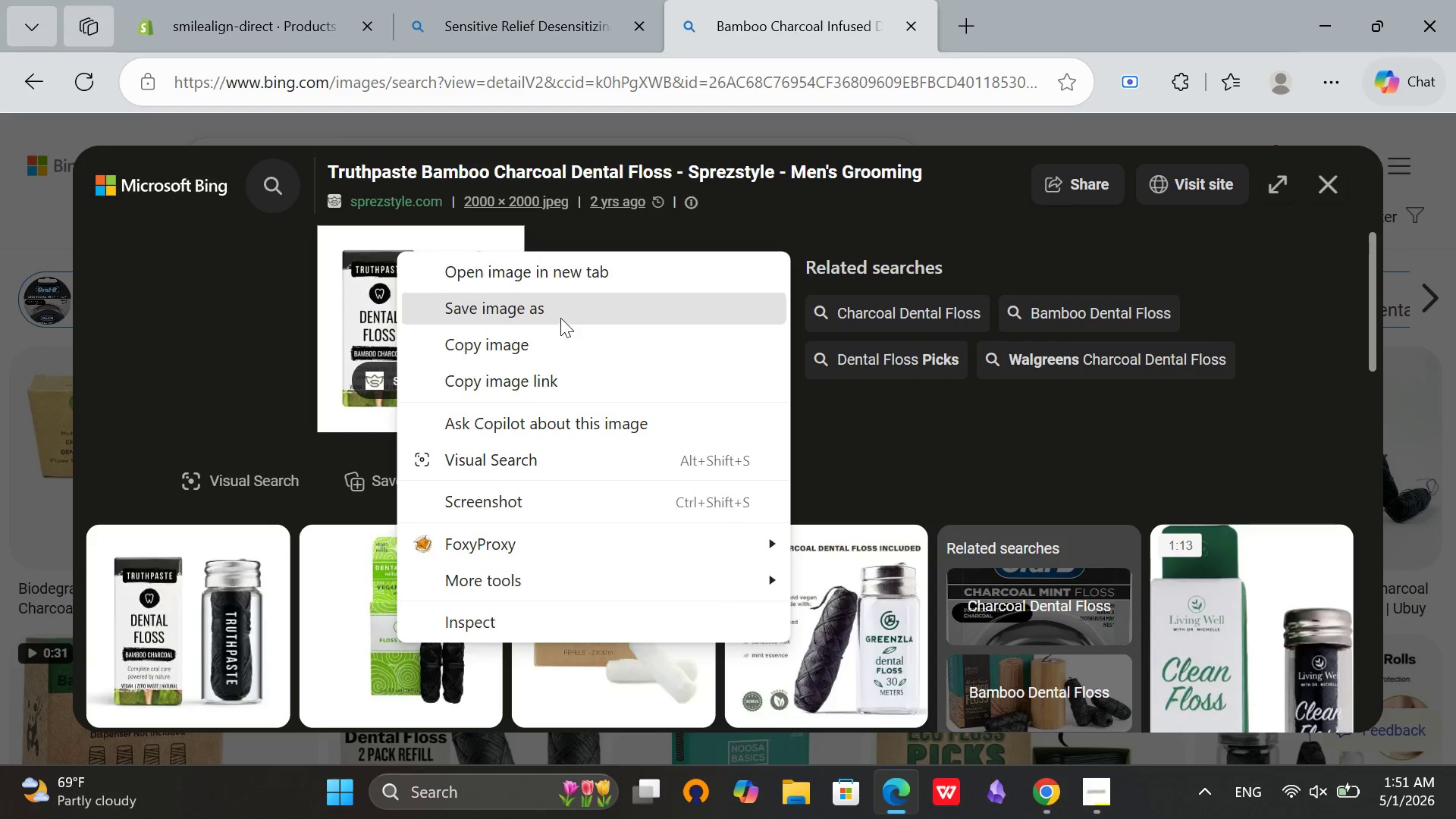 
left_click([560, 318])
 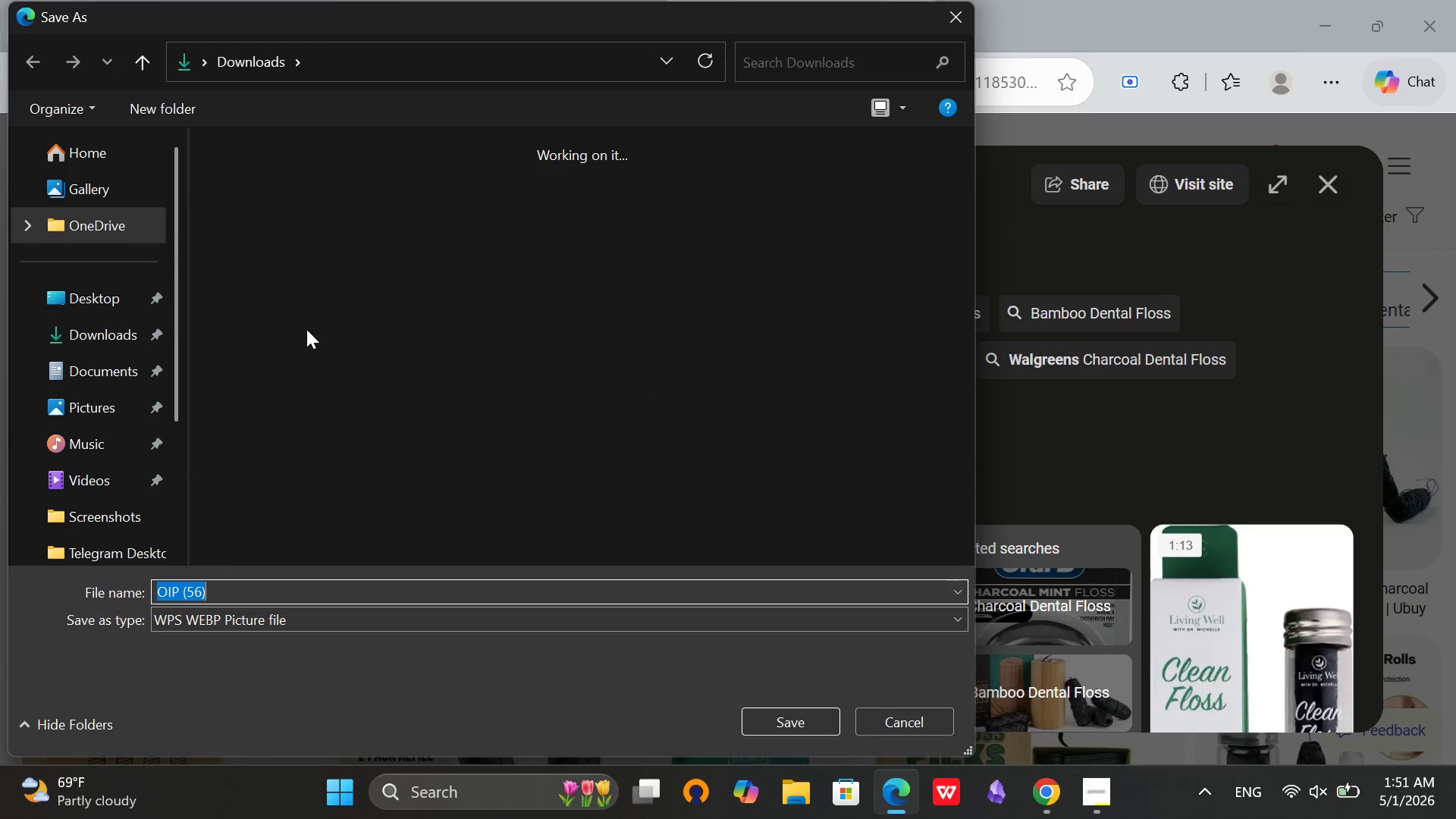 
left_click([36, 324])
 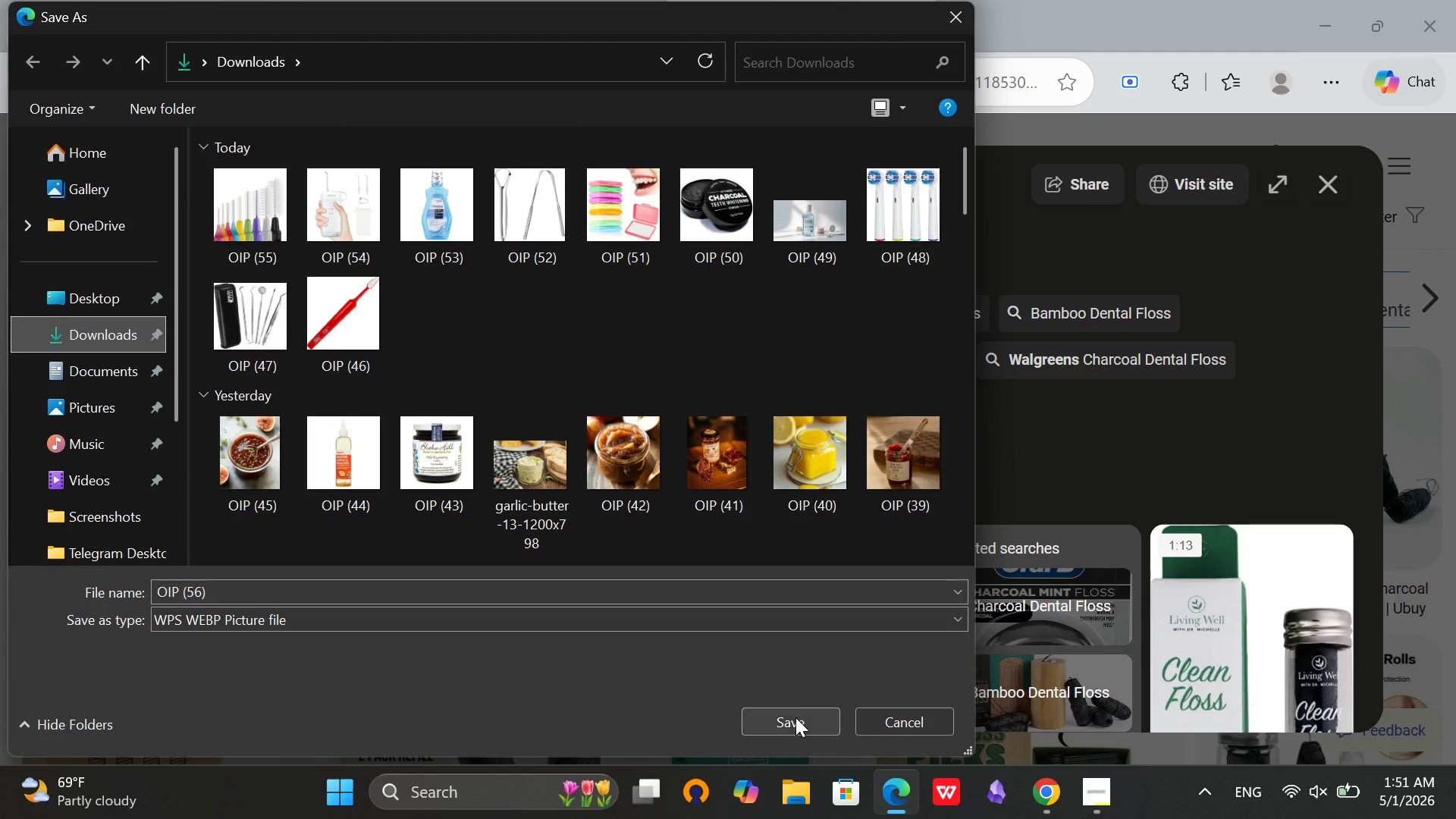 
left_click([795, 720])
 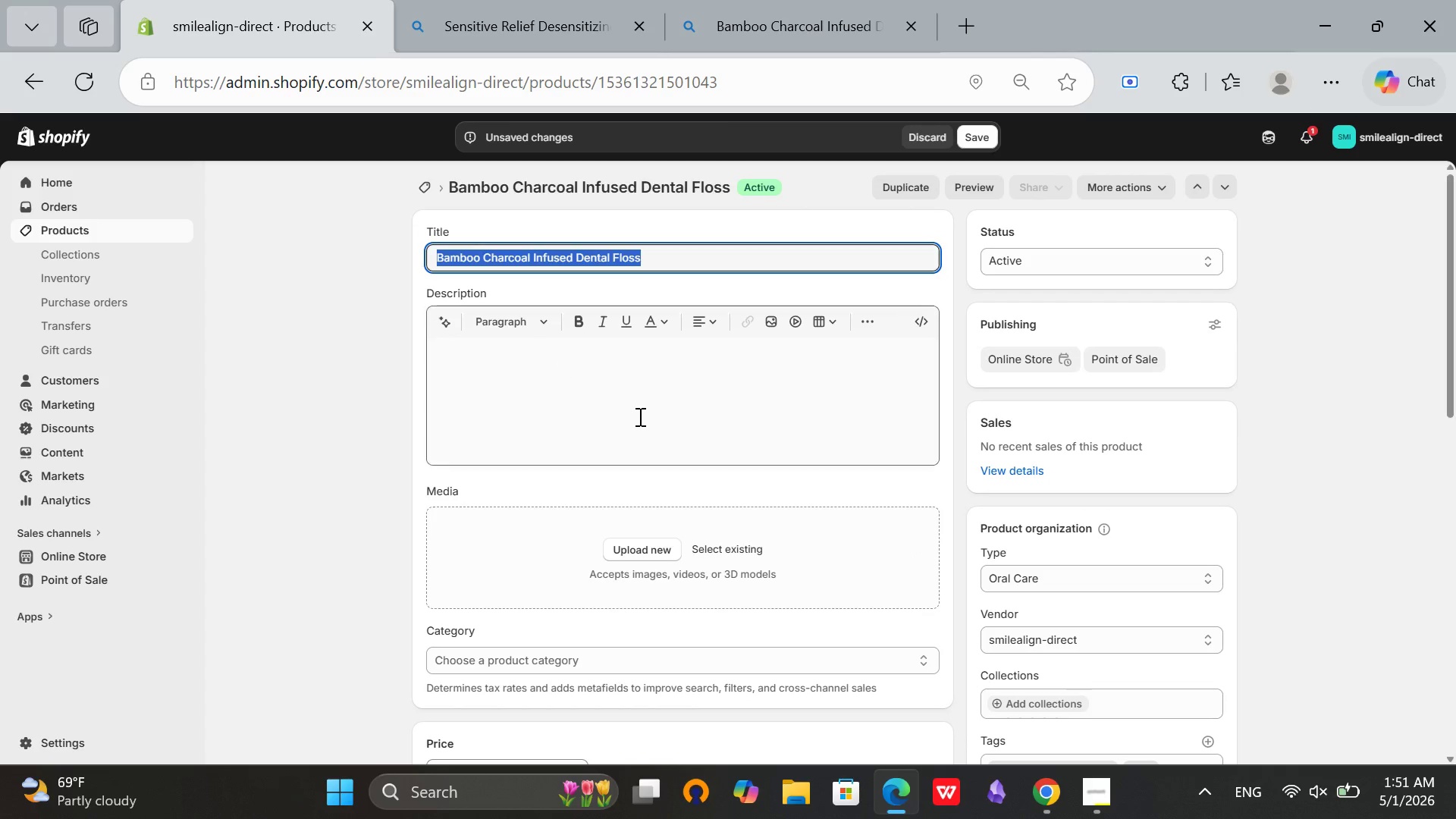 
left_click([1357, 428])
 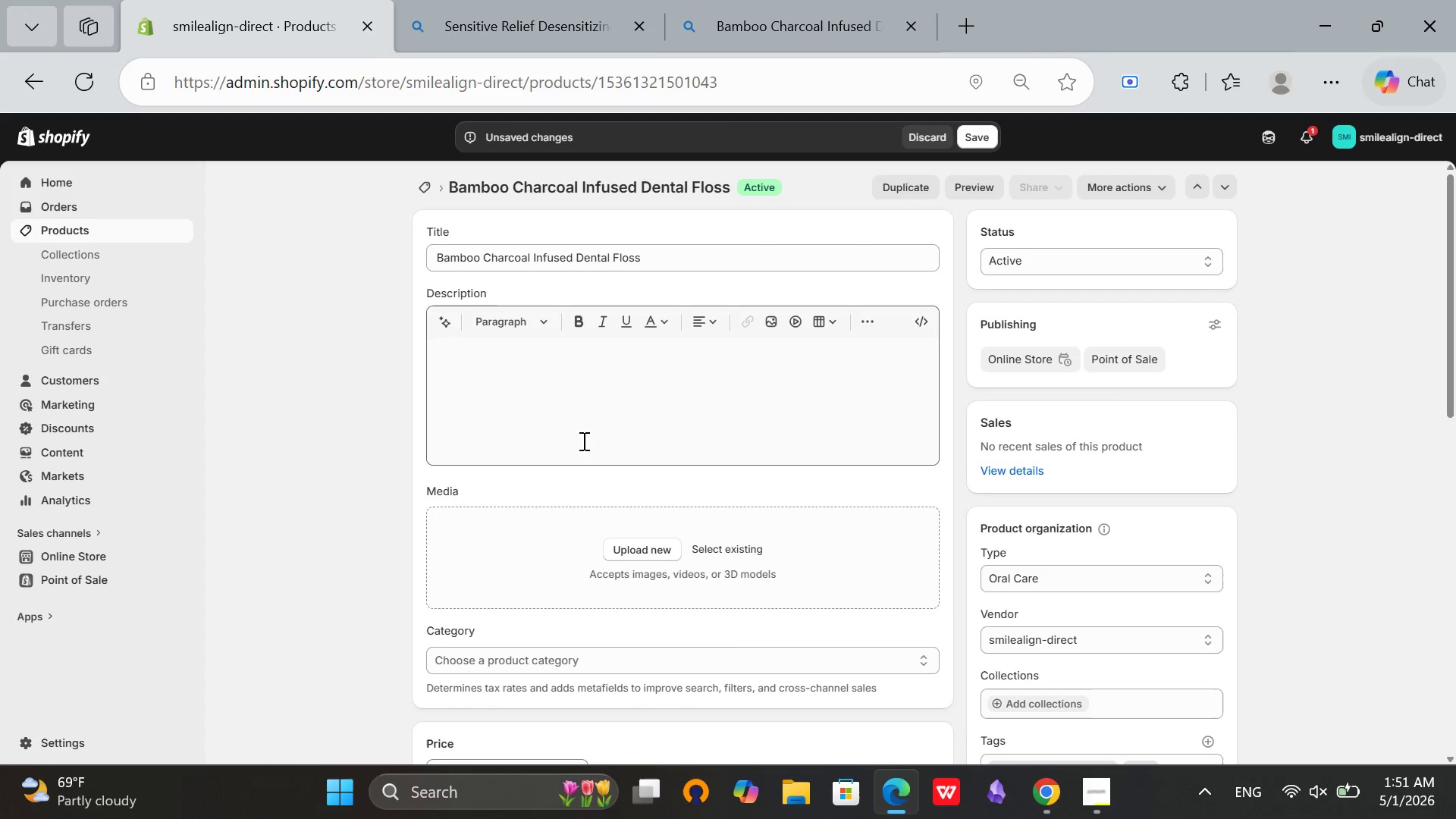 
left_click([618, 541])
 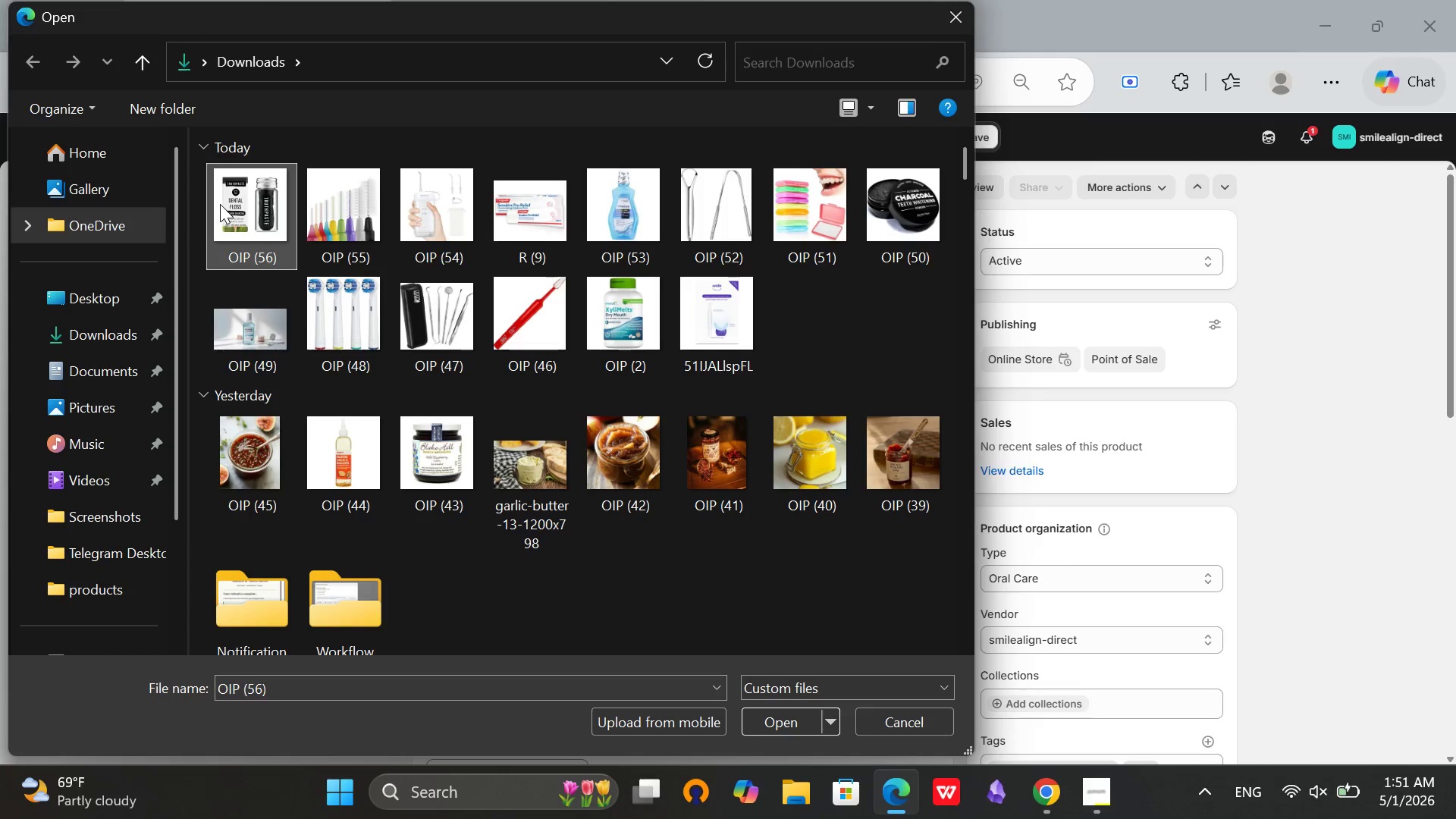 
left_click([782, 727])
 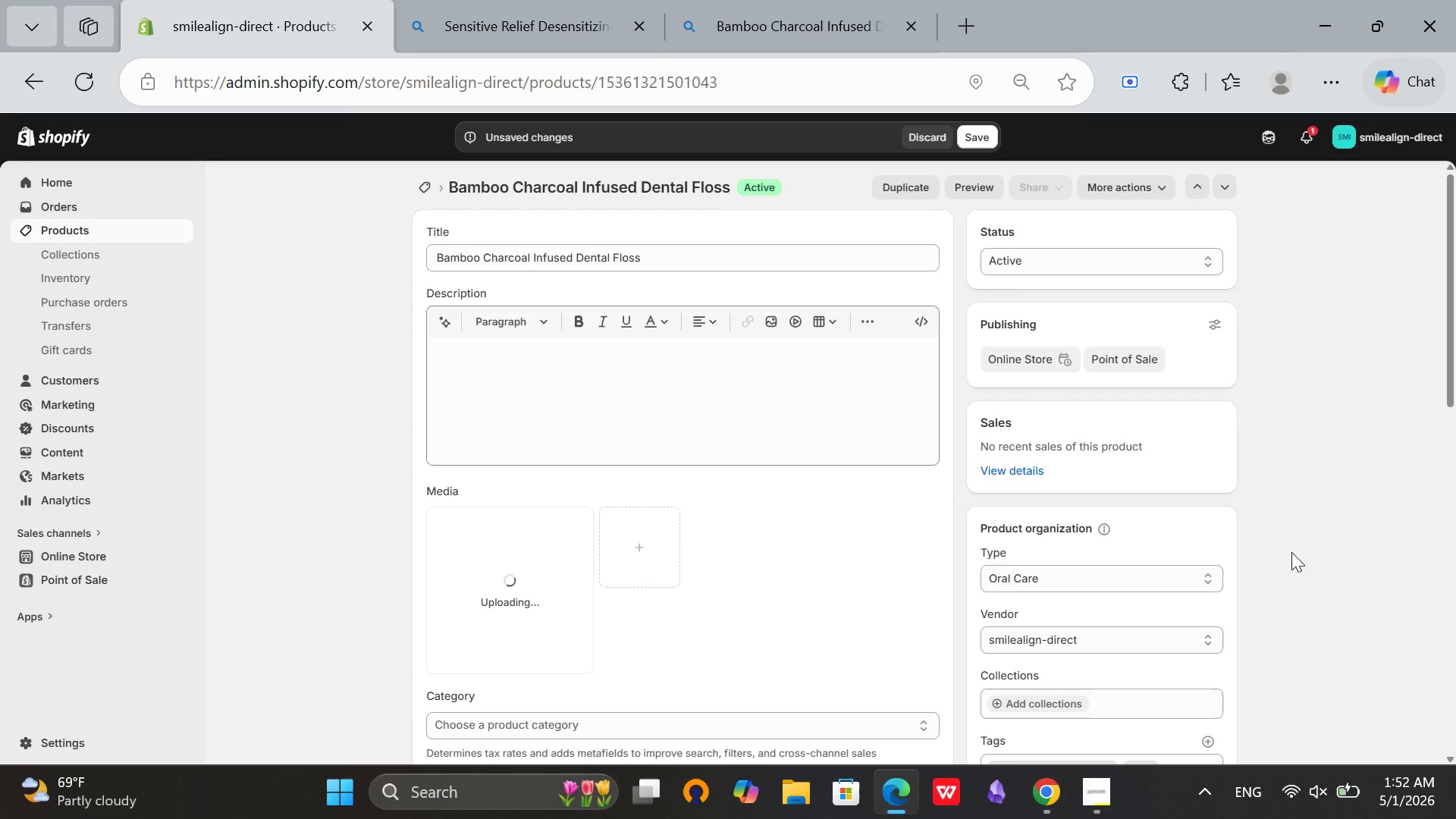 
scroll: coordinate [1291, 552], scroll_direction: down, amount: 2.0
 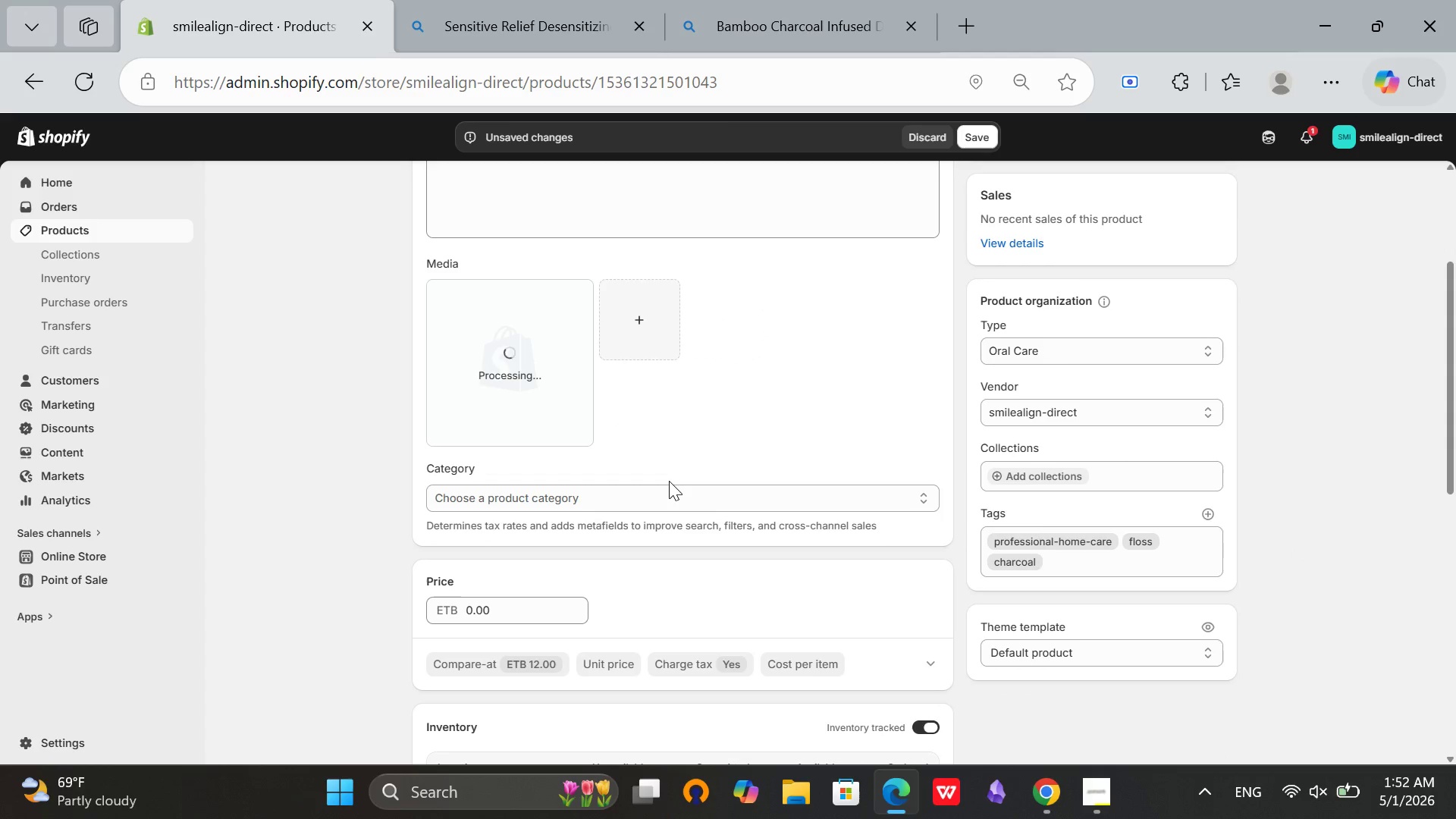 
scroll: coordinate [669, 481], scroll_direction: up, amount: 1.0
 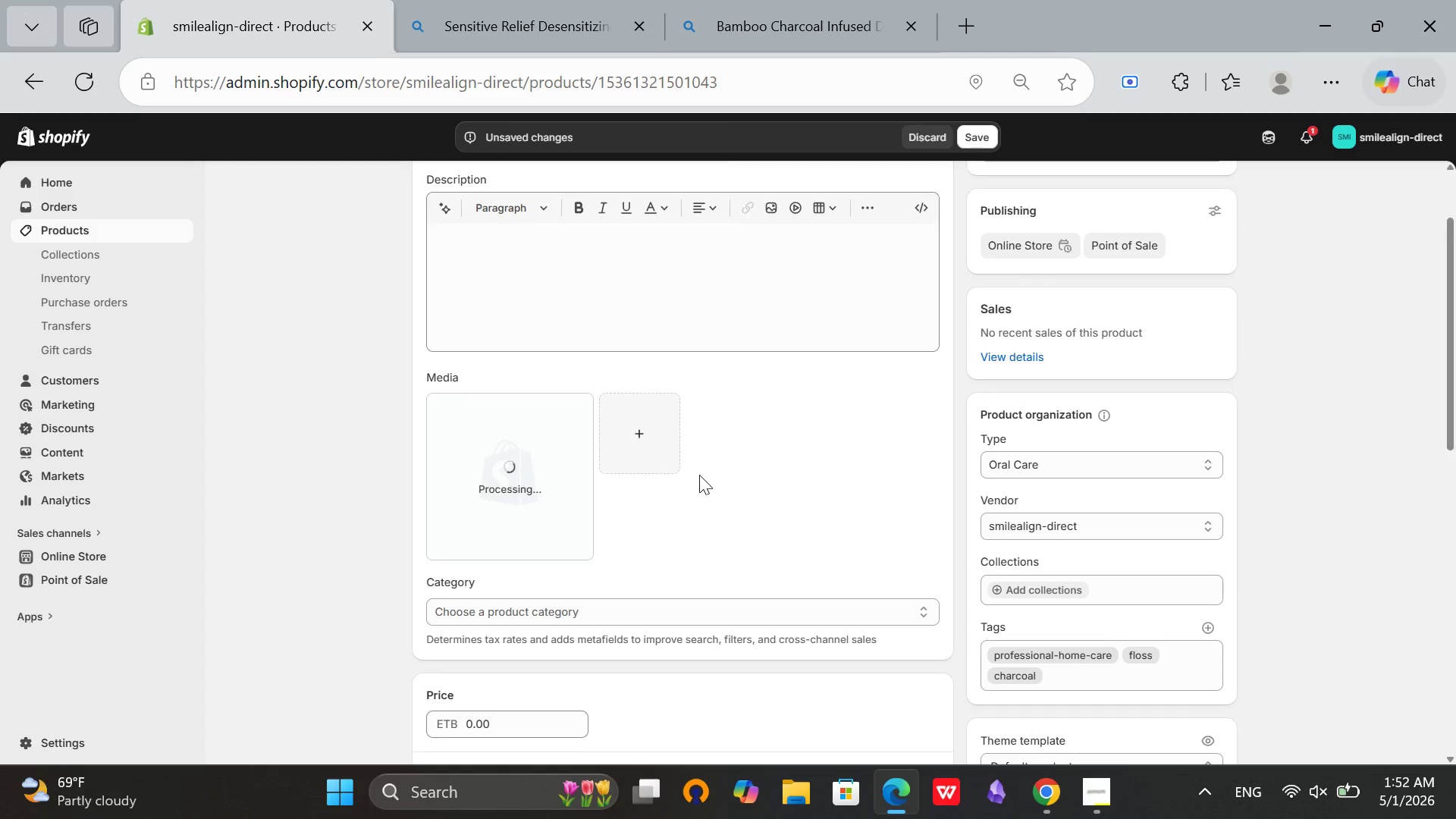 
scroll: coordinate [702, 475], scroll_direction: down, amount: 3.0
 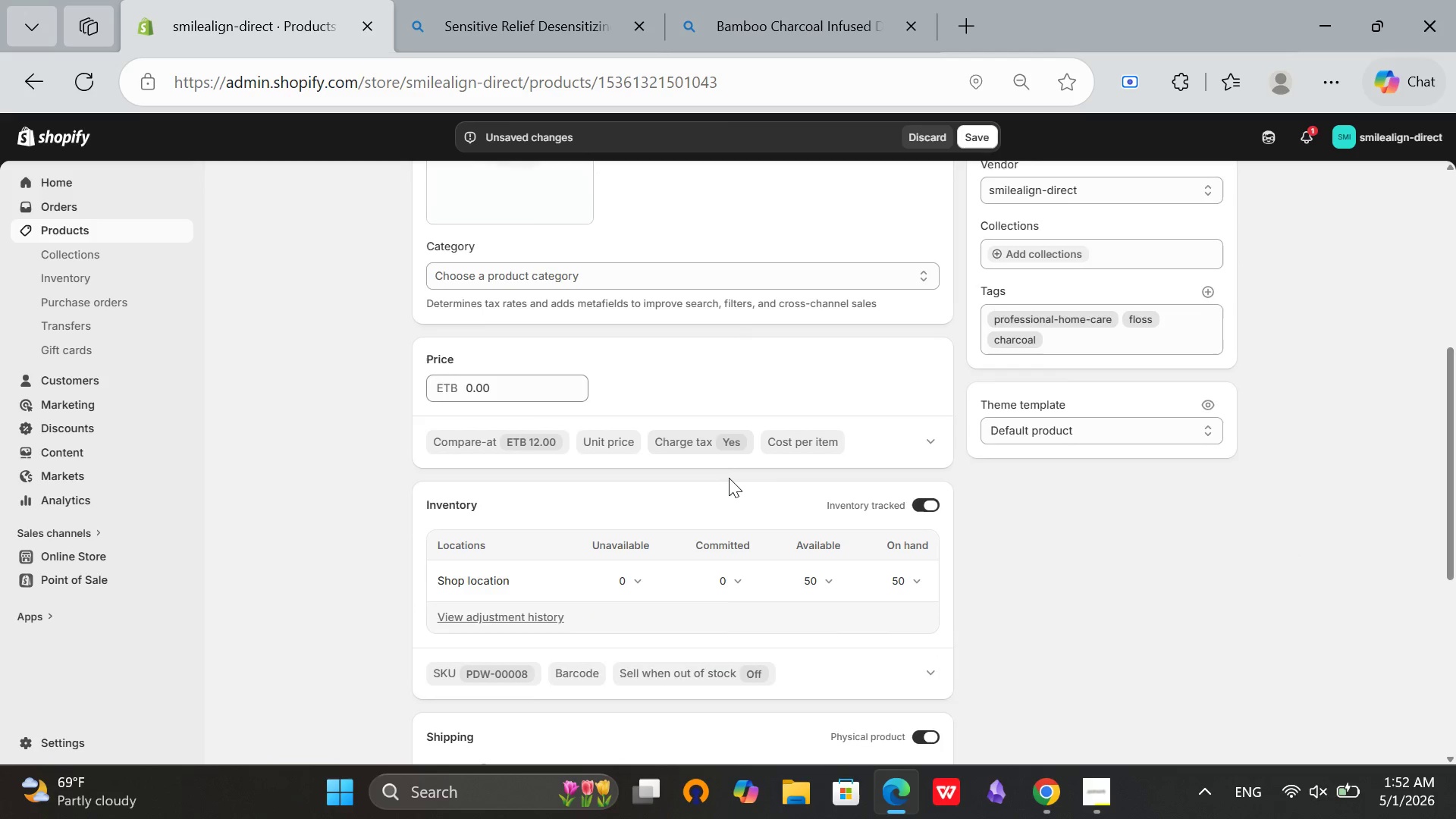 
mouse_move([736, 483])
 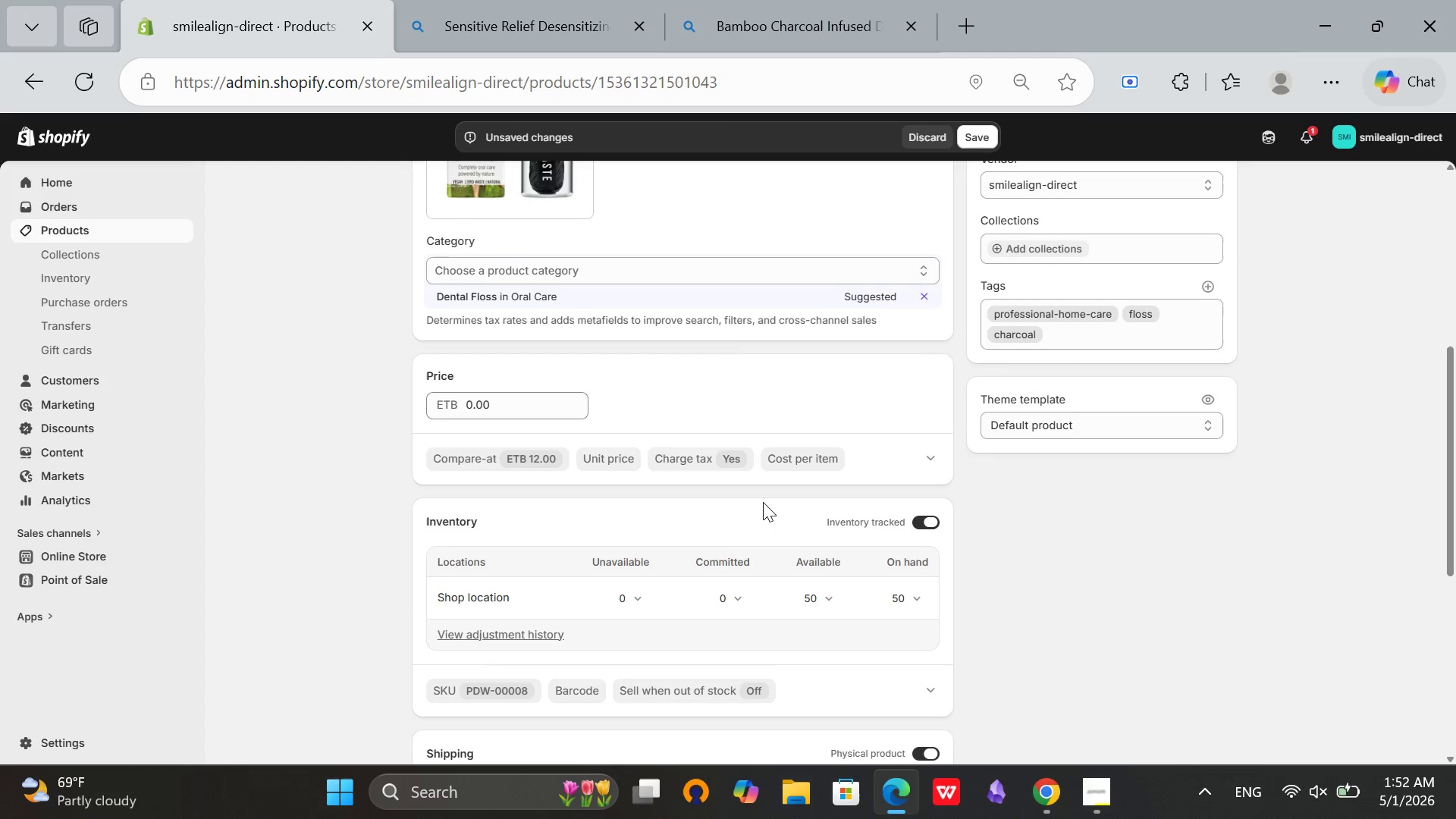 
scroll: coordinate [770, 503], scroll_direction: down, amount: 2.0
 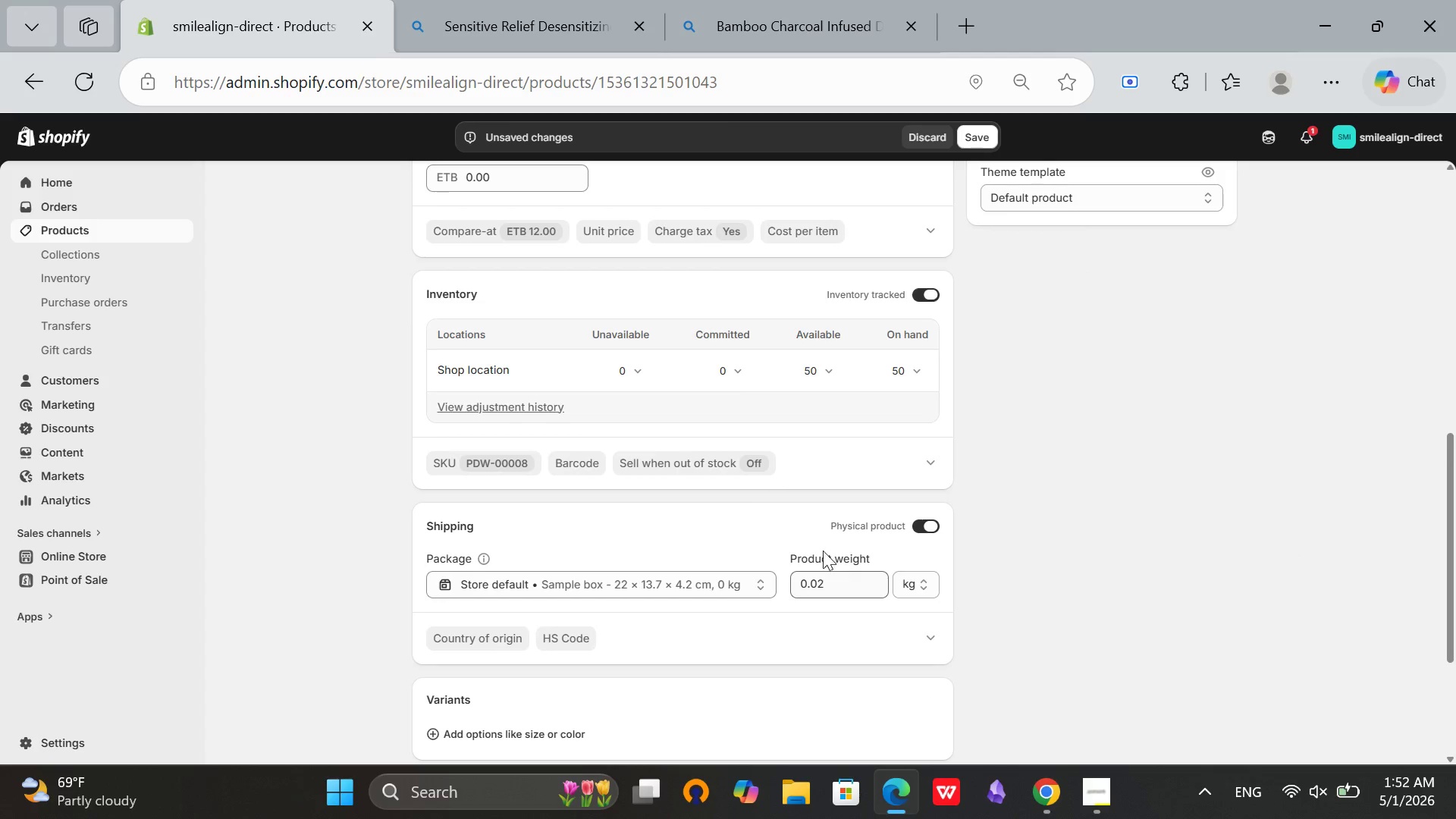 
scroll: coordinate [711, 516], scroll_direction: up, amount: 1.0
 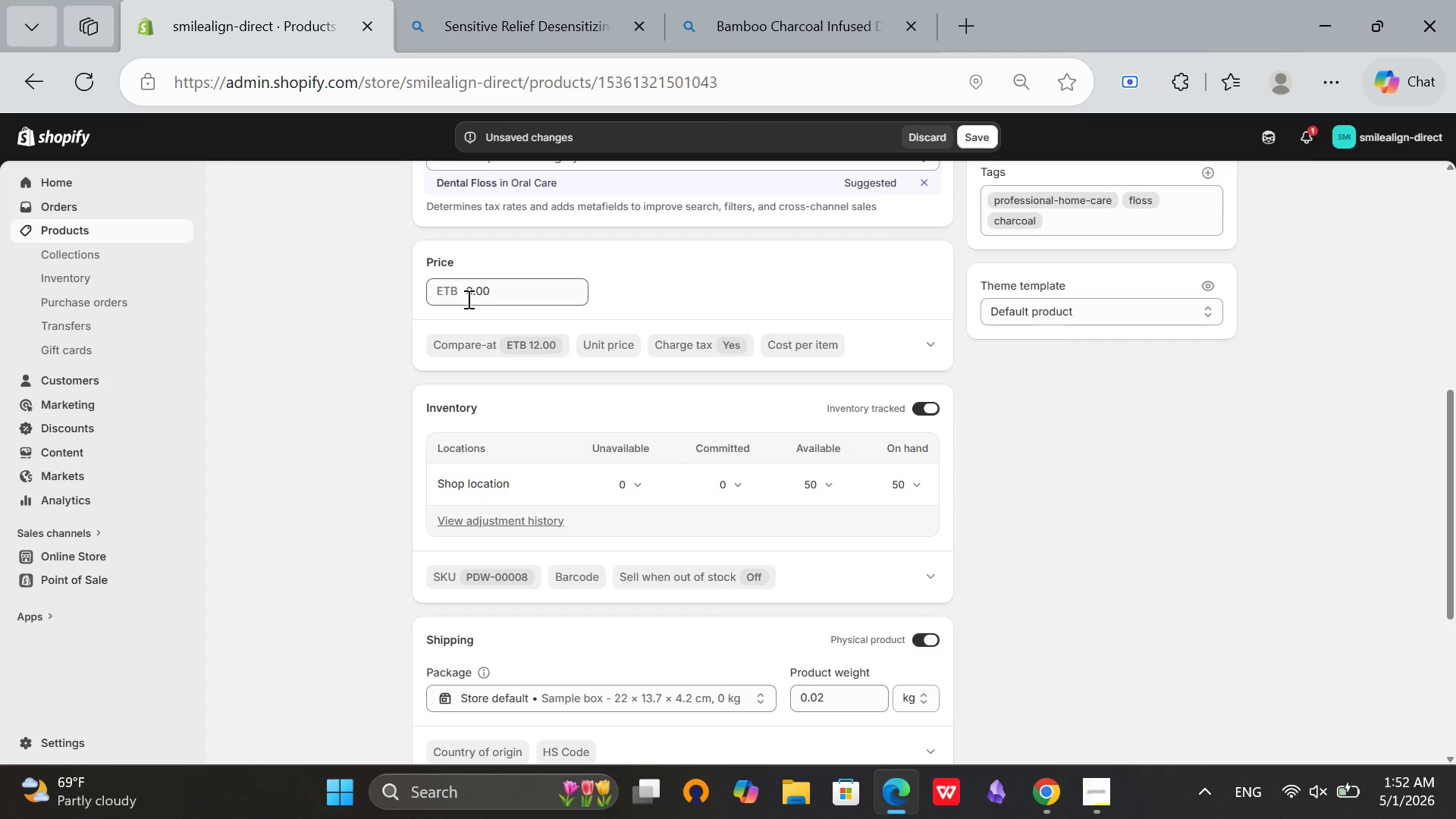 
wait(6.12)
 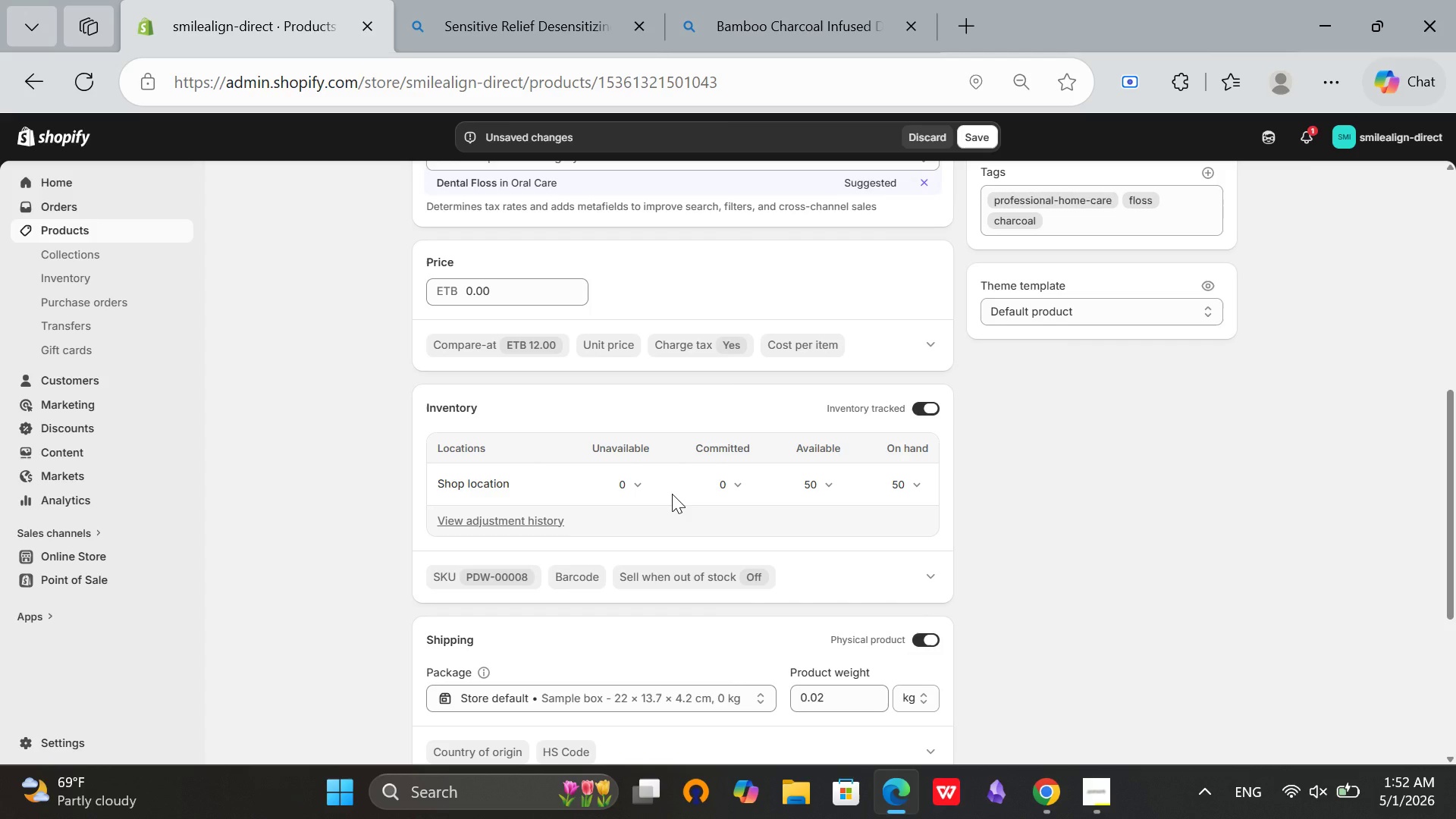 
key(2)
 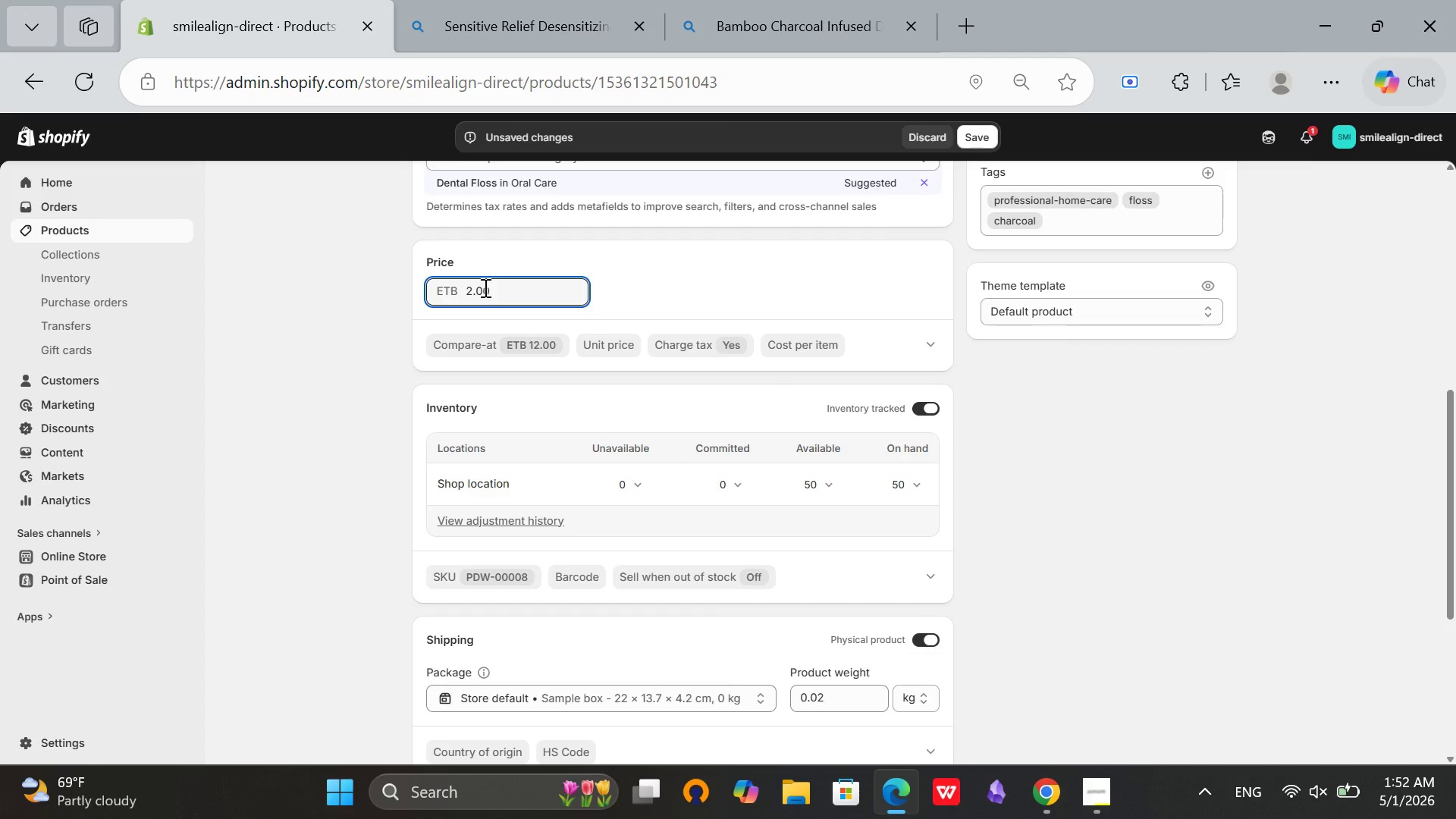 
left_click([484, 287])
 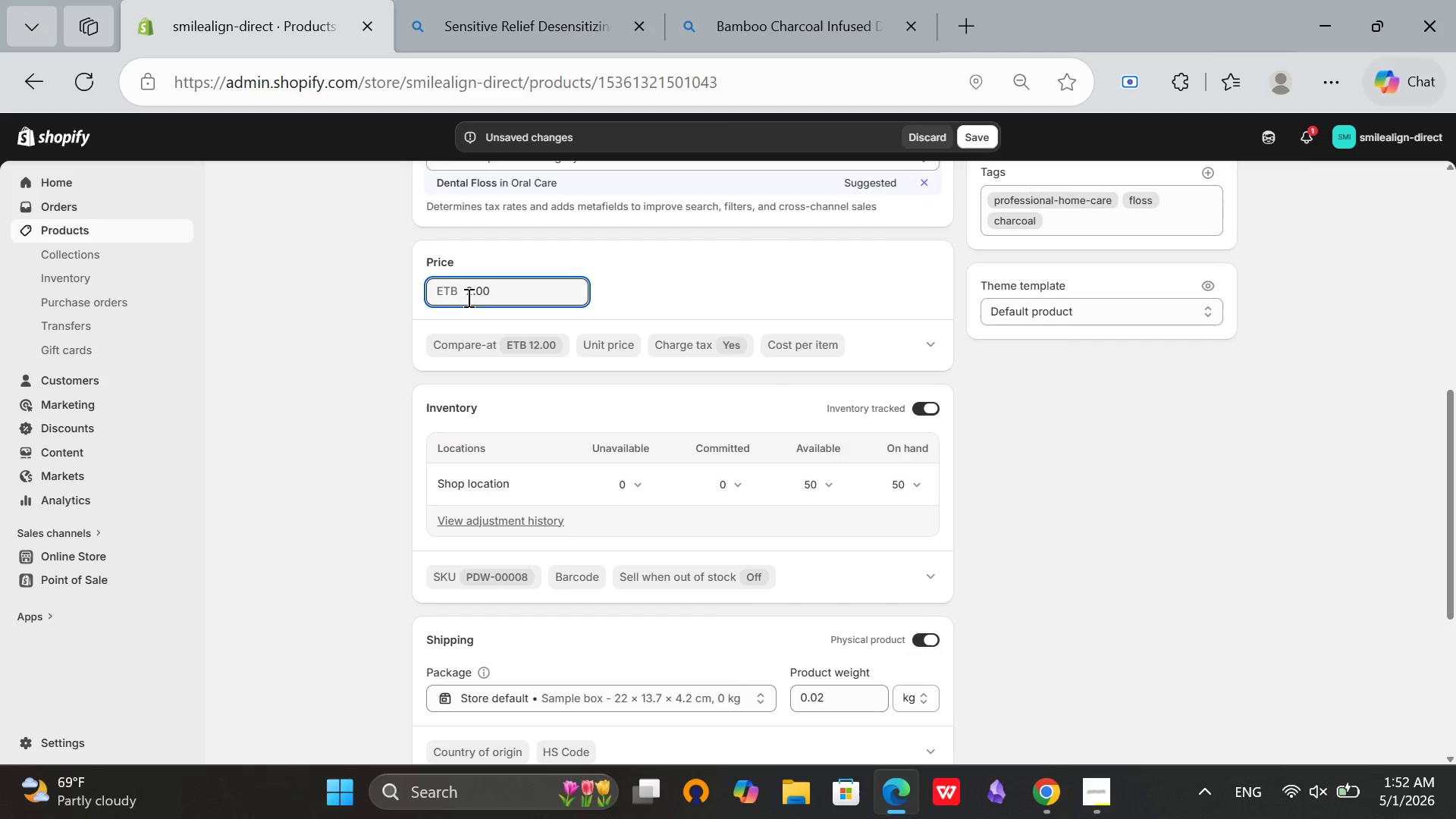 
key(Backspace)
 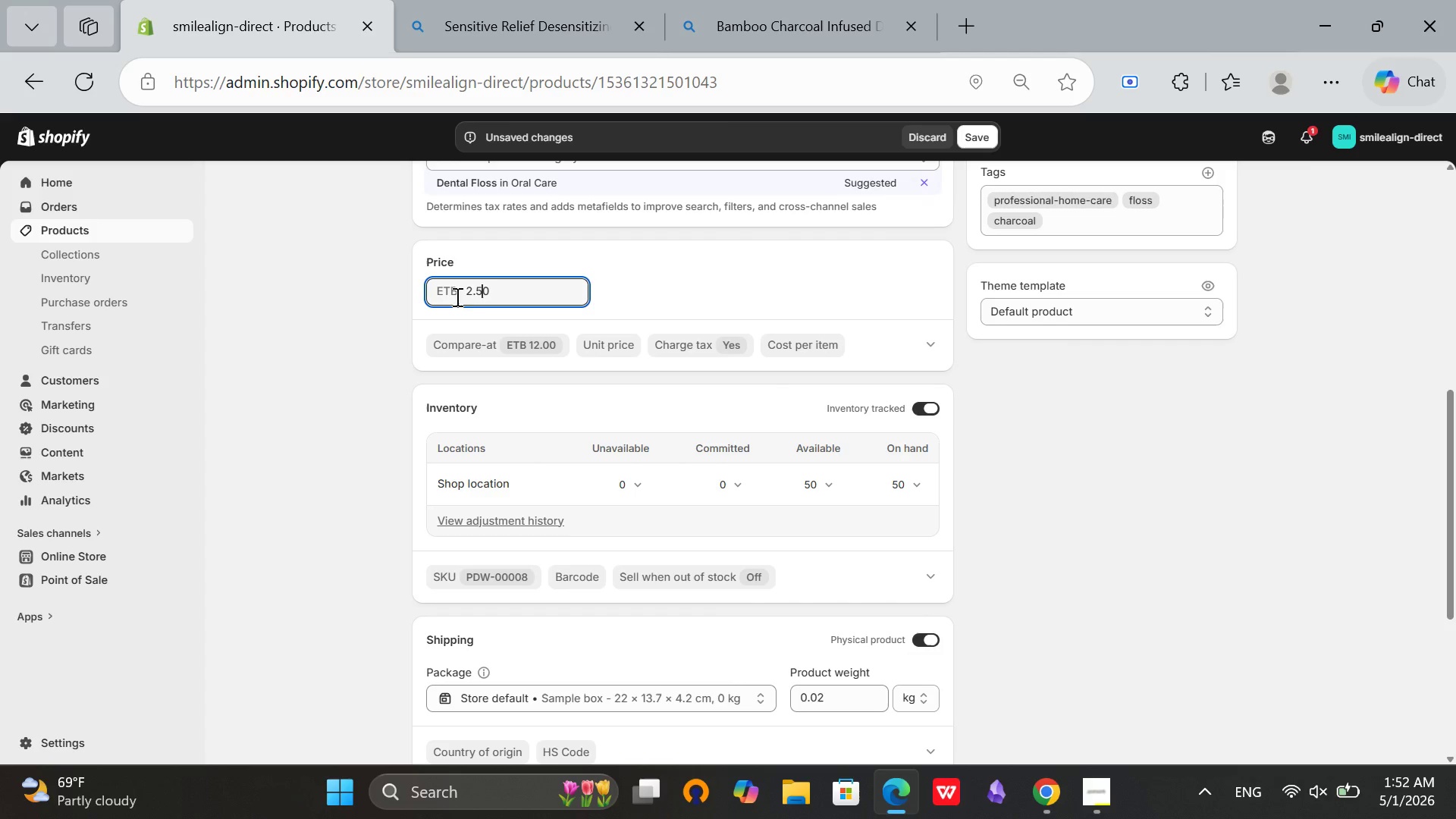 
key(5)
 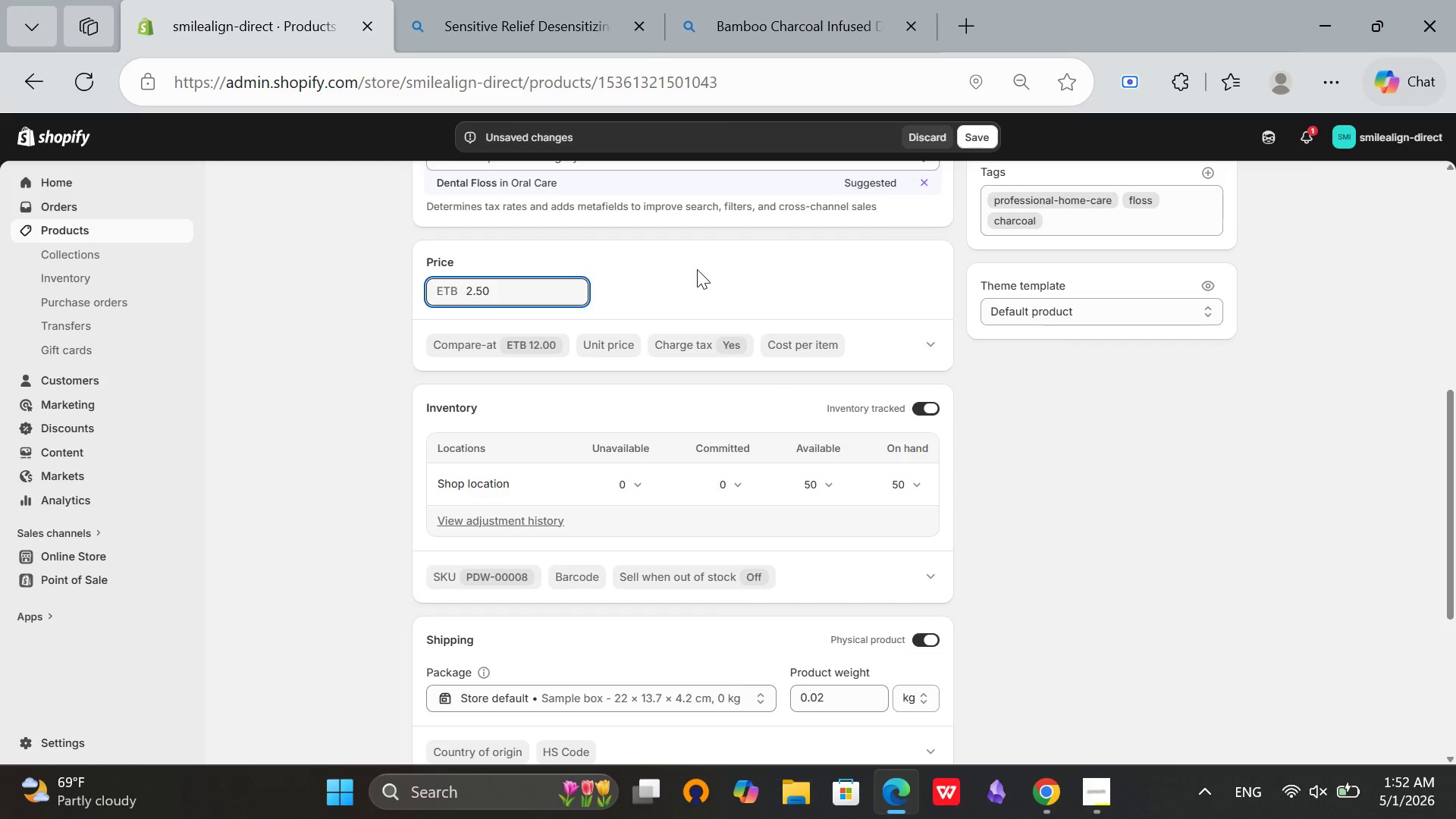 
left_click([697, 269])
 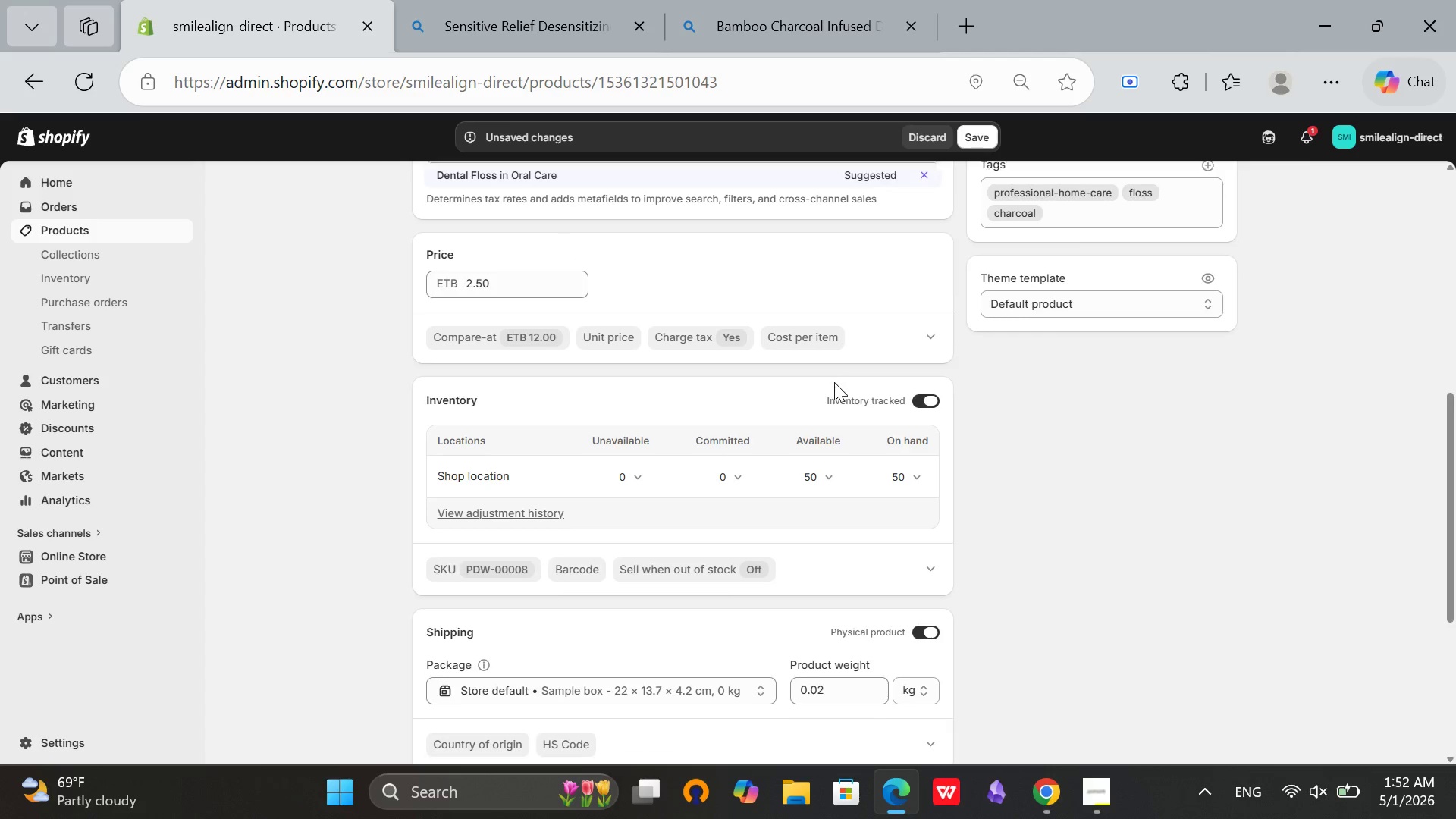 
scroll: coordinate [843, 387], scroll_direction: down, amount: 5.0
 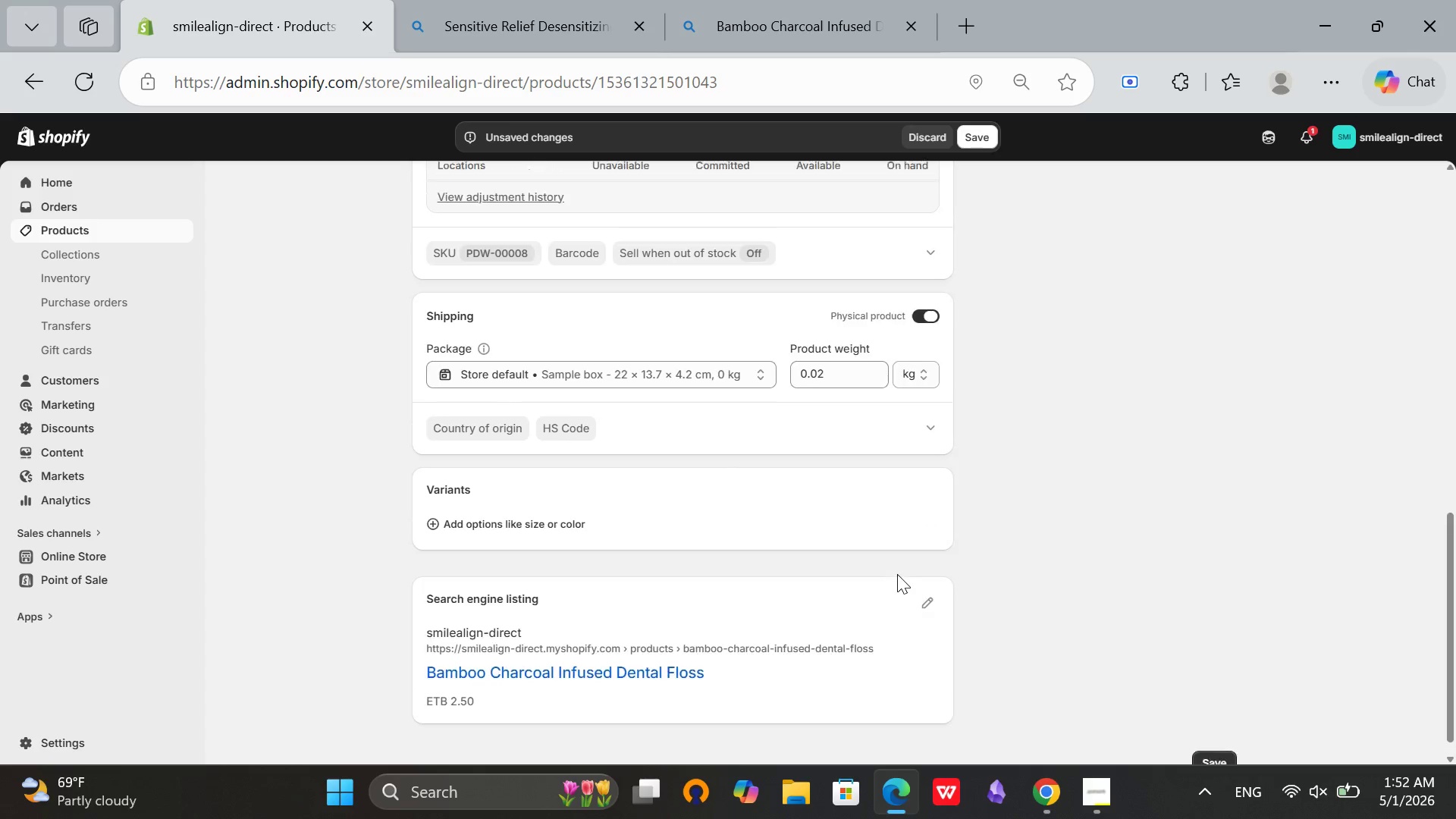 
scroll: coordinate [737, 582], scroll_direction: up, amount: 8.0
 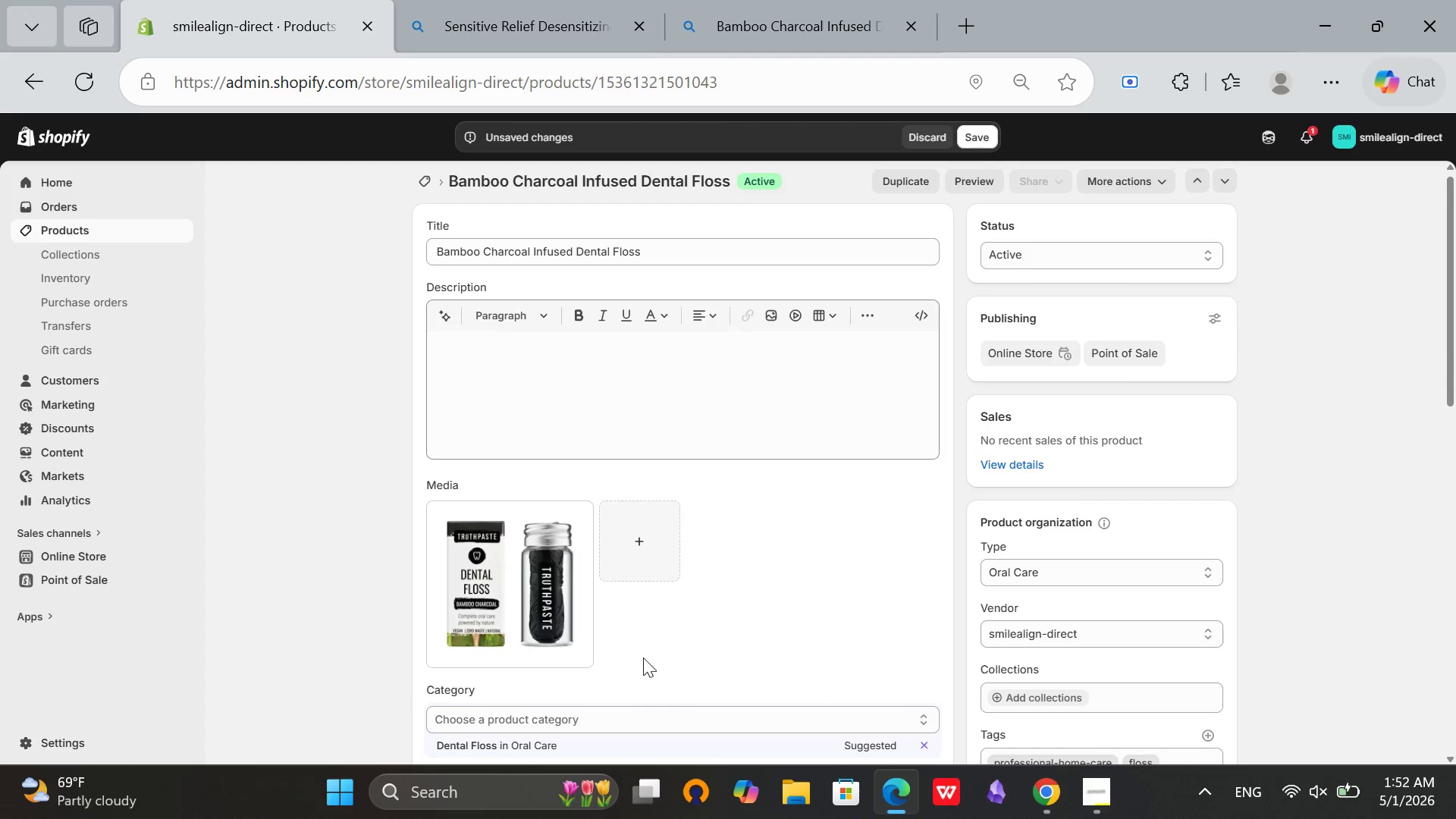 
scroll: coordinate [645, 643], scroll_direction: down, amount: 2.0
 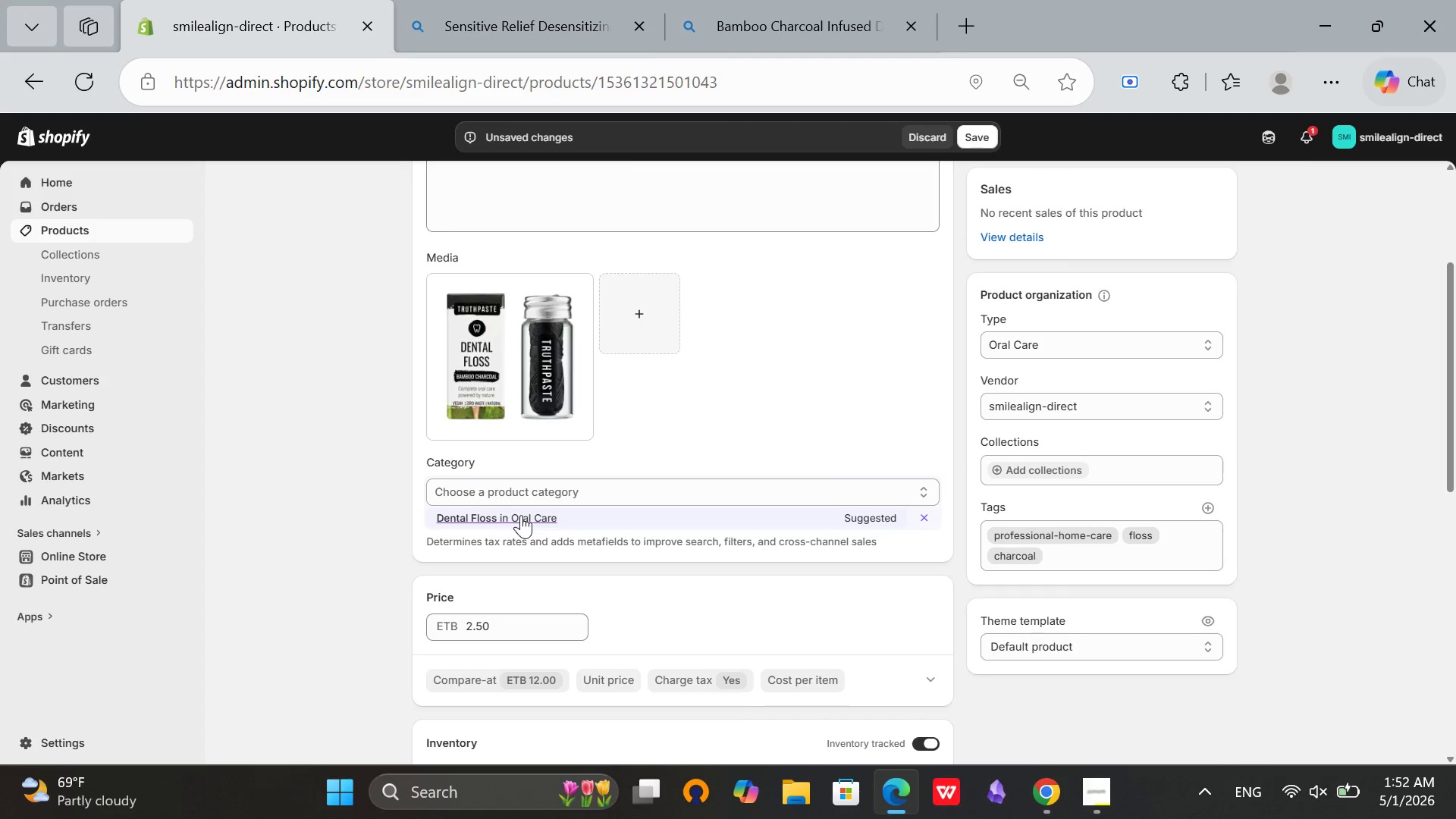 
left_click([521, 515])
 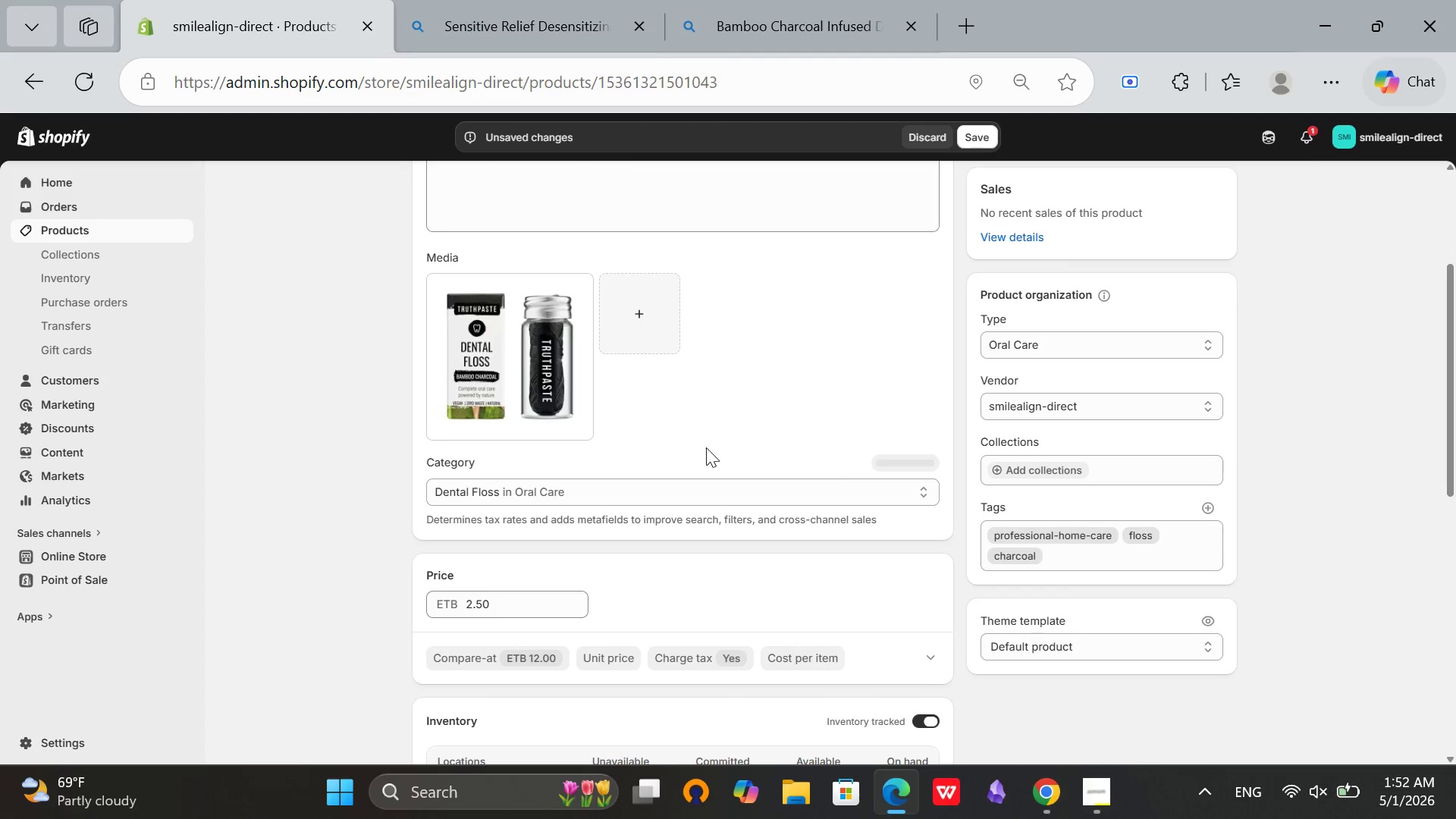 
scroll: coordinate [709, 447], scroll_direction: up, amount: 4.0
 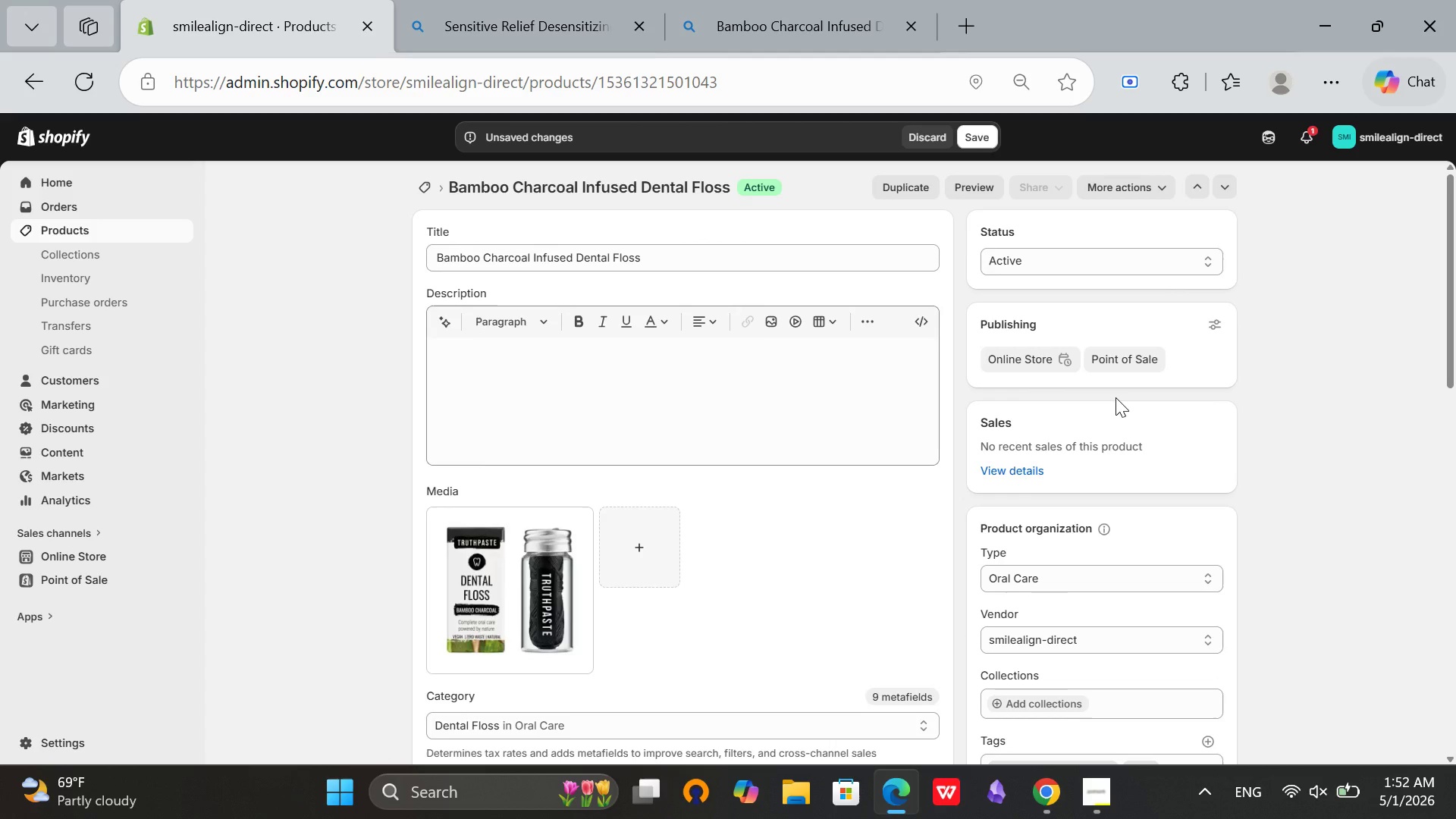 
scroll: coordinate [1116, 397], scroll_direction: down, amount: 1.0
 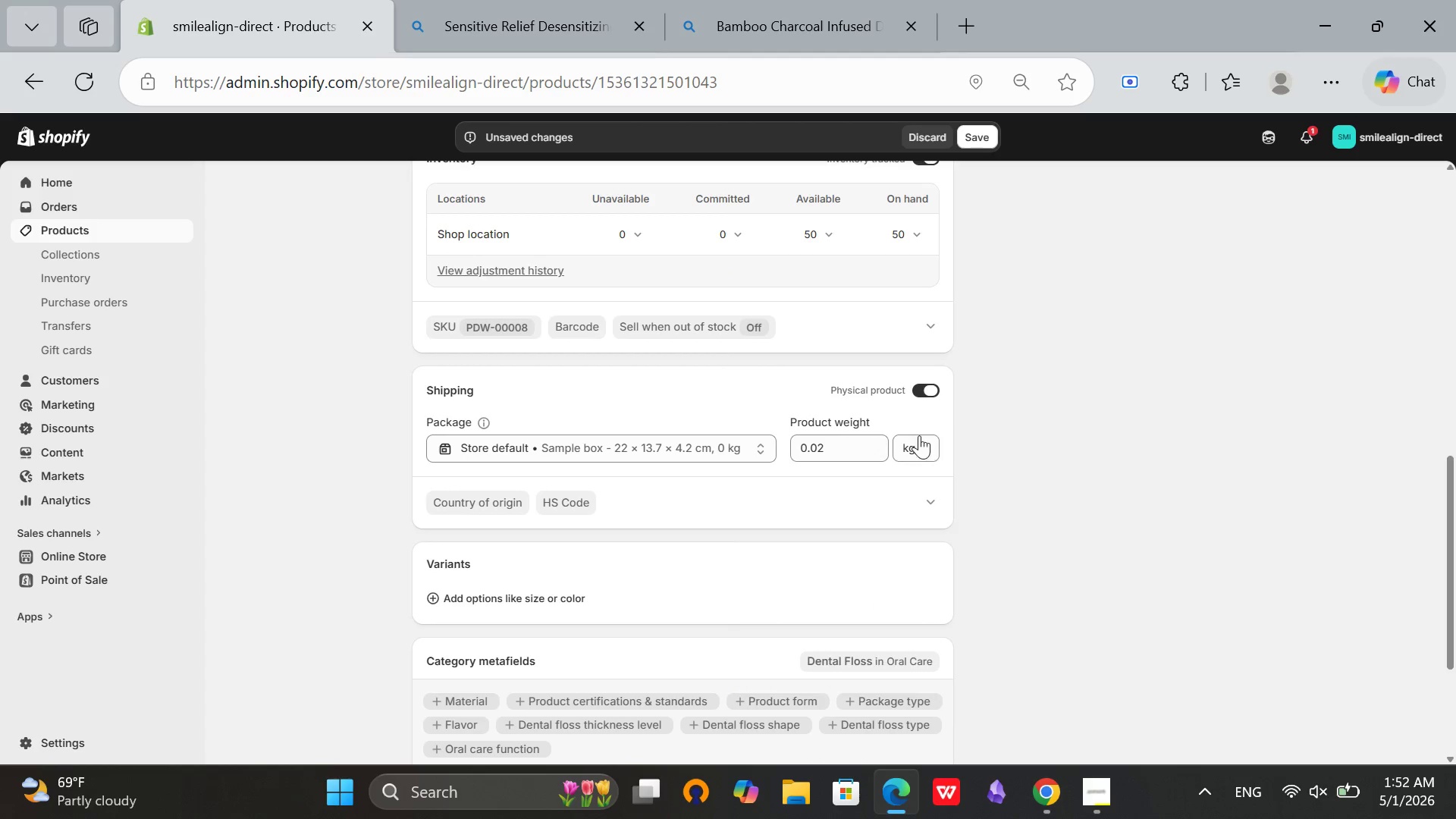 
scroll: coordinate [906, 479], scroll_direction: up, amount: 4.0
 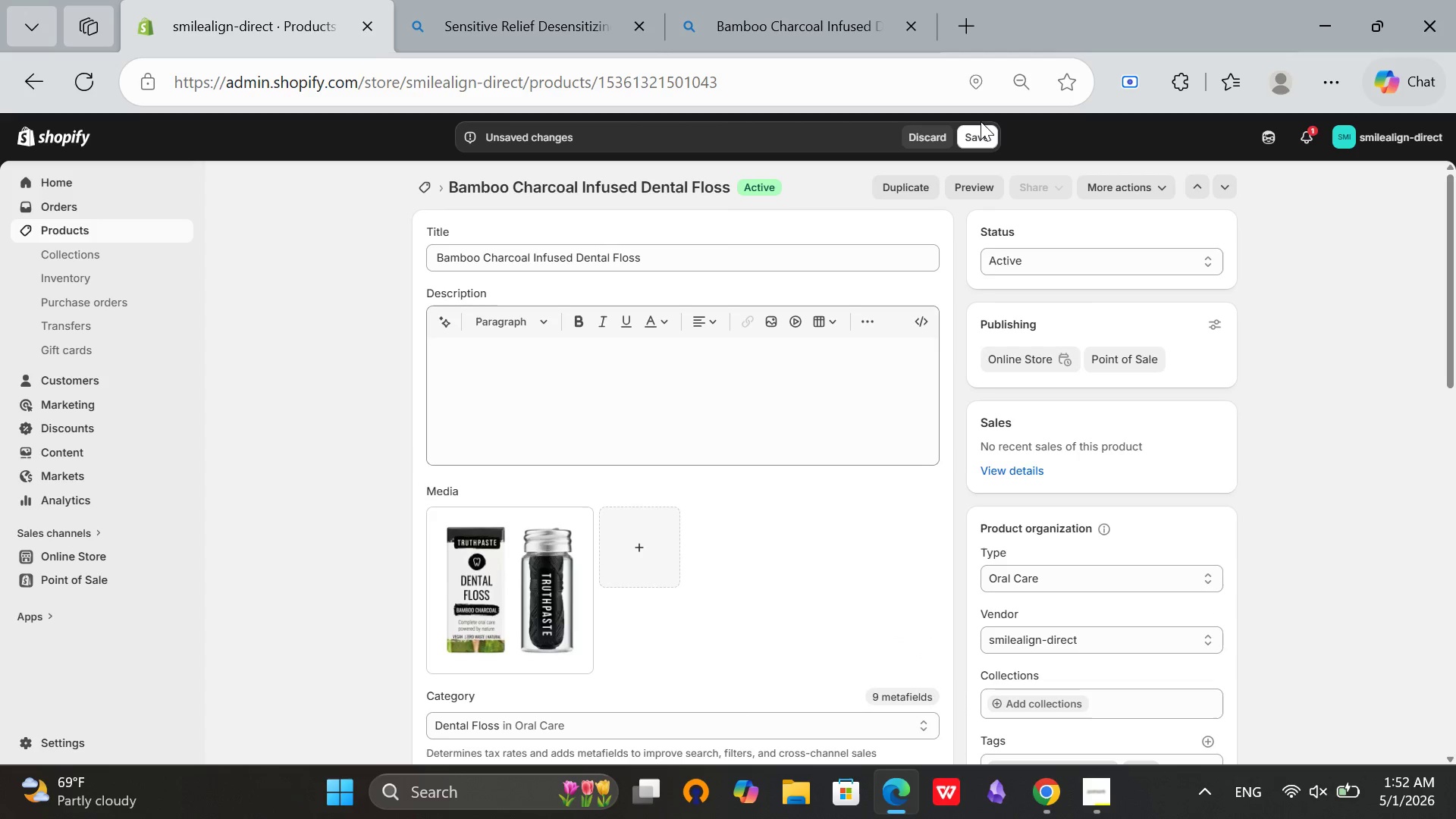 
left_click([984, 133])
 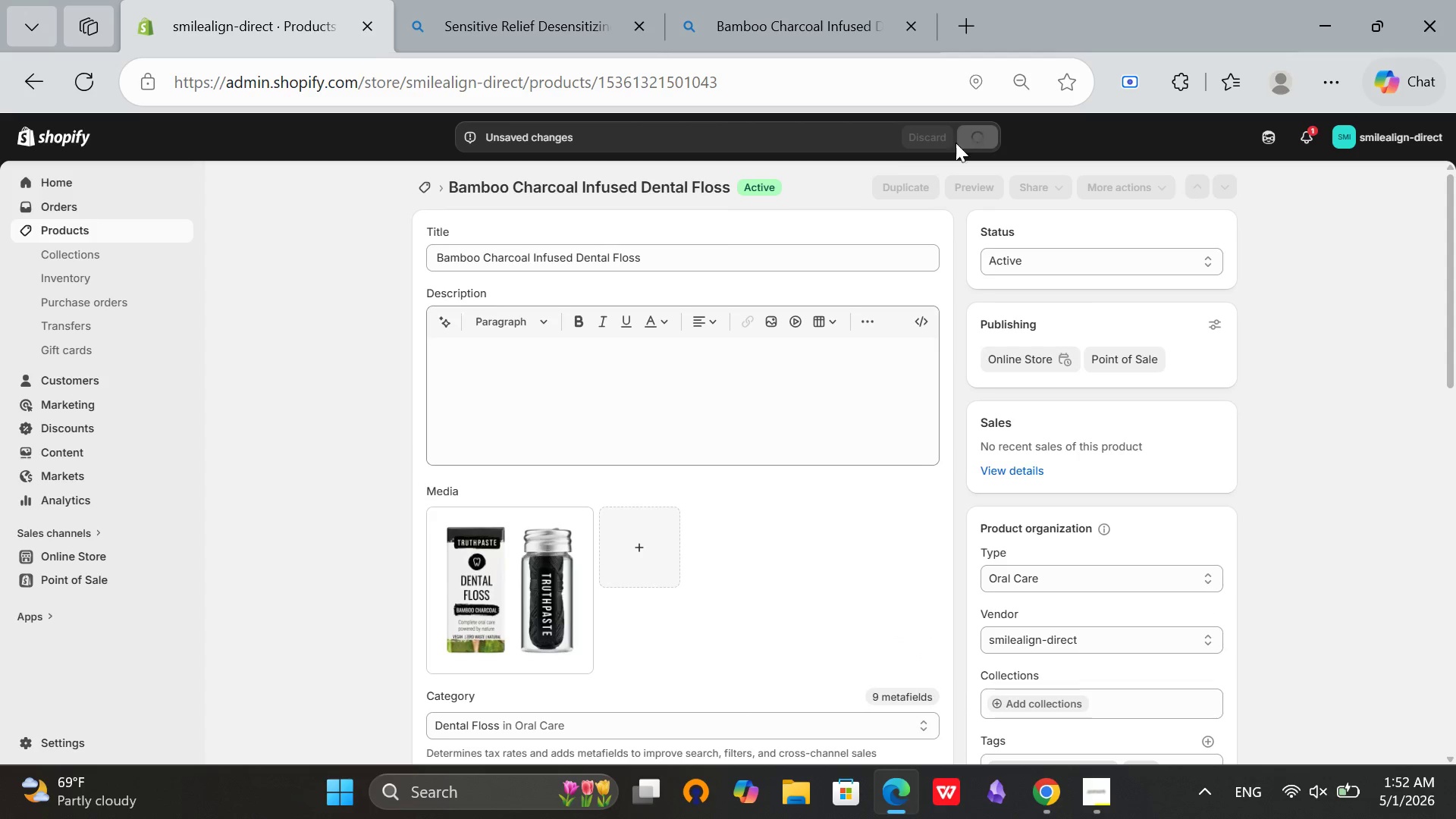 
mouse_move([867, 166])
 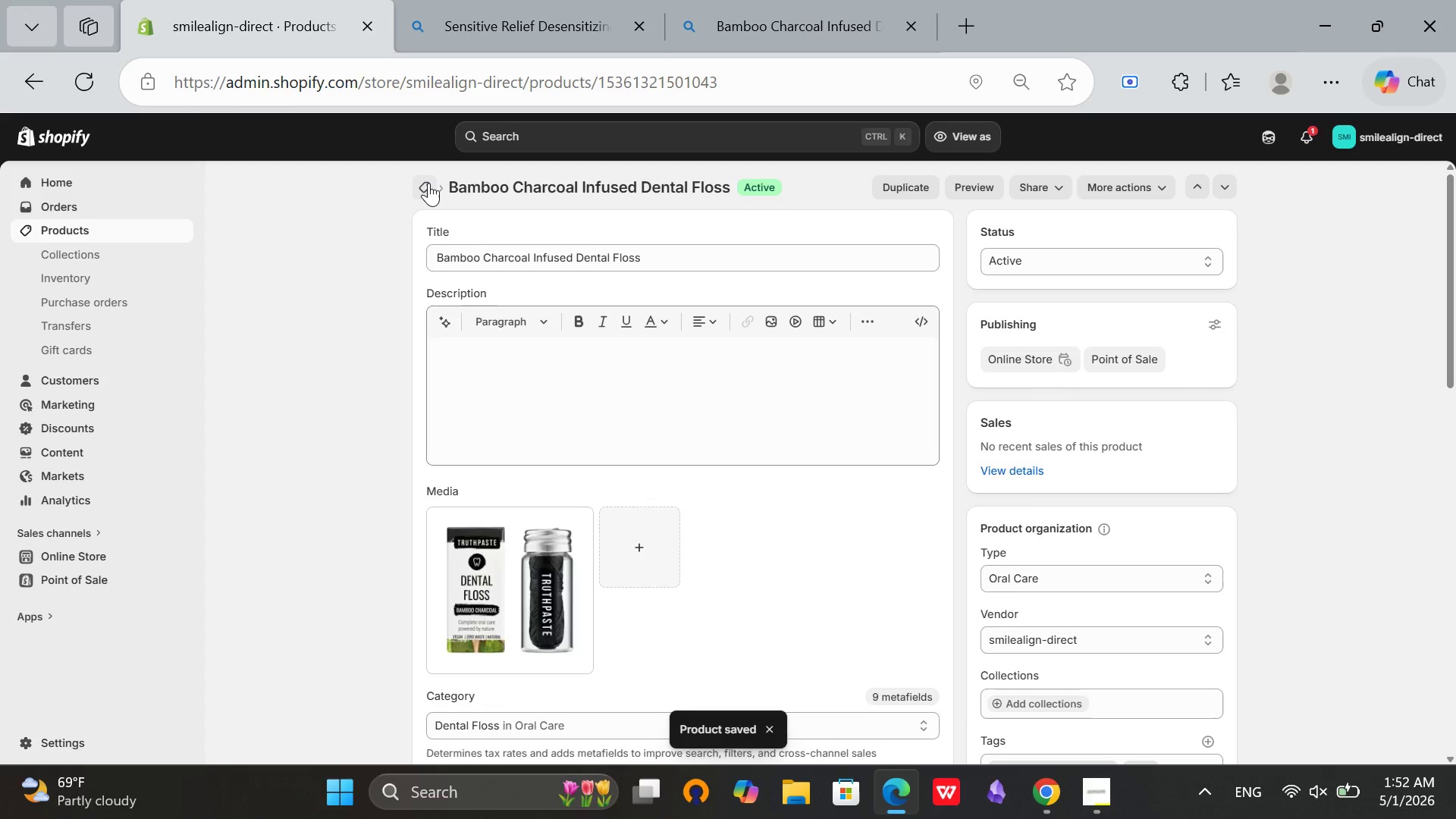 
left_click([428, 184])
 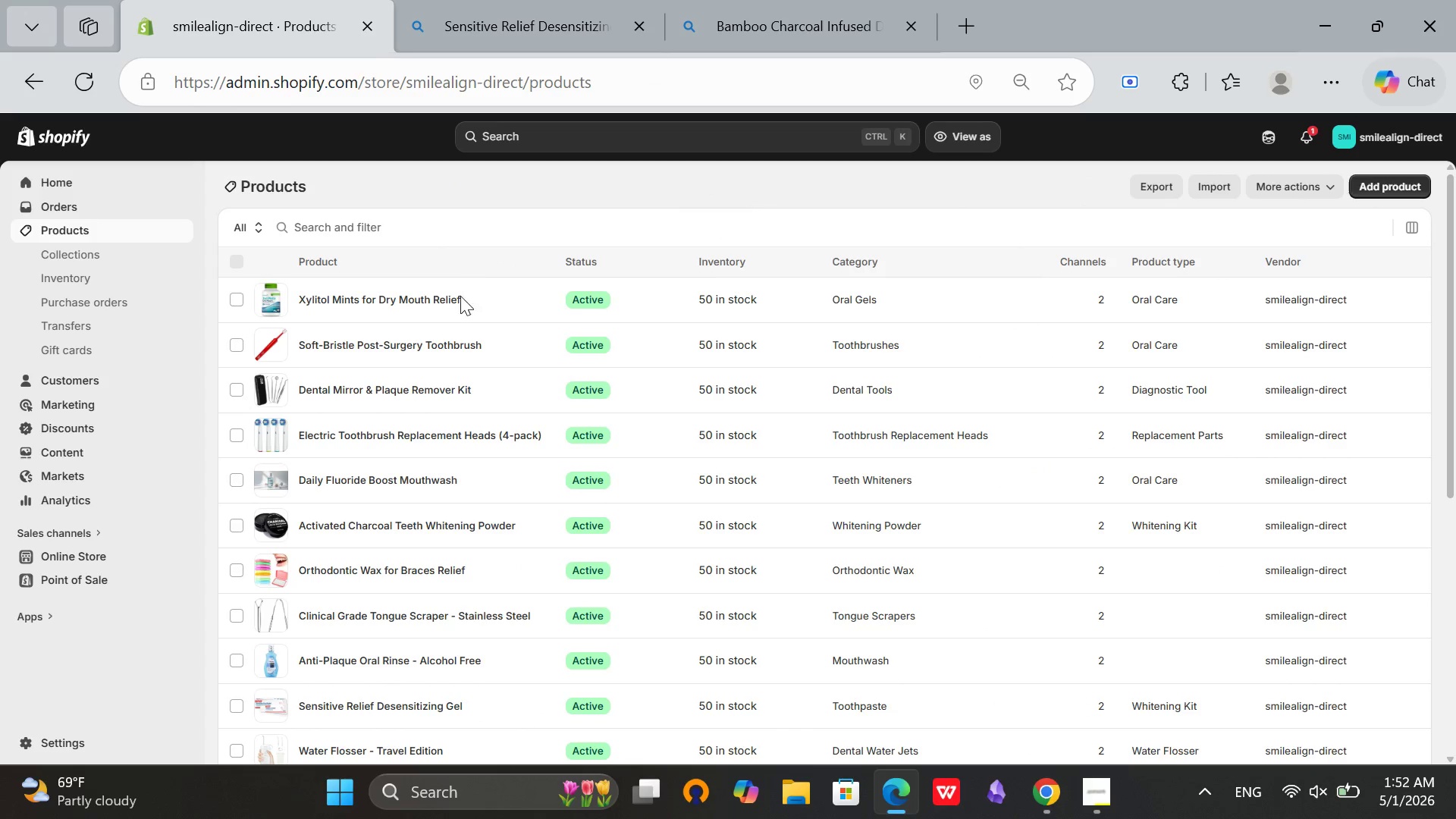 
scroll: coordinate [440, 542], scroll_direction: down, amount: 5.0
 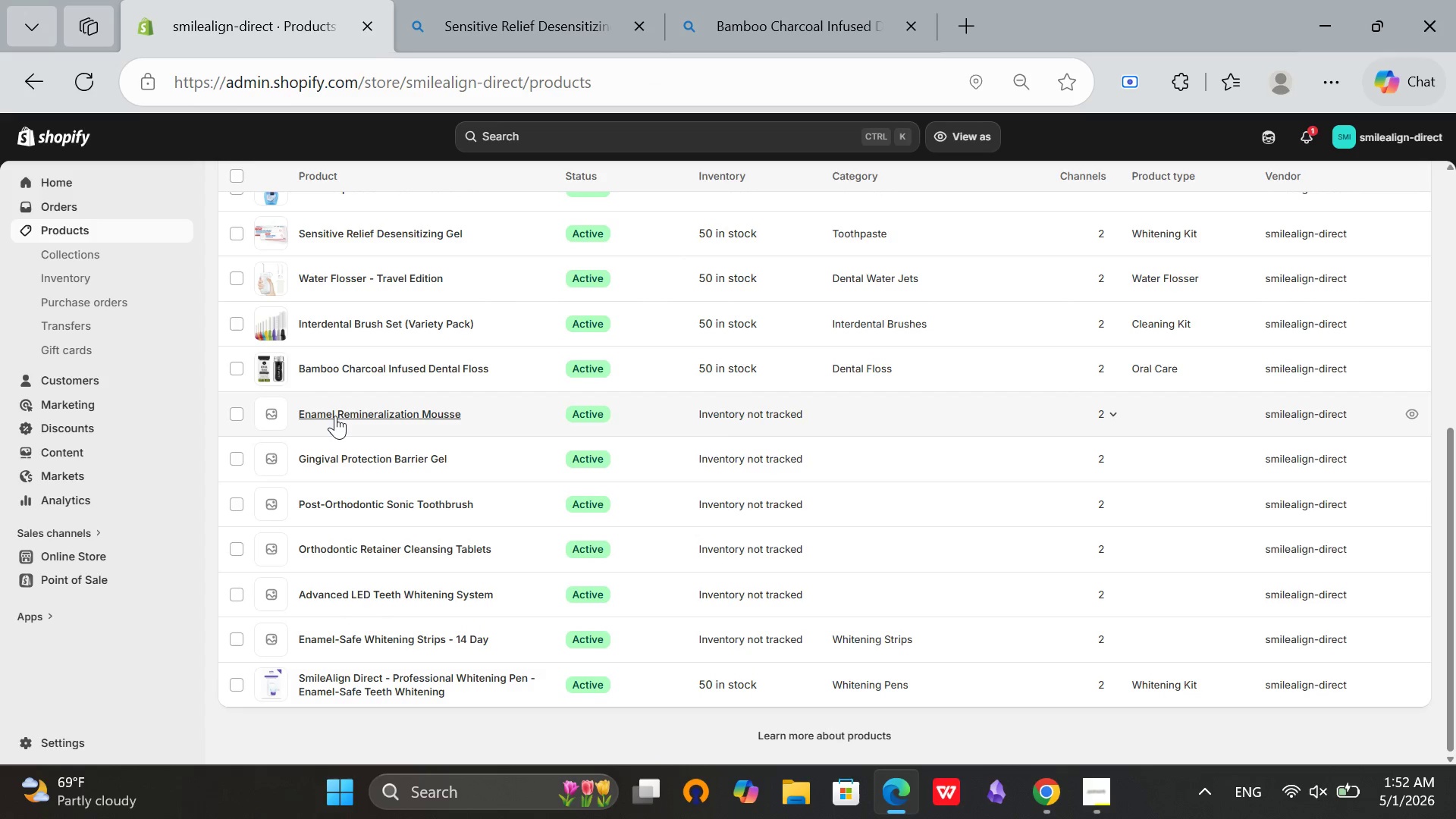 
left_click([335, 416])
 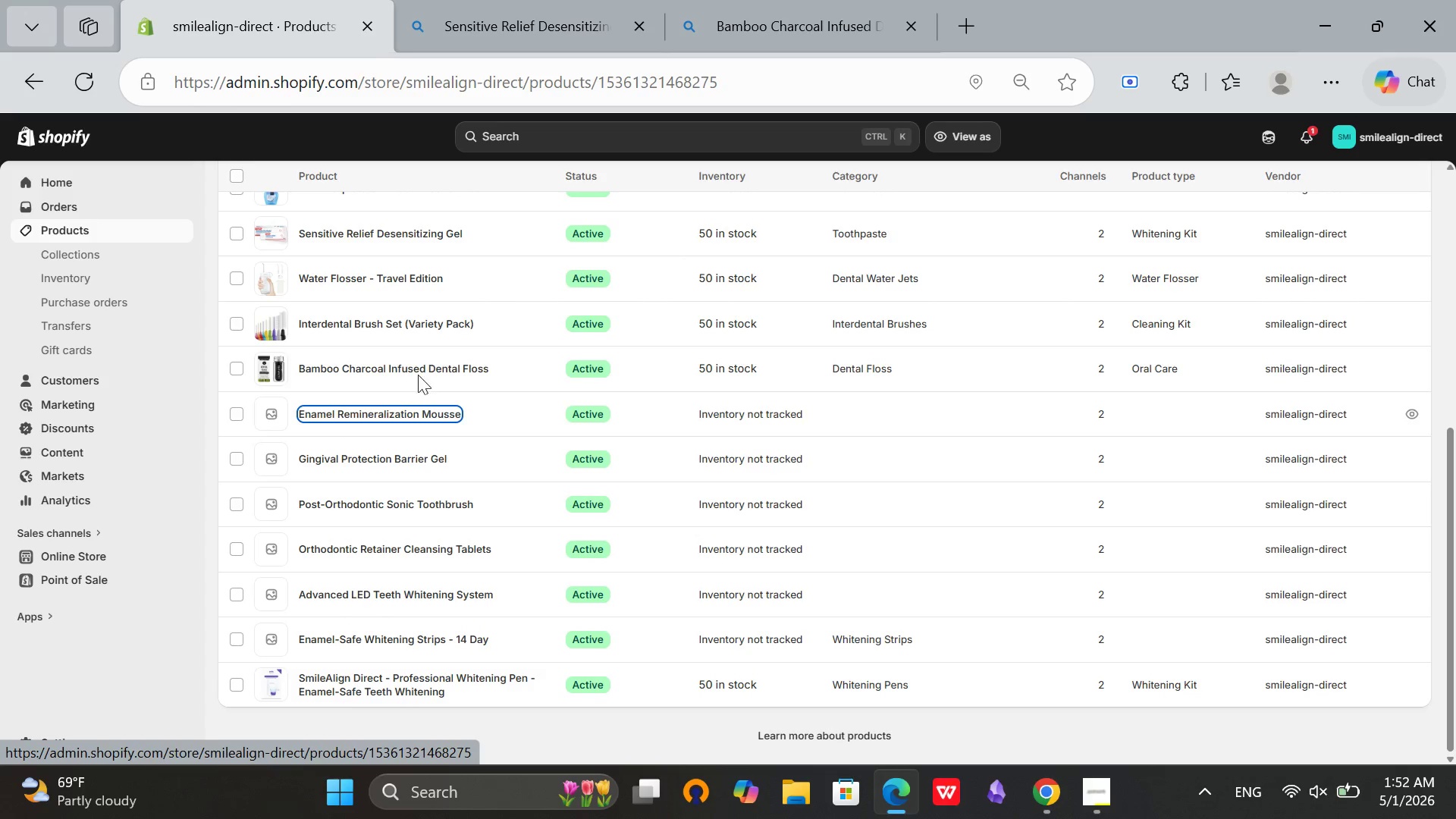 
mouse_move([441, 369])
 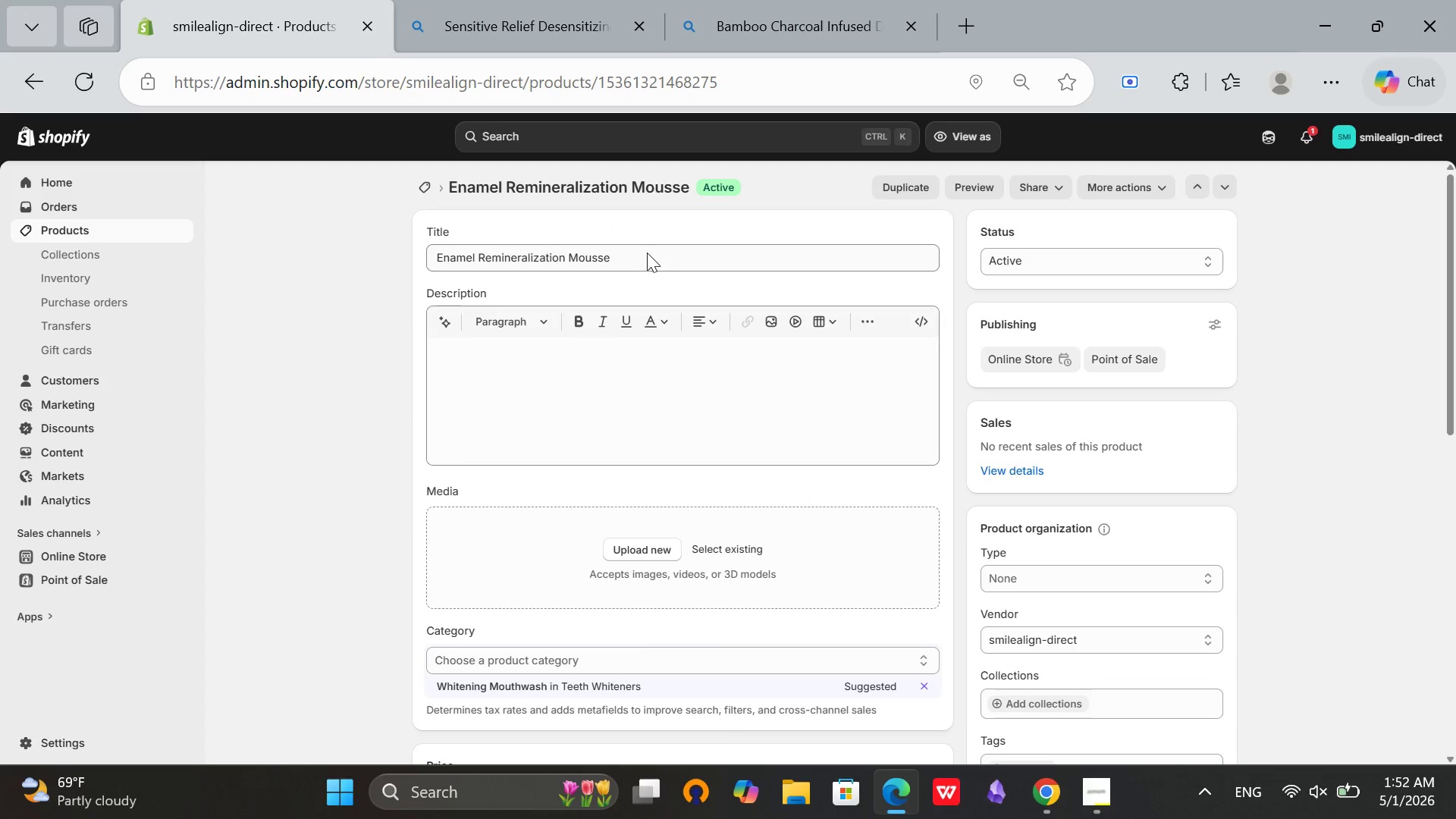 
left_click([647, 251])
 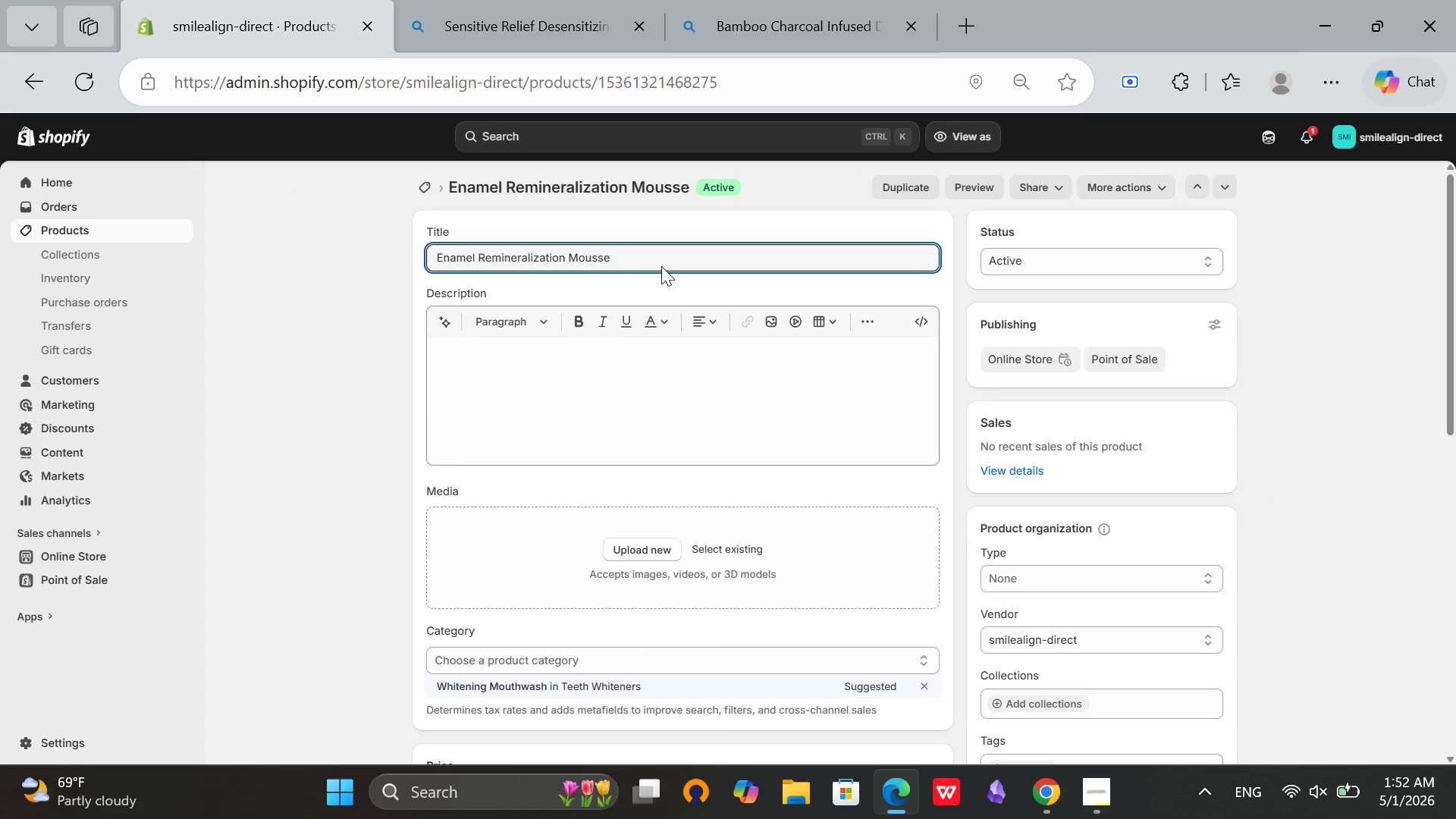 
key(Control+A)
 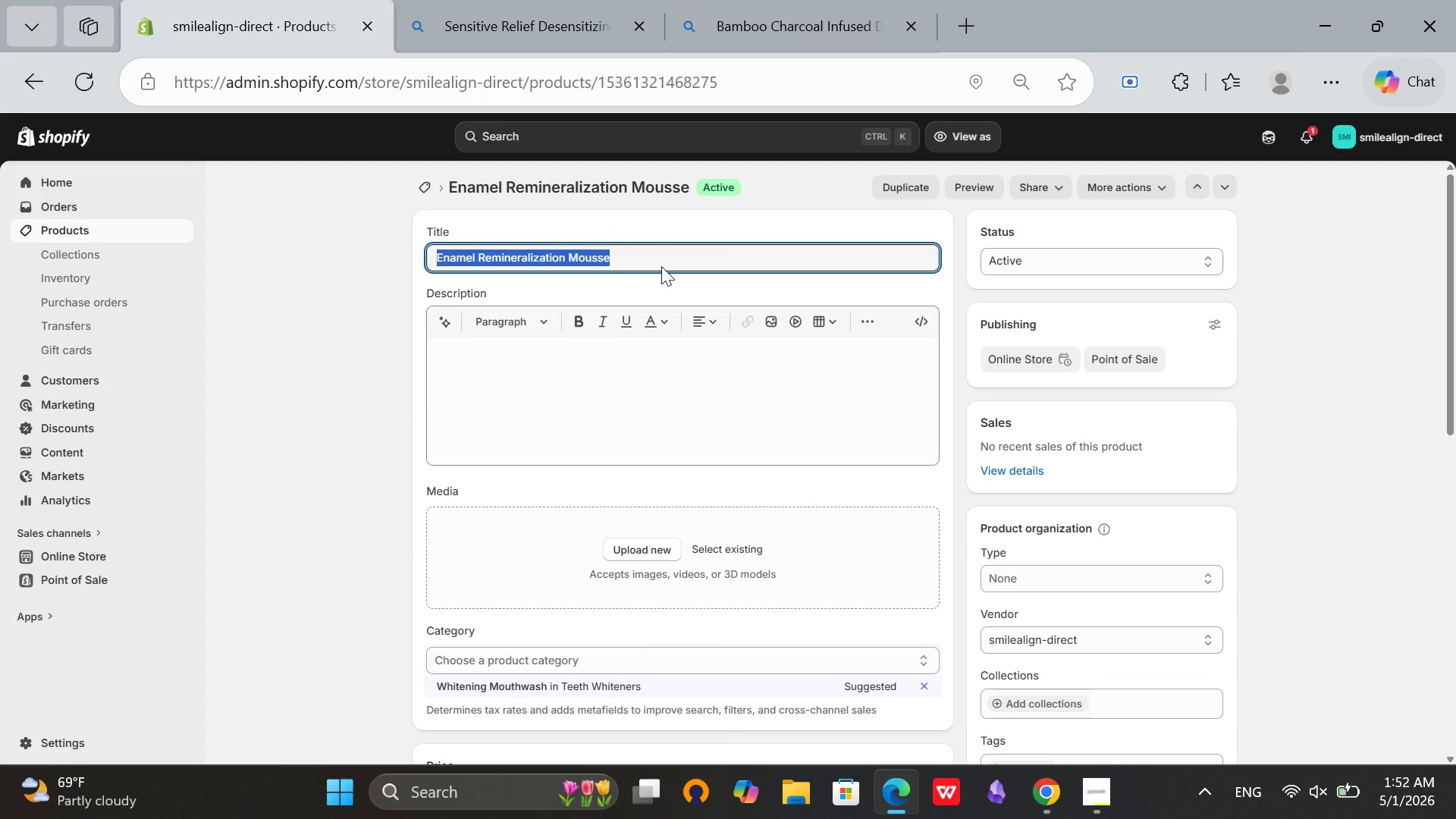 
key(Control+C)
 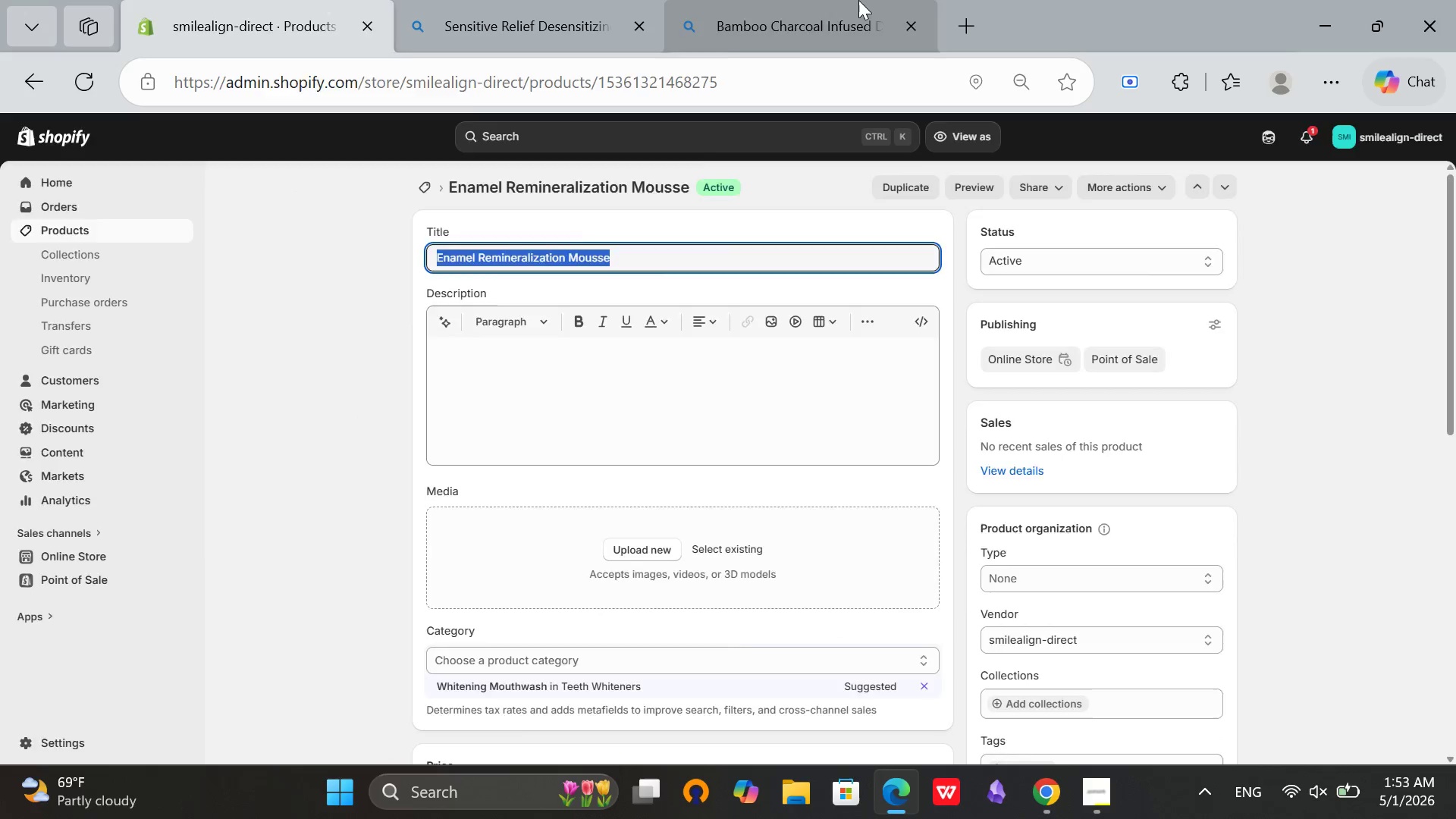 
left_click([858, 0])
 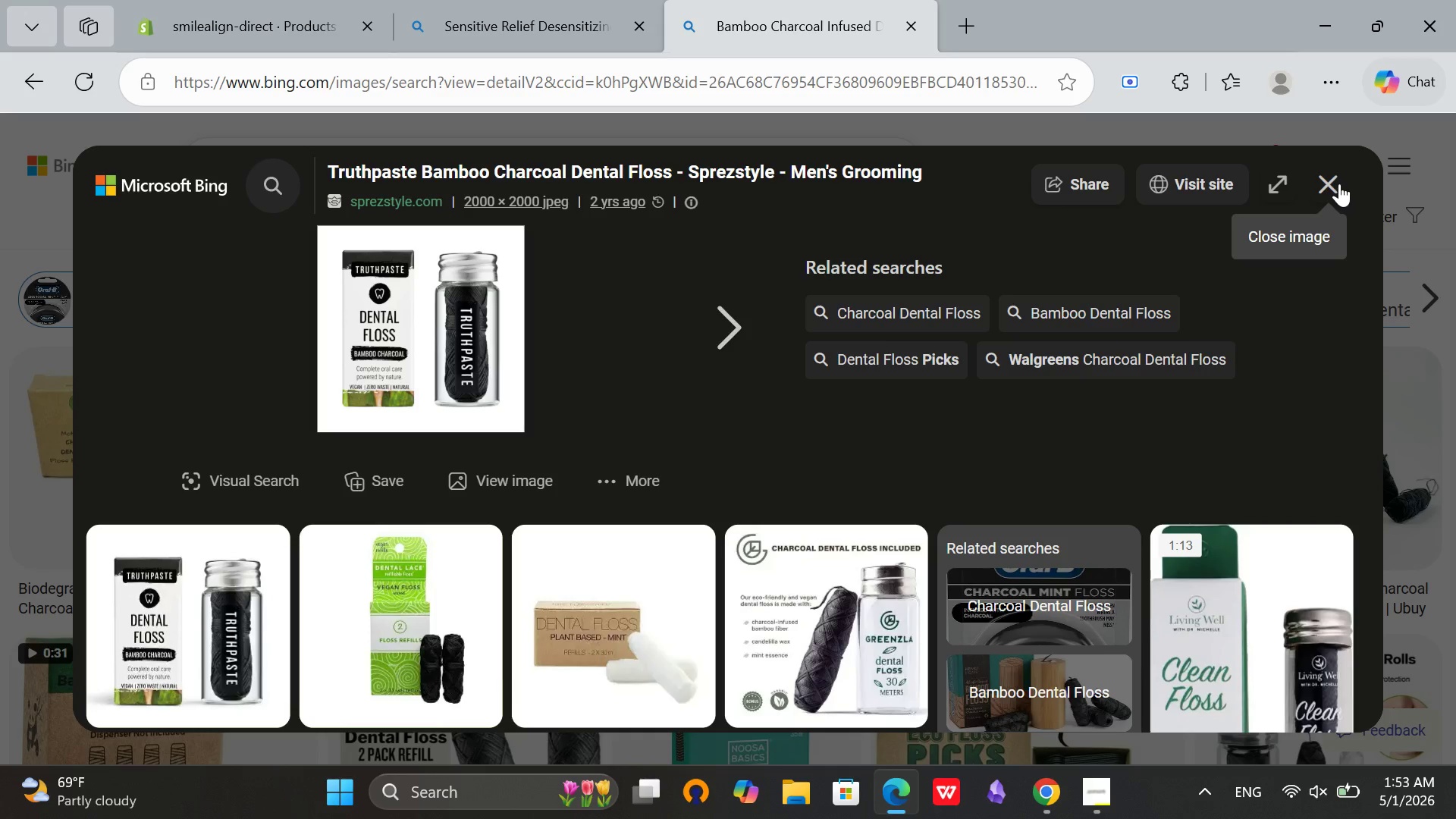 
left_click([1337, 182])
 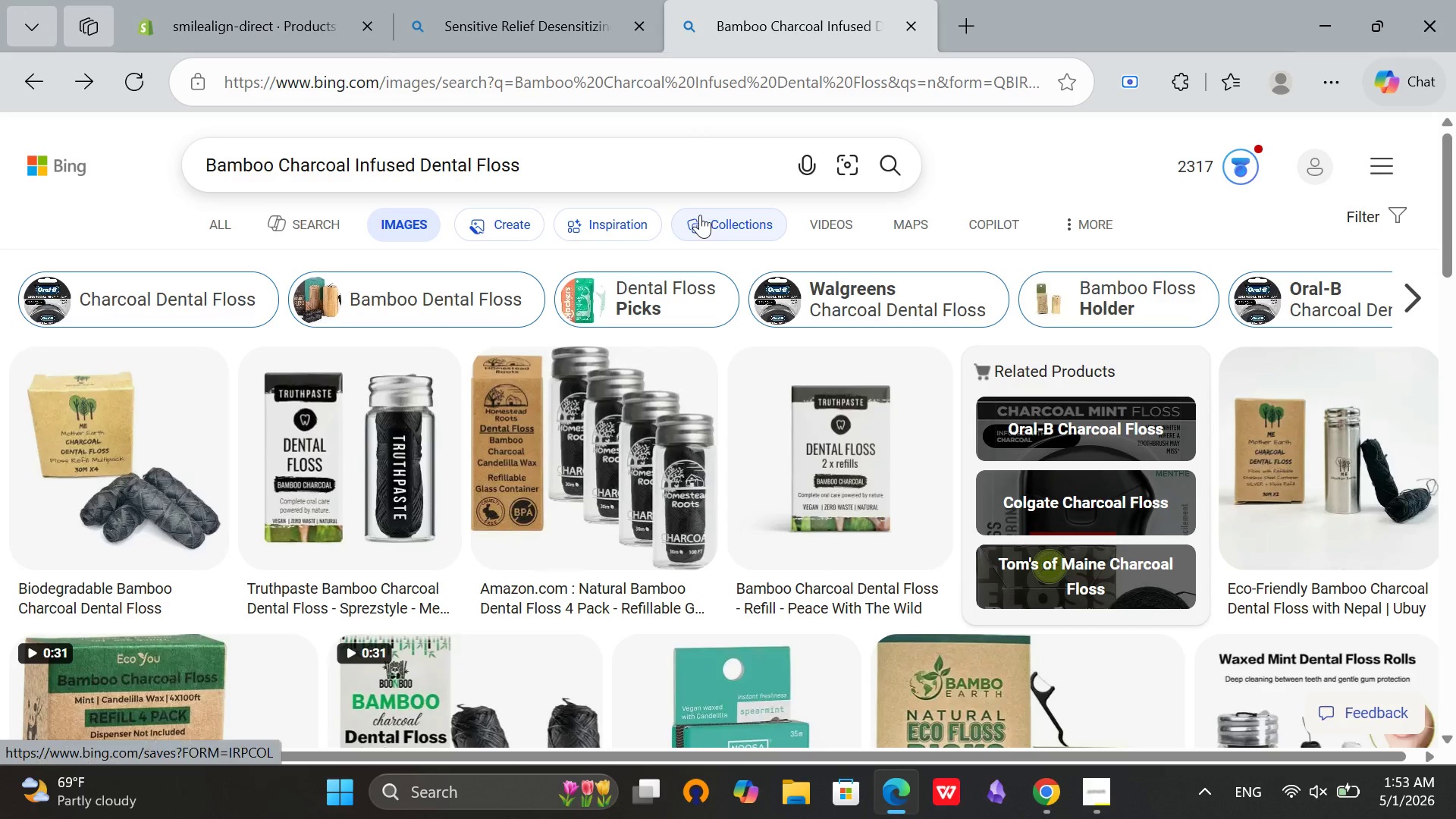 
scroll: coordinate [699, 215], scroll_direction: up, amount: 1.0
 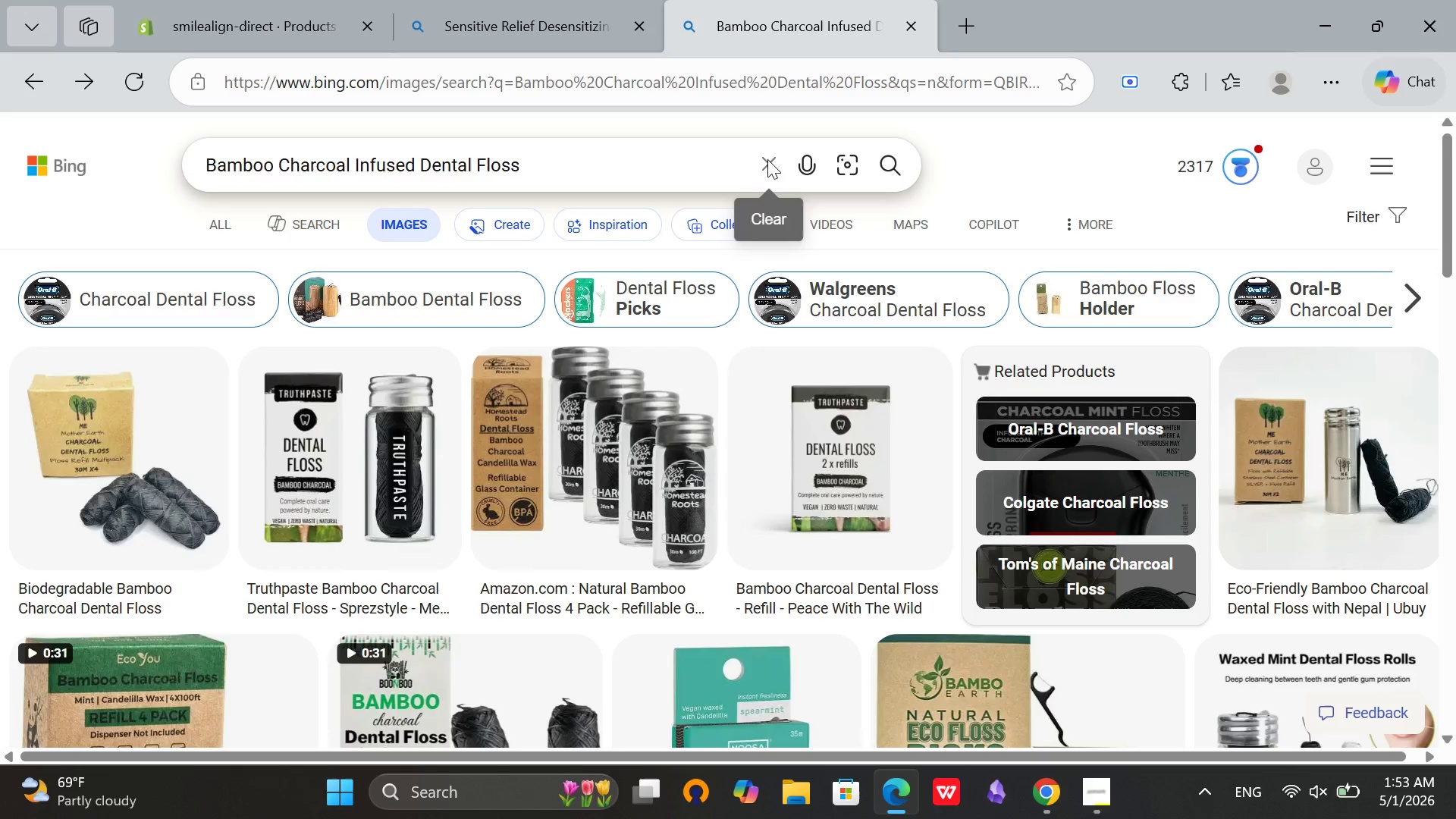 
left_click([767, 158])
 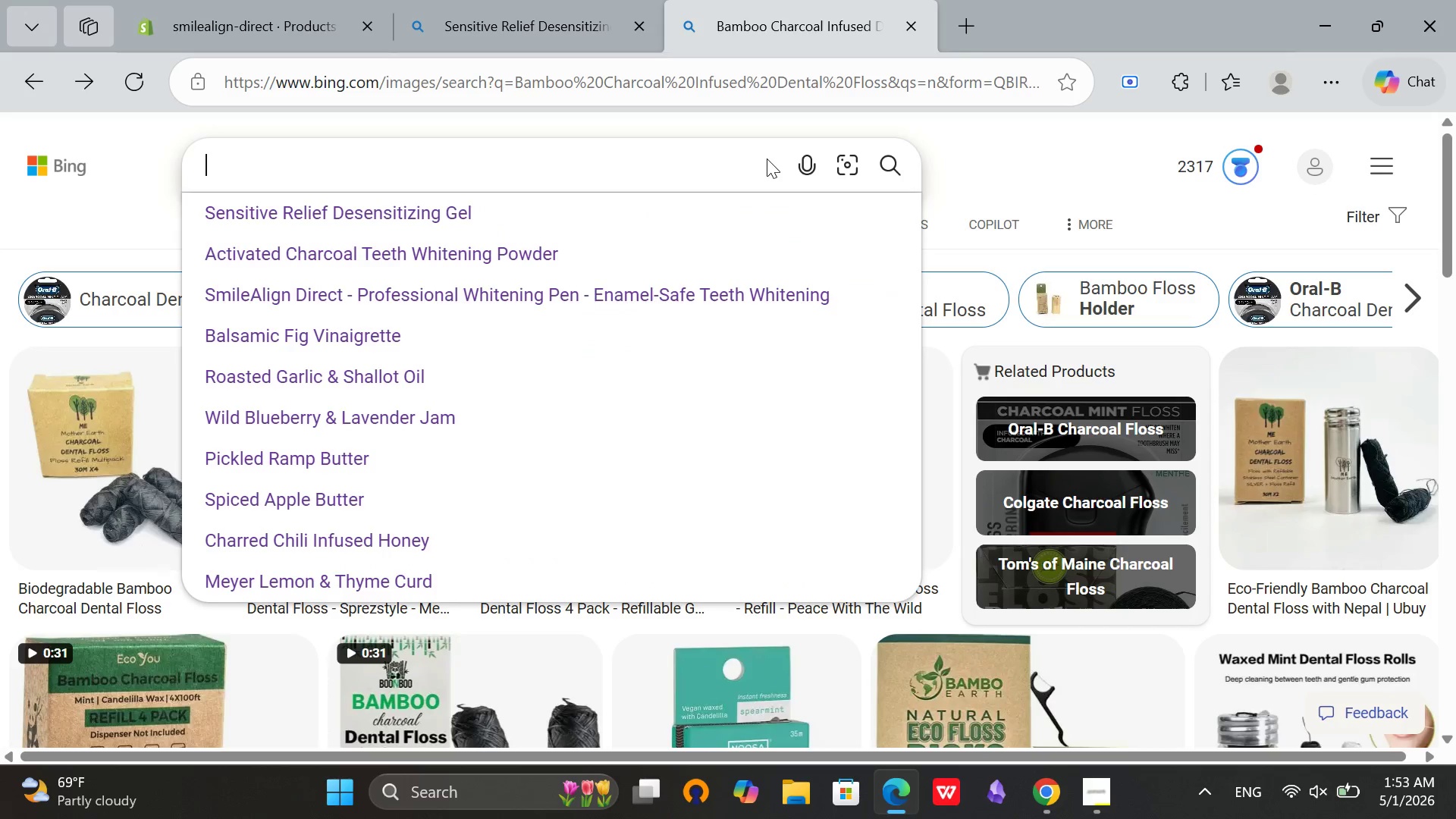 
key(Control+V)
 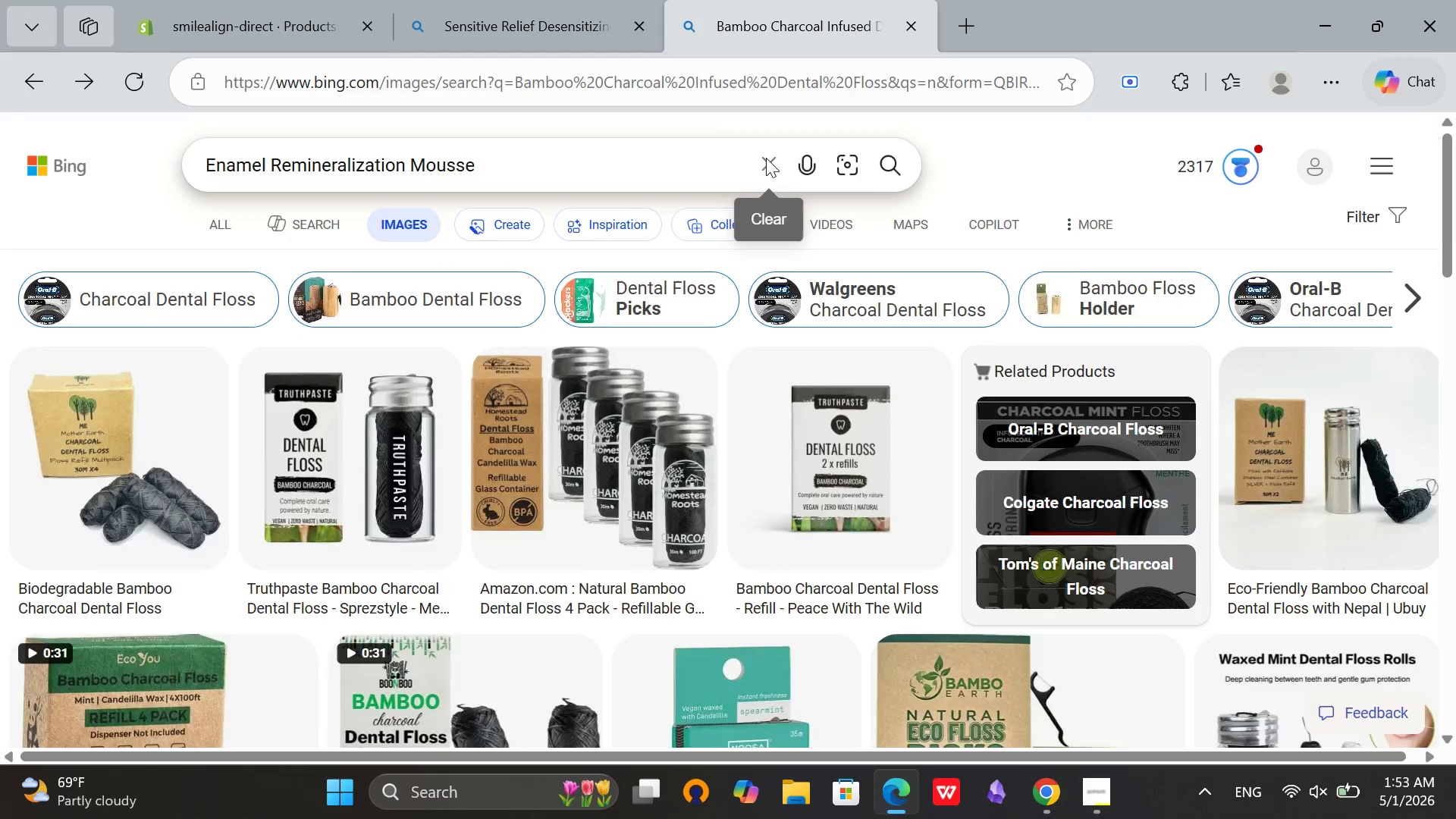 
key(Enter)
 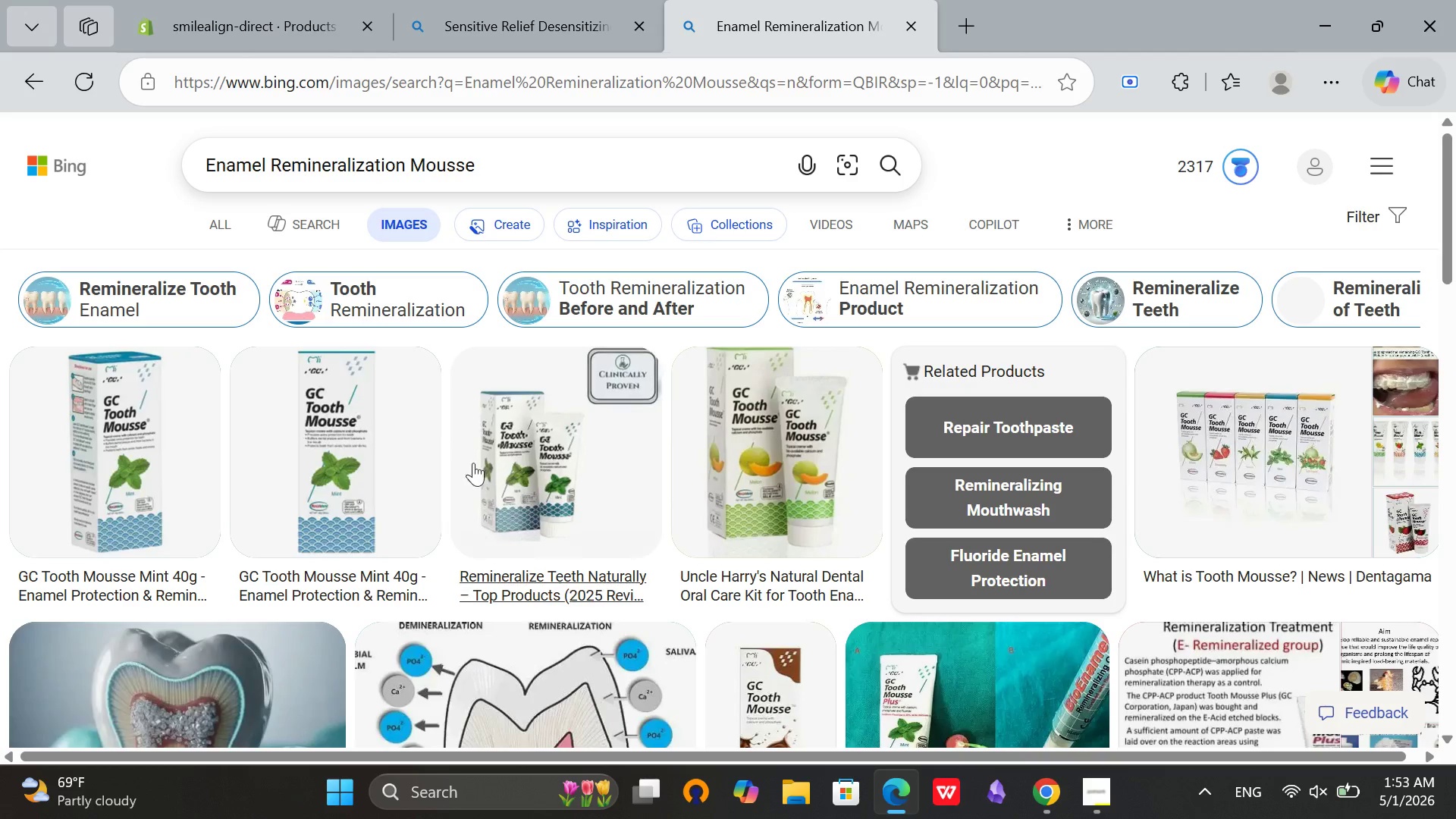 
left_click([551, 428])
 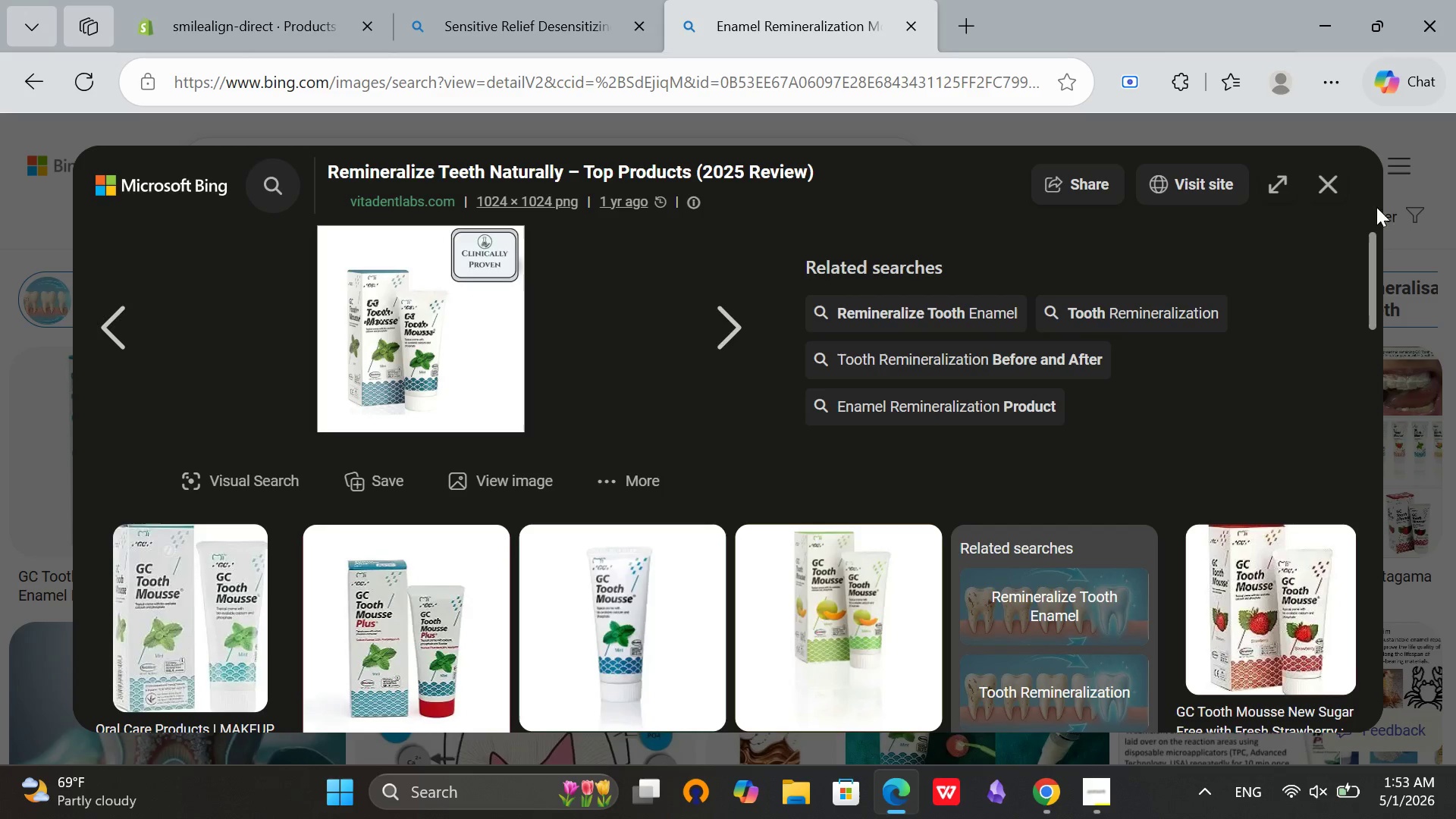 
left_click([1329, 189])
 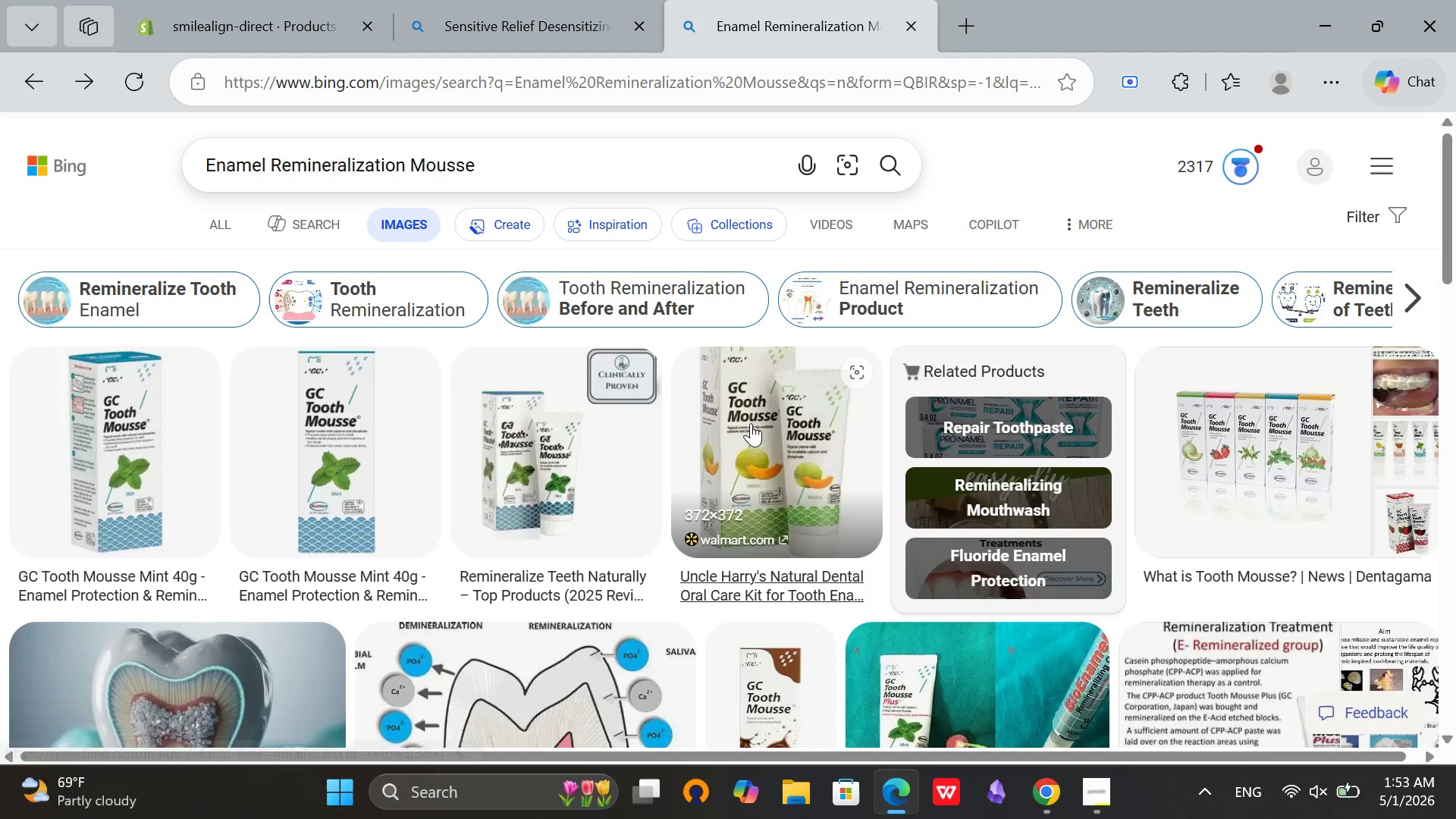 
left_click([751, 423])
 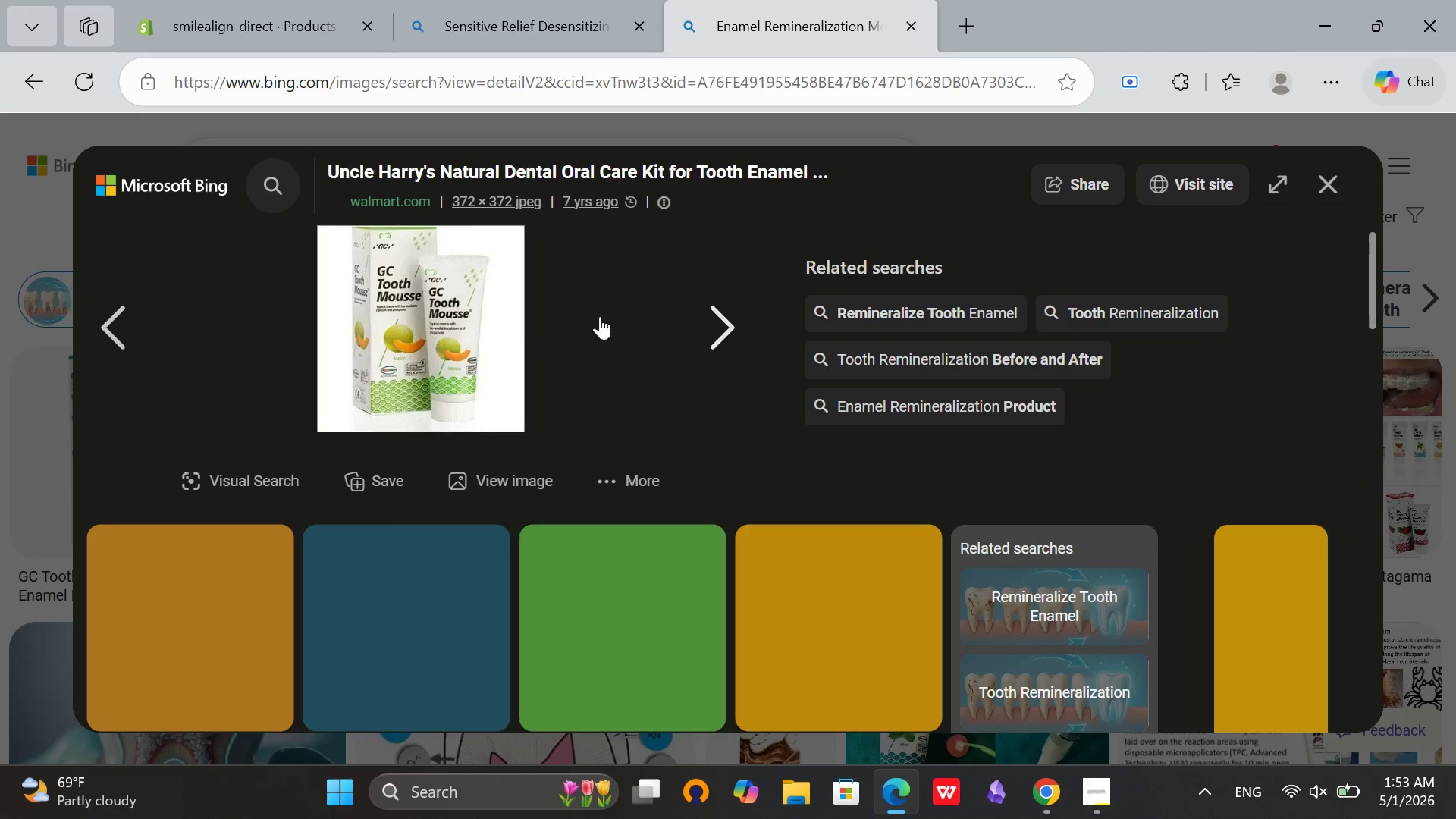 
right_click([419, 262])
 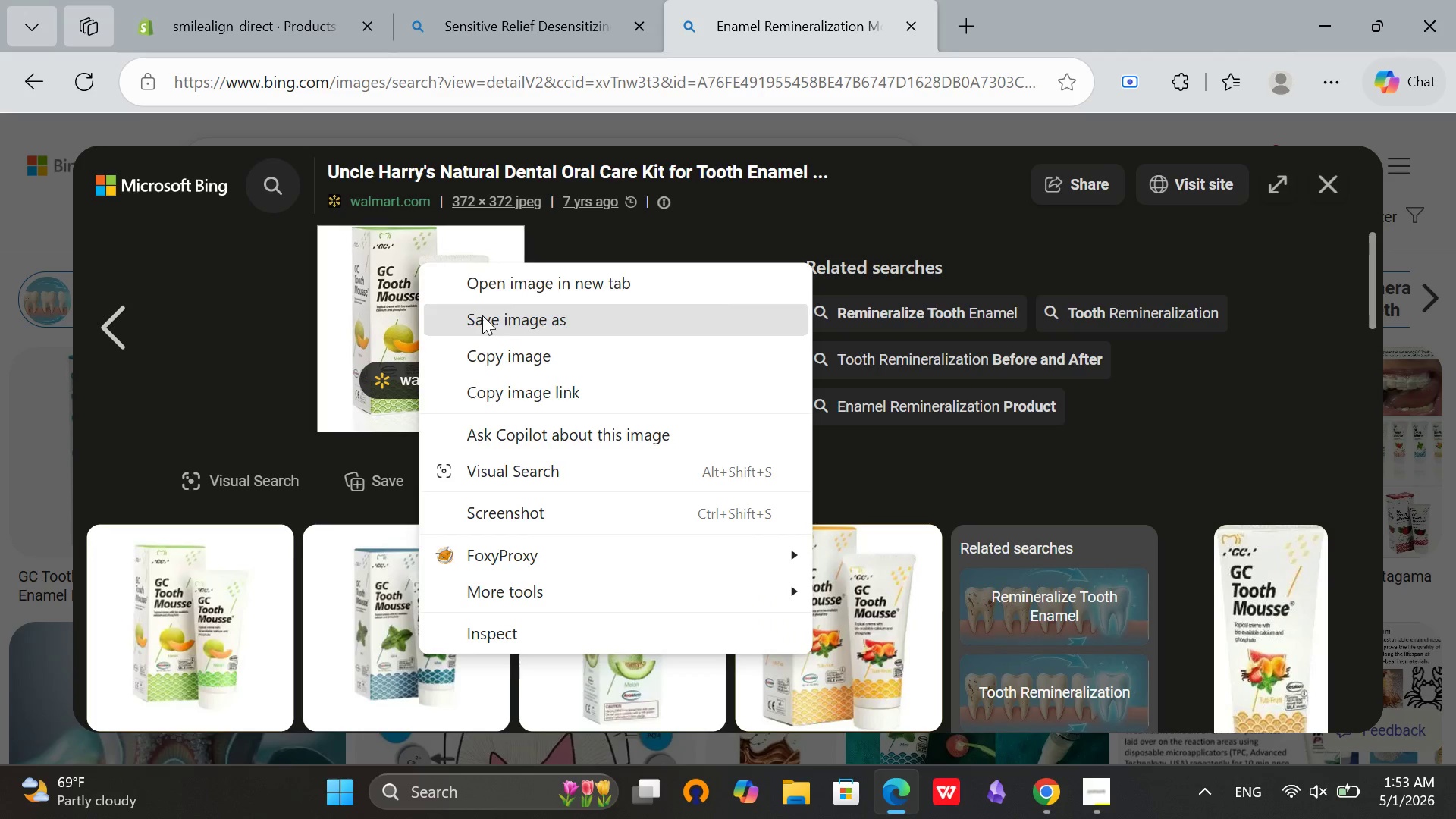 
left_click([482, 315])
 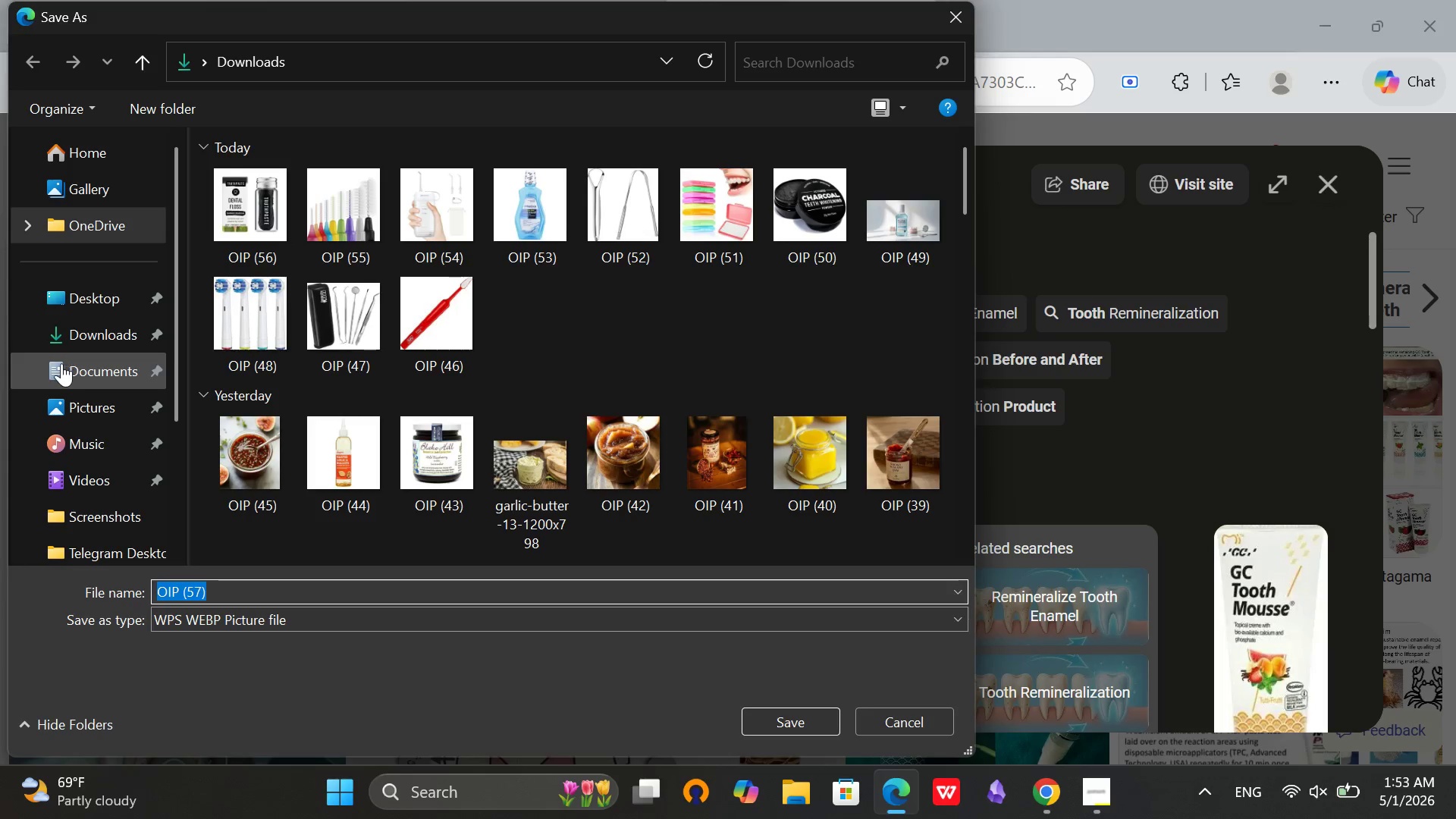 
left_click([87, 330])
 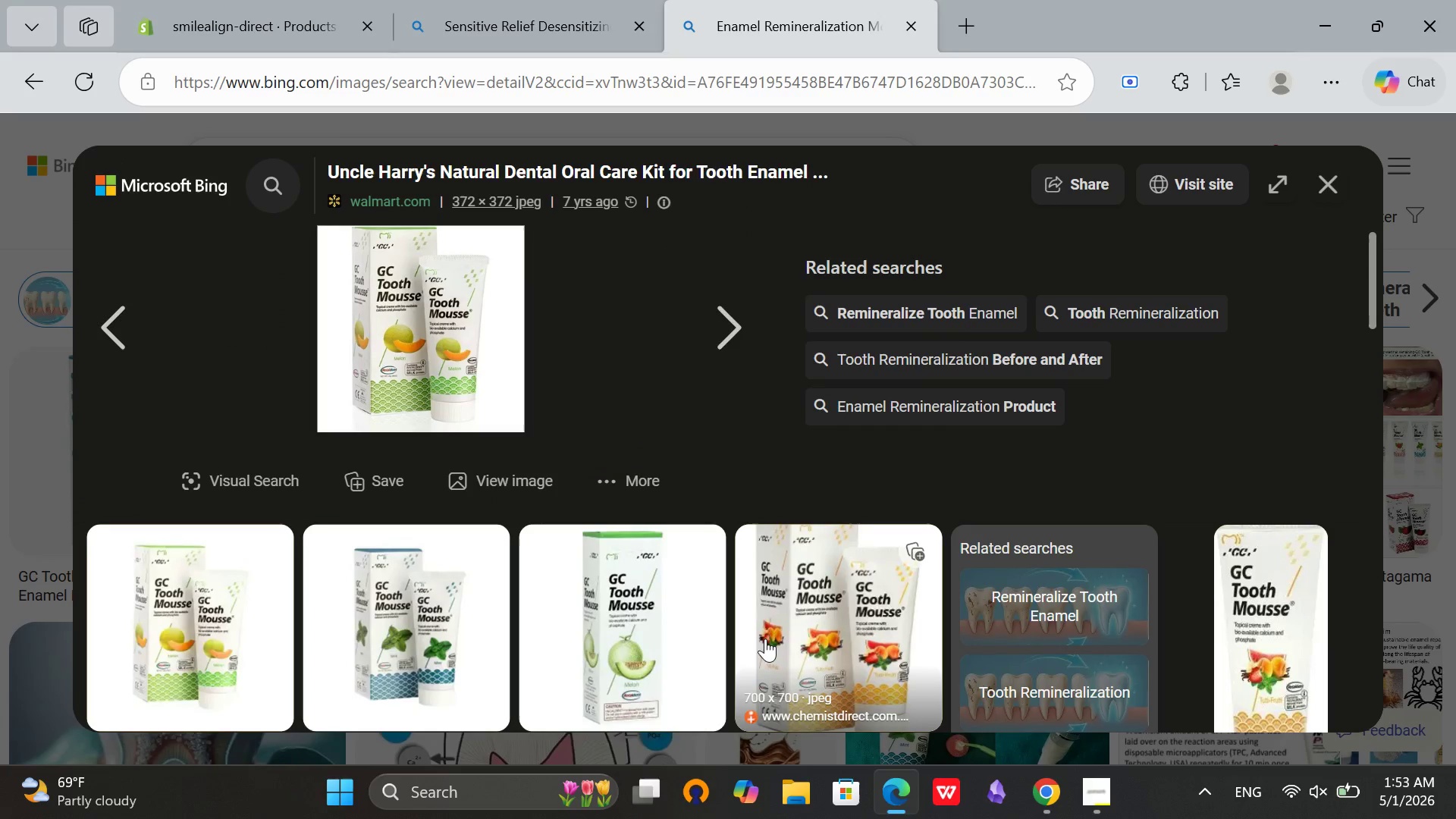 
mouse_move([842, 346])
 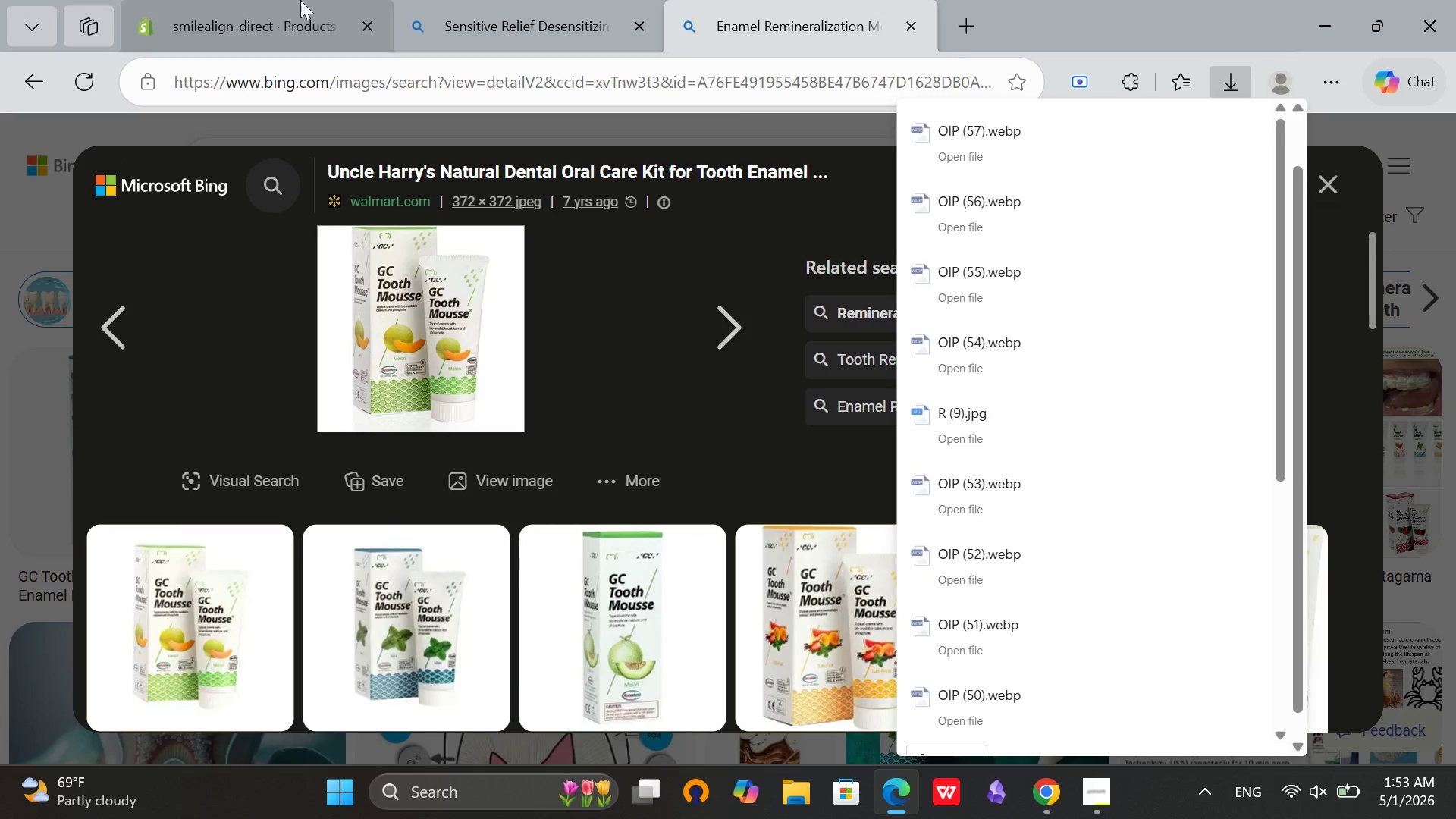 
left_click_drag(start_coordinate=[292, 0], to_coordinate=[281, 0])
 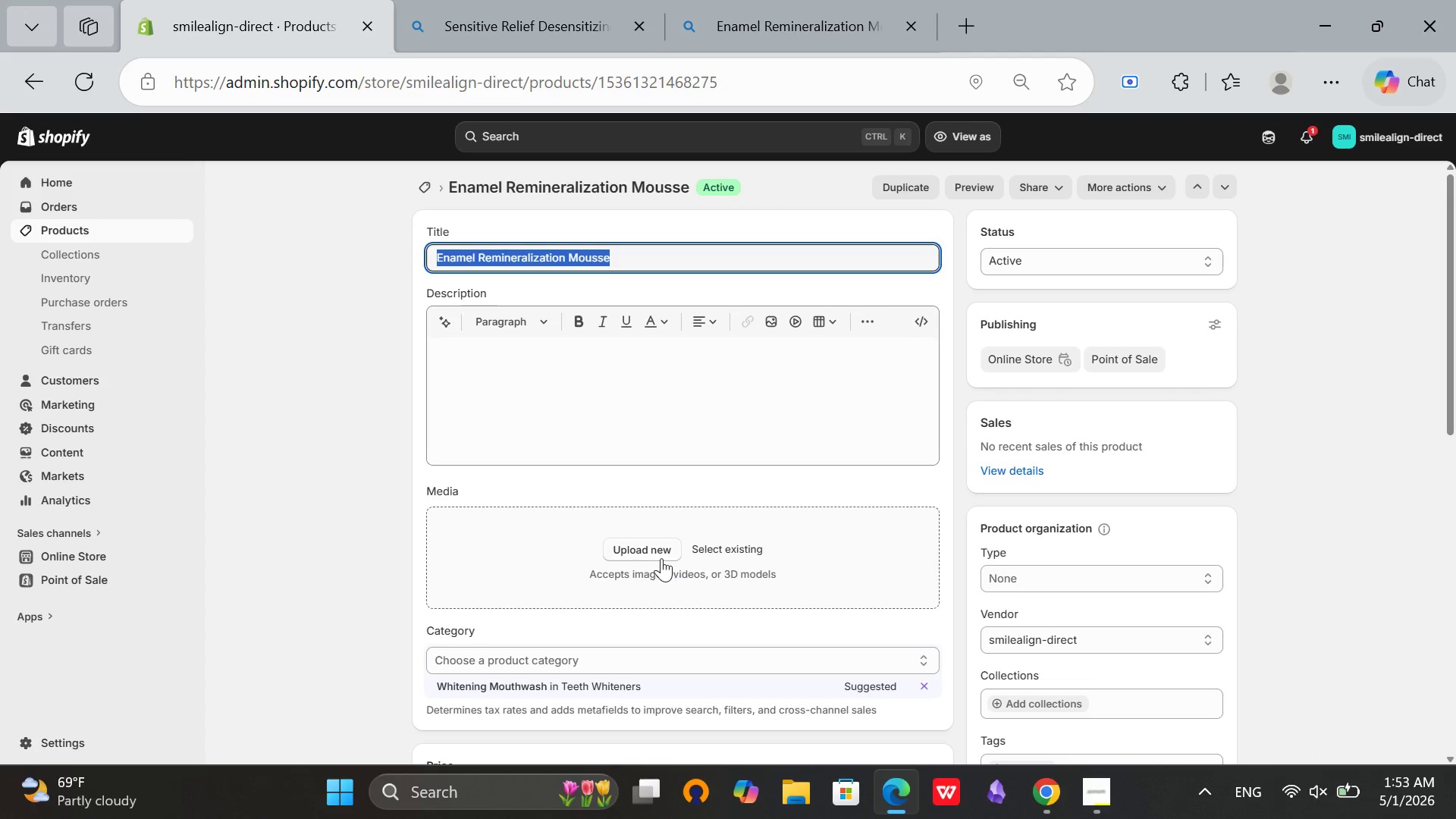 
left_click([660, 557])
 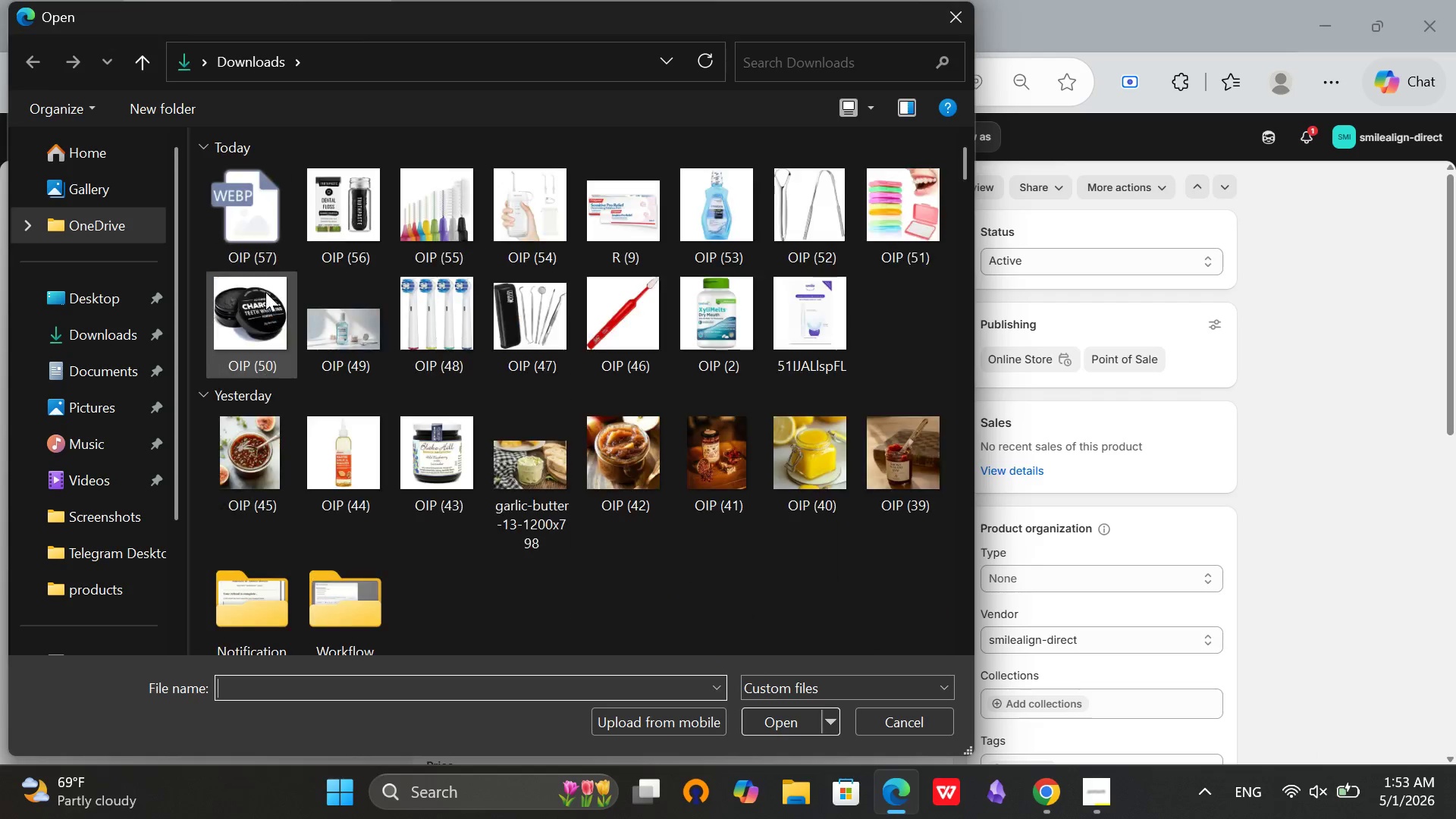 
left_click([259, 212])
 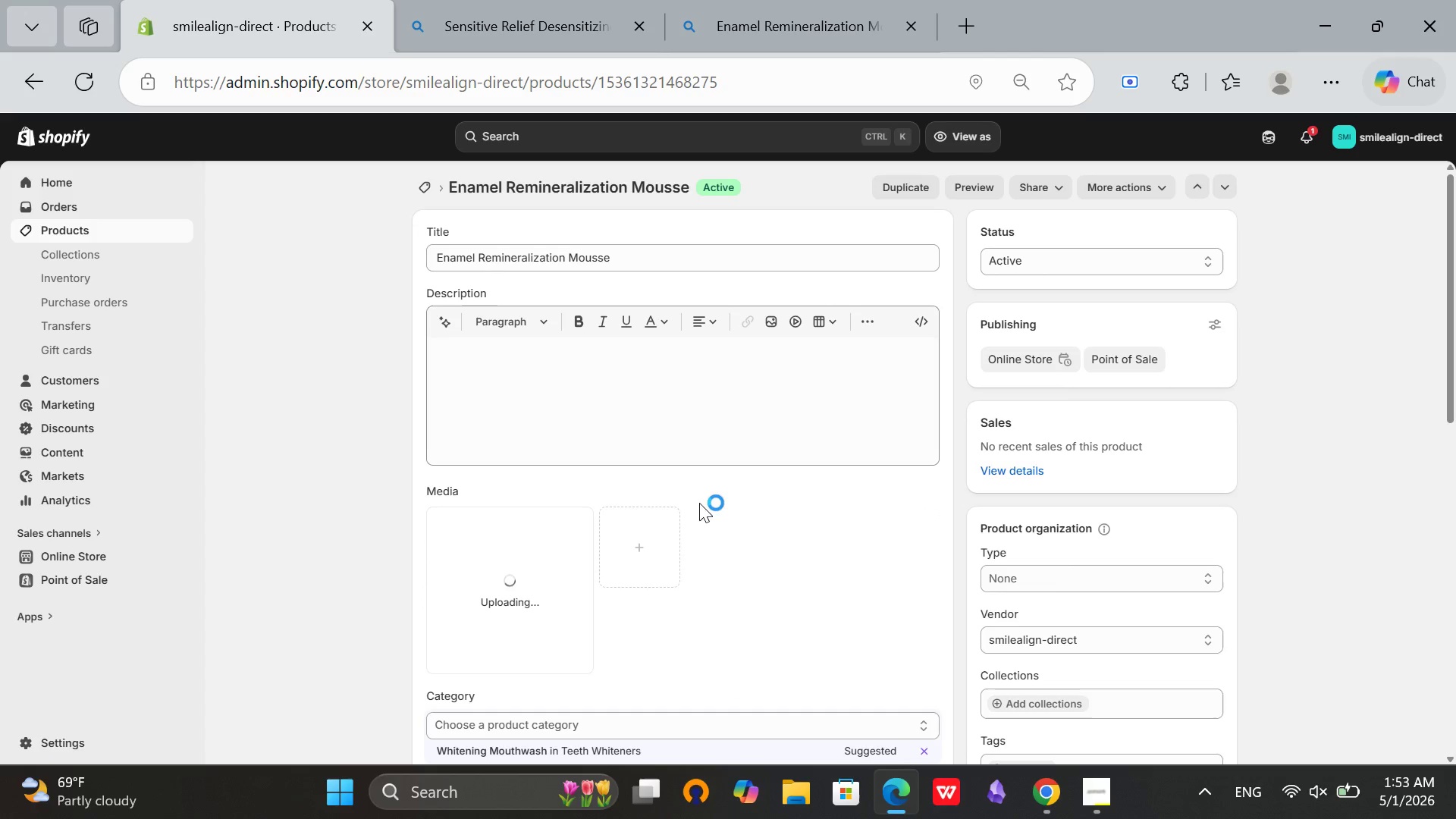 
scroll: coordinate [704, 506], scroll_direction: down, amount: 2.0
 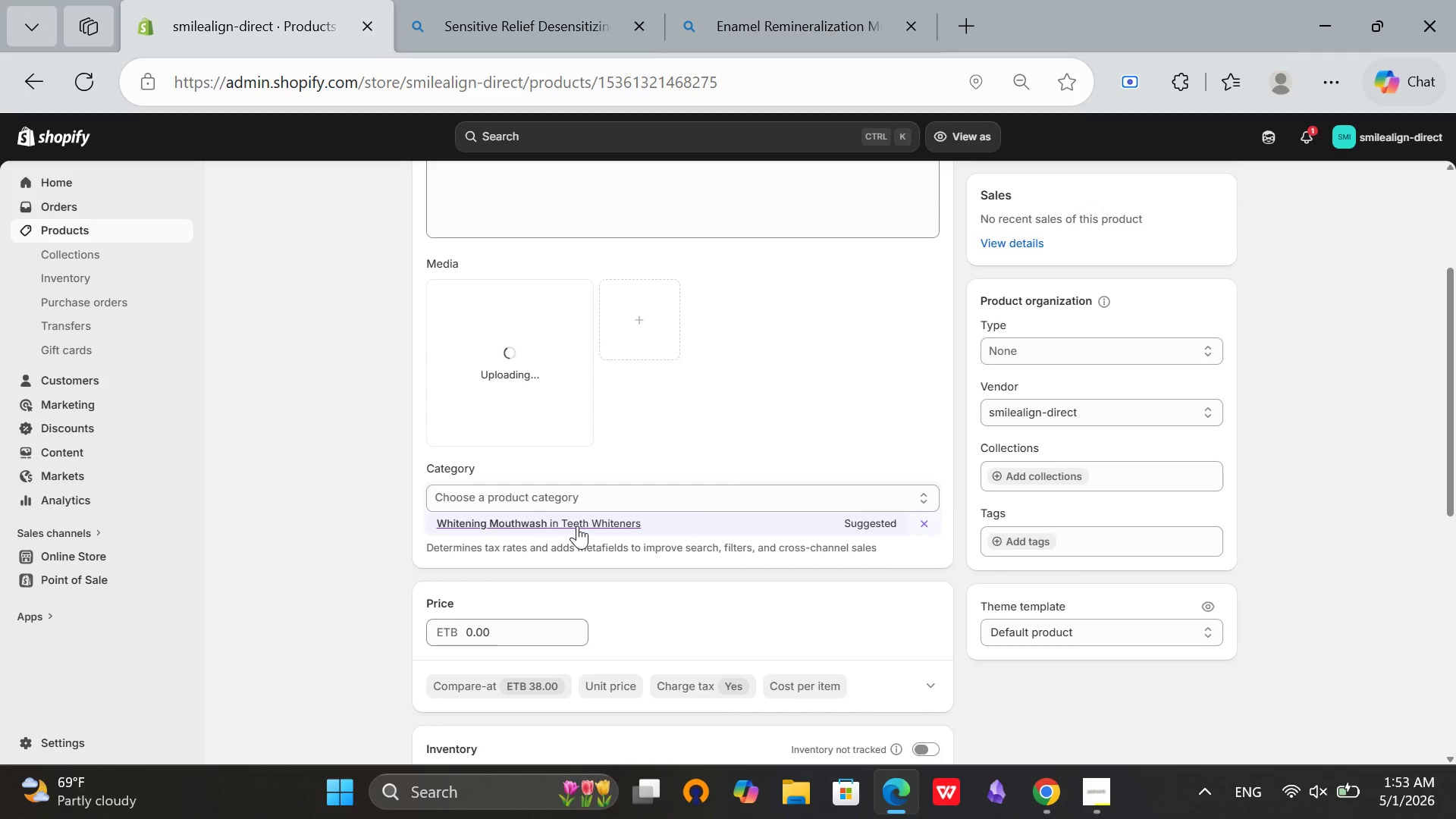 
left_click([577, 526])
 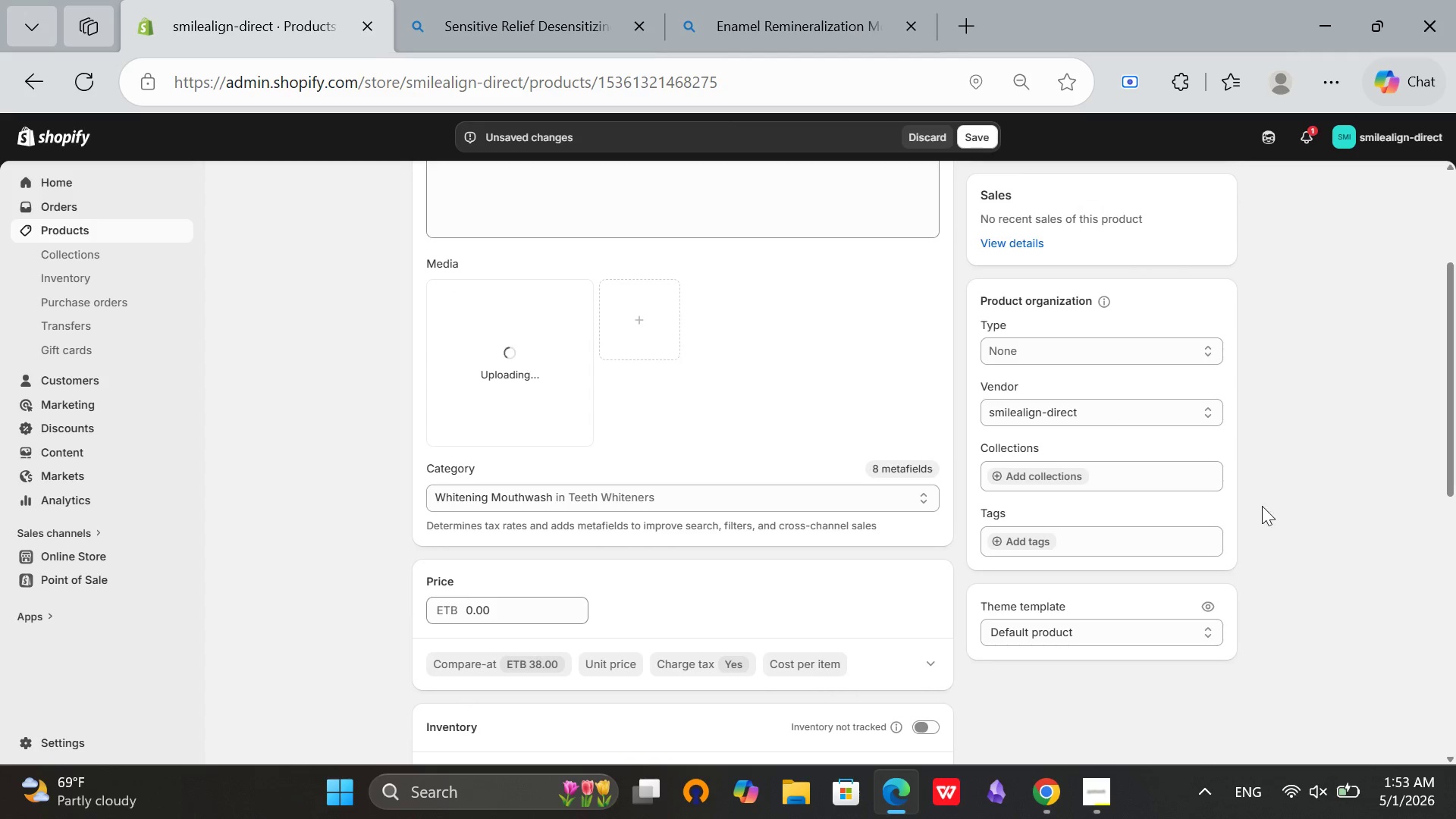 
scroll: coordinate [681, 504], scroll_direction: up, amount: 4.0
 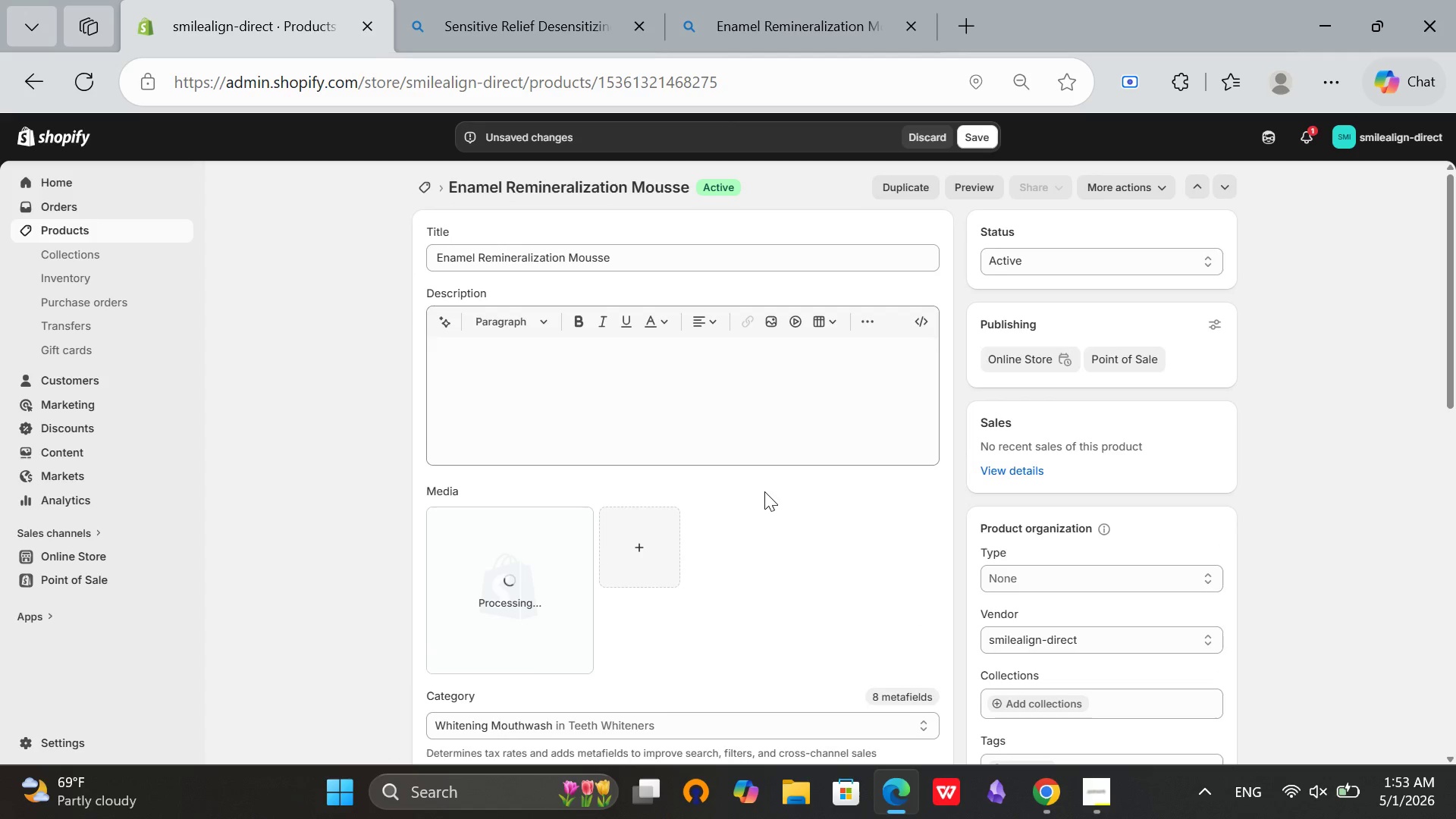 
scroll: coordinate [764, 489], scroll_direction: down, amount: 4.0
 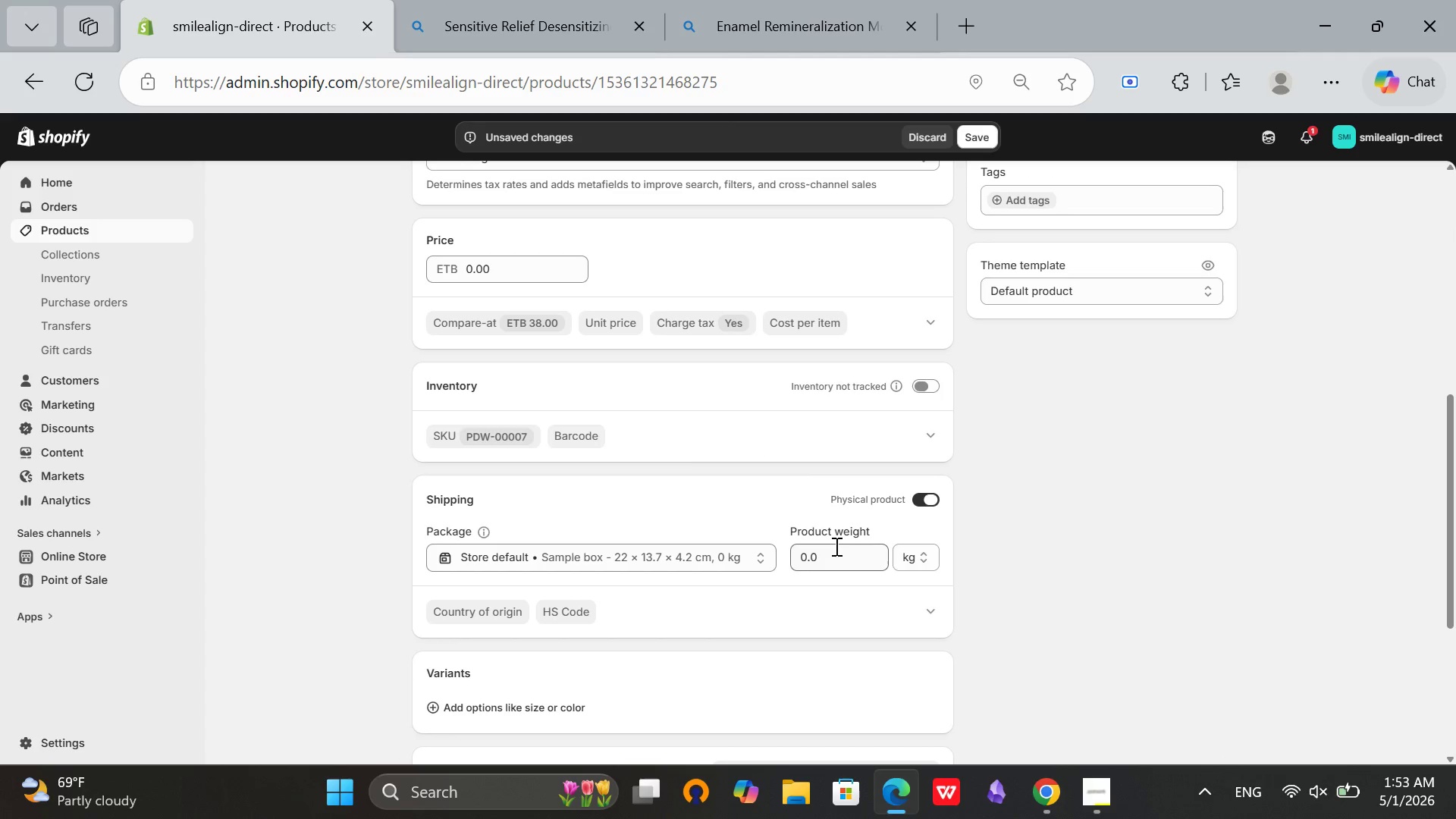 
left_click([835, 547])
 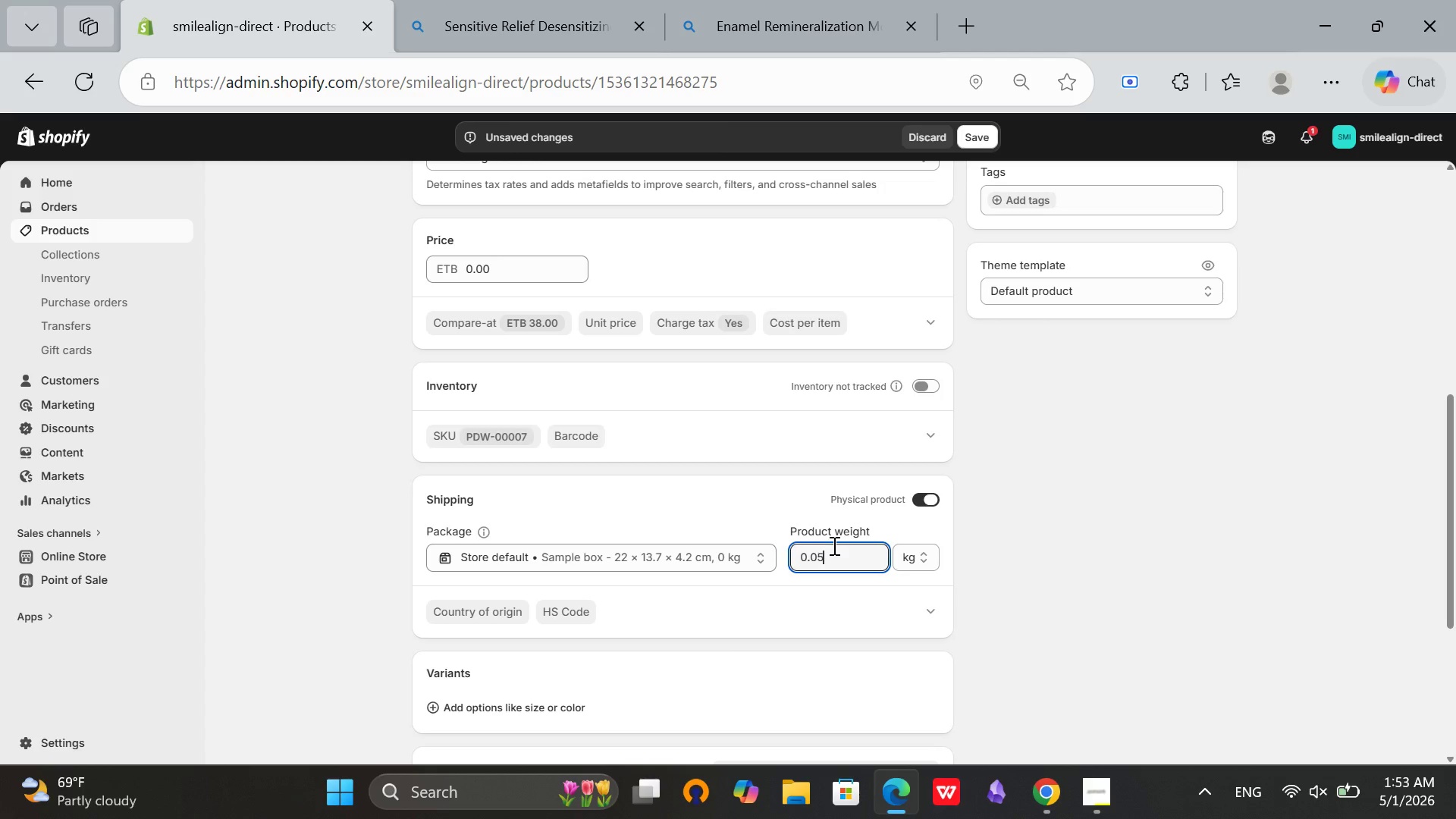 
key(5)
 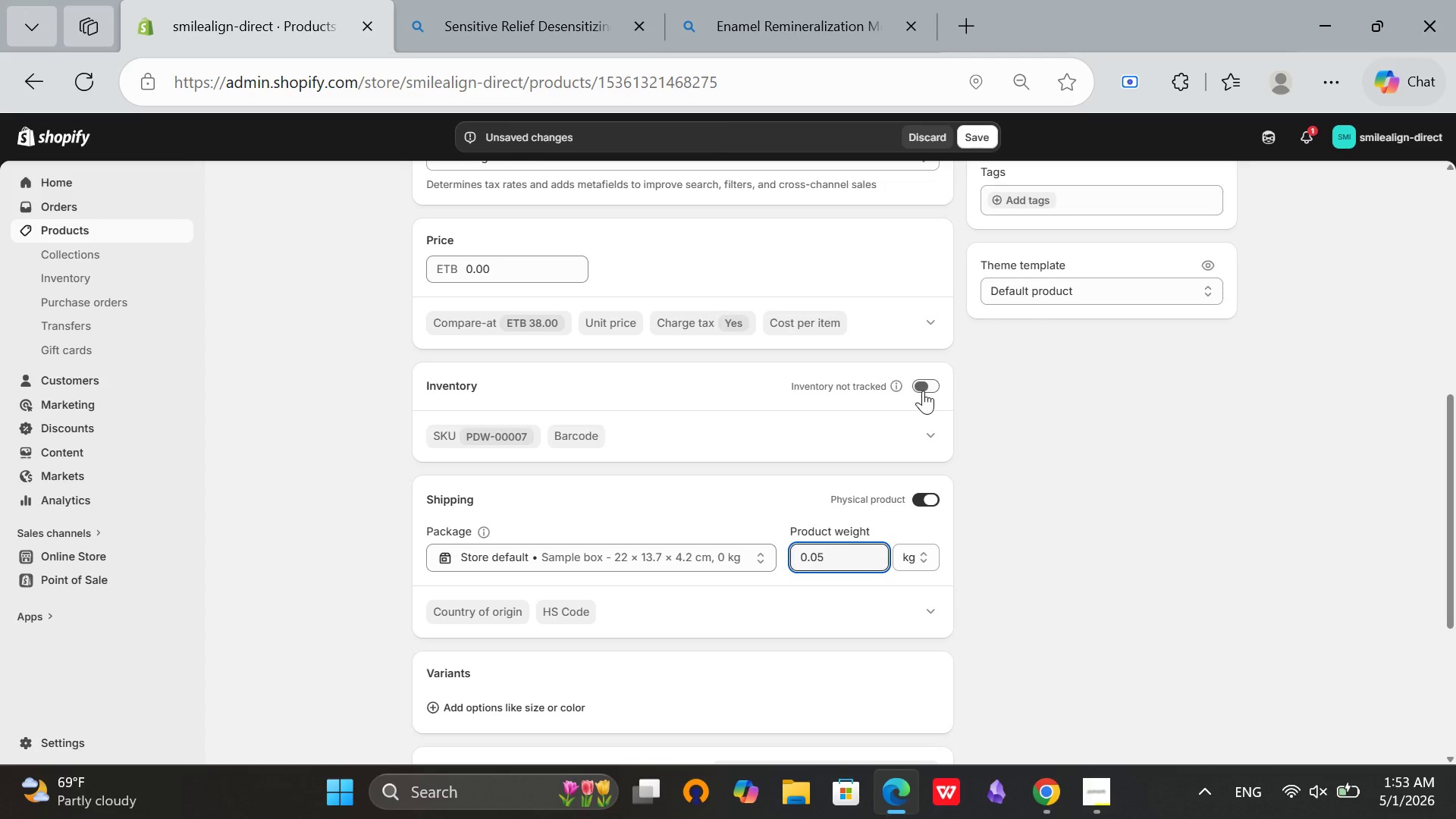 
left_click([923, 391])
 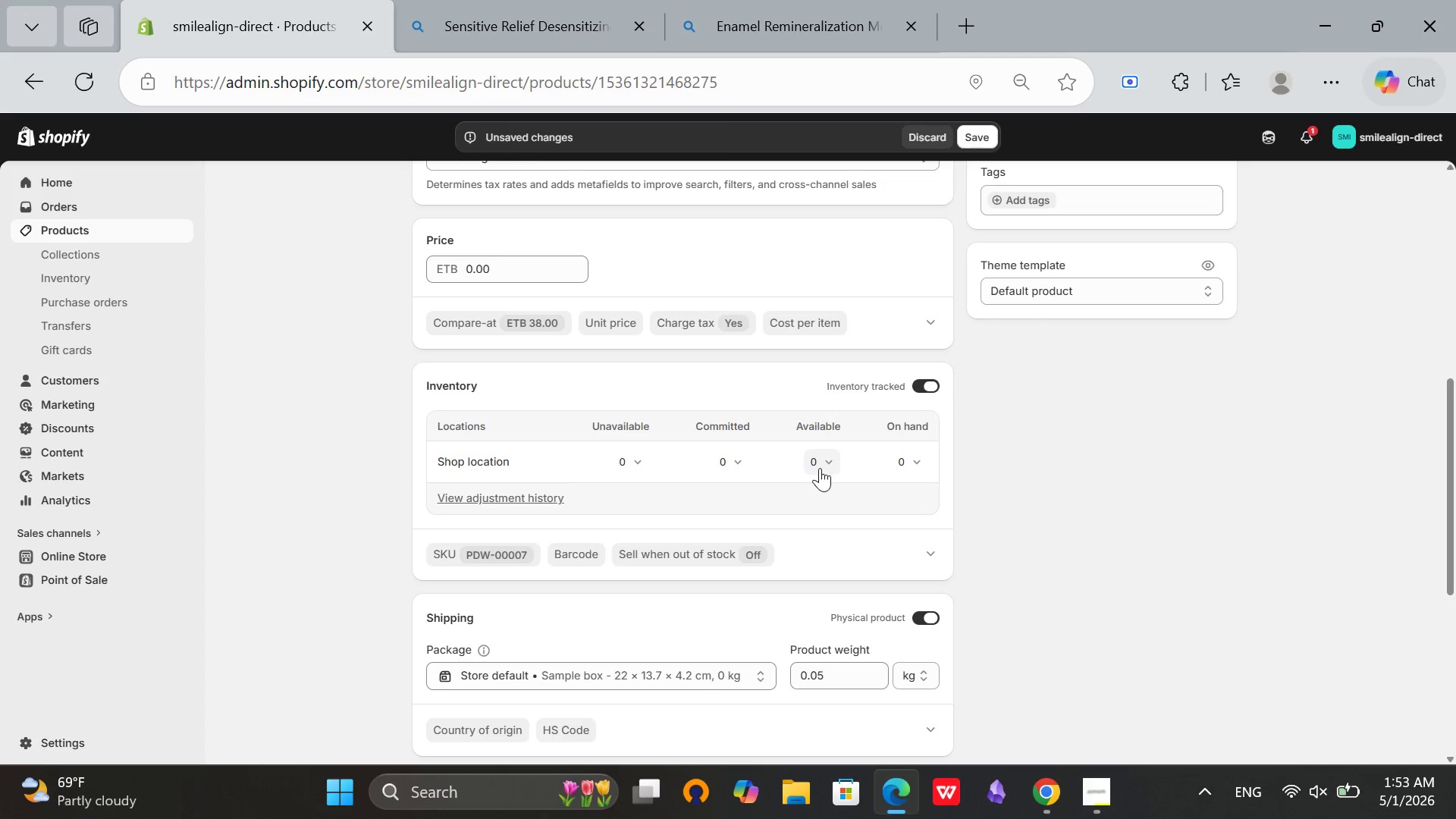 
left_click([820, 468])
 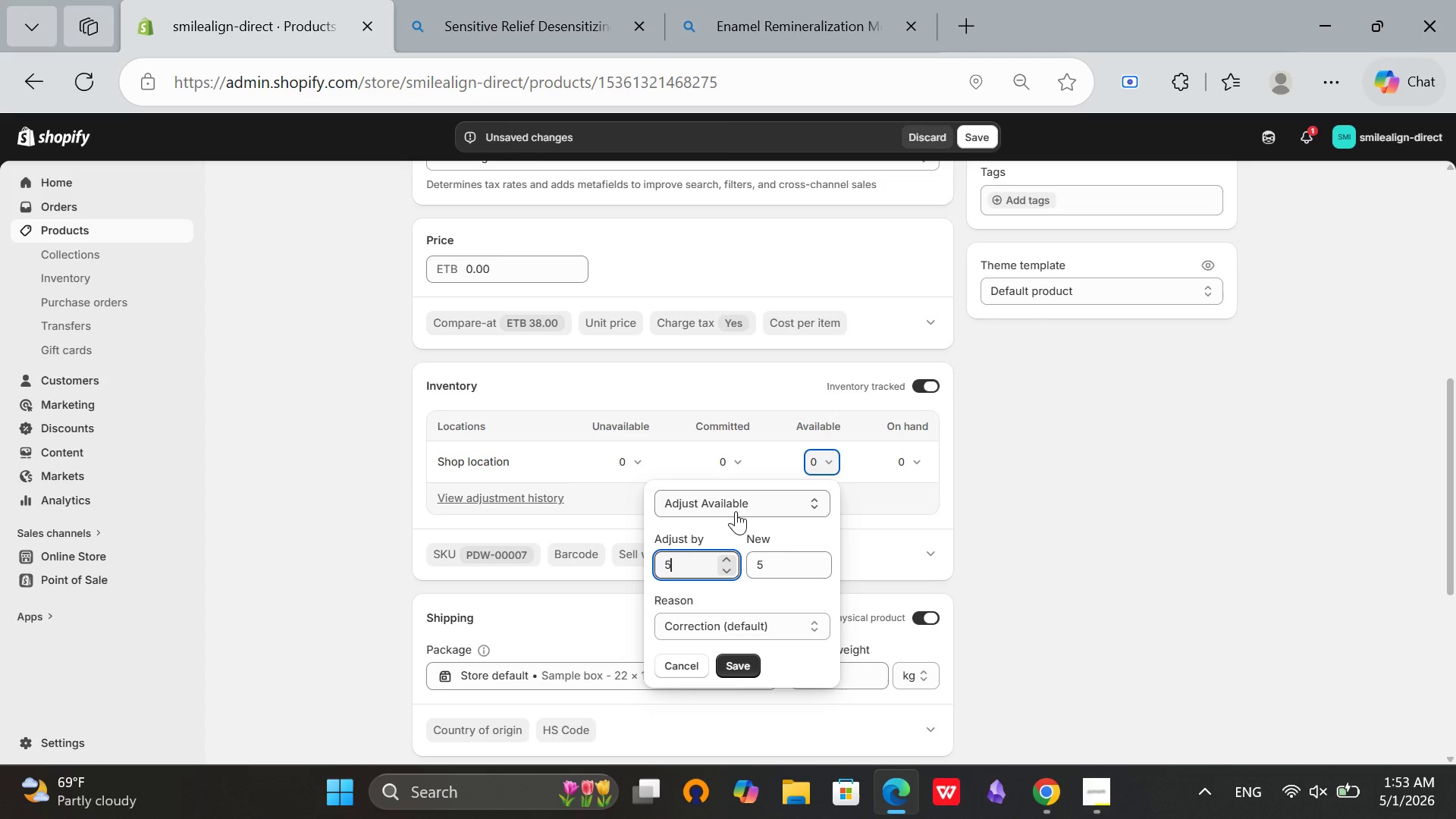 
type(50)
 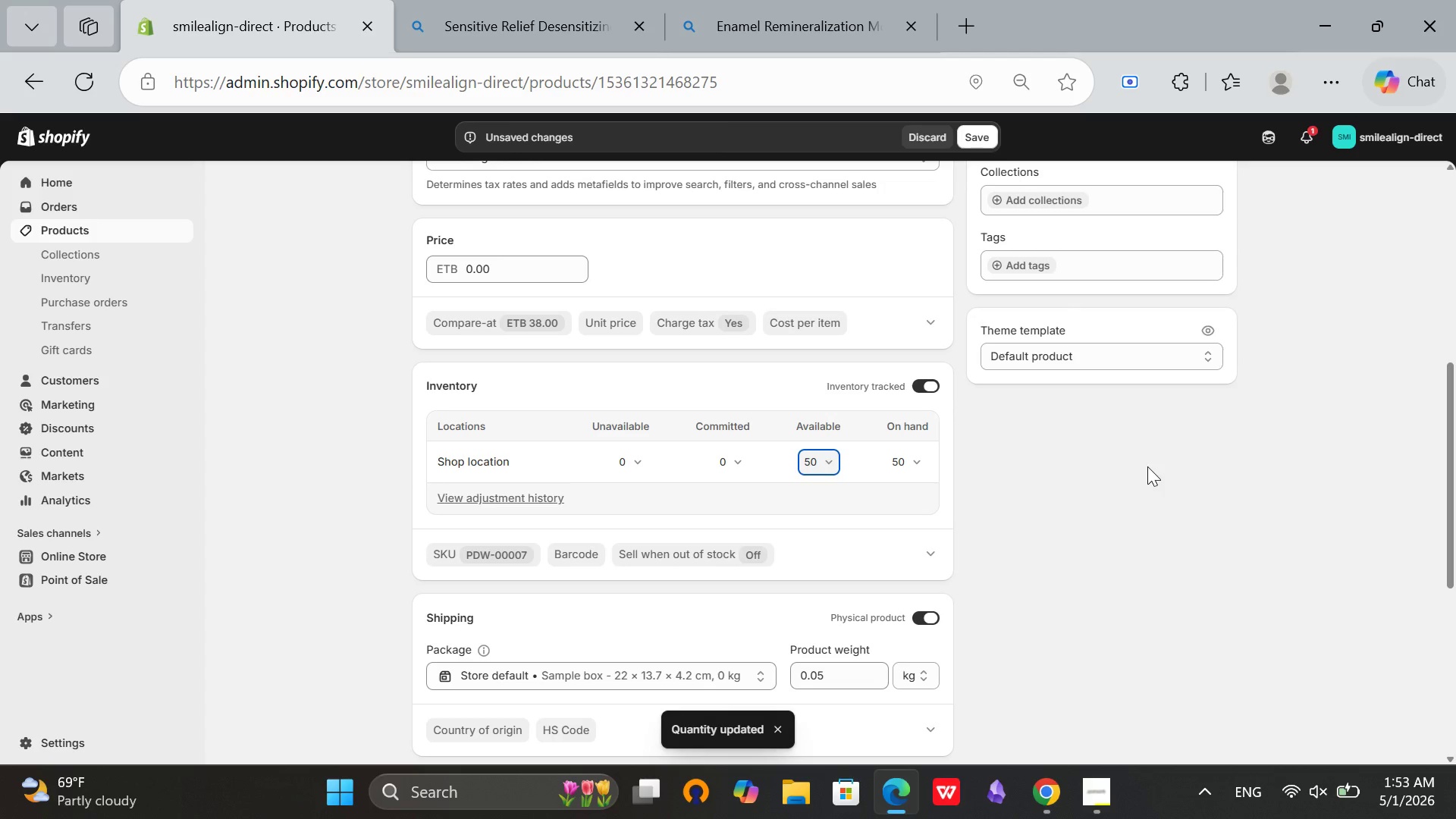 
key(Mute)
 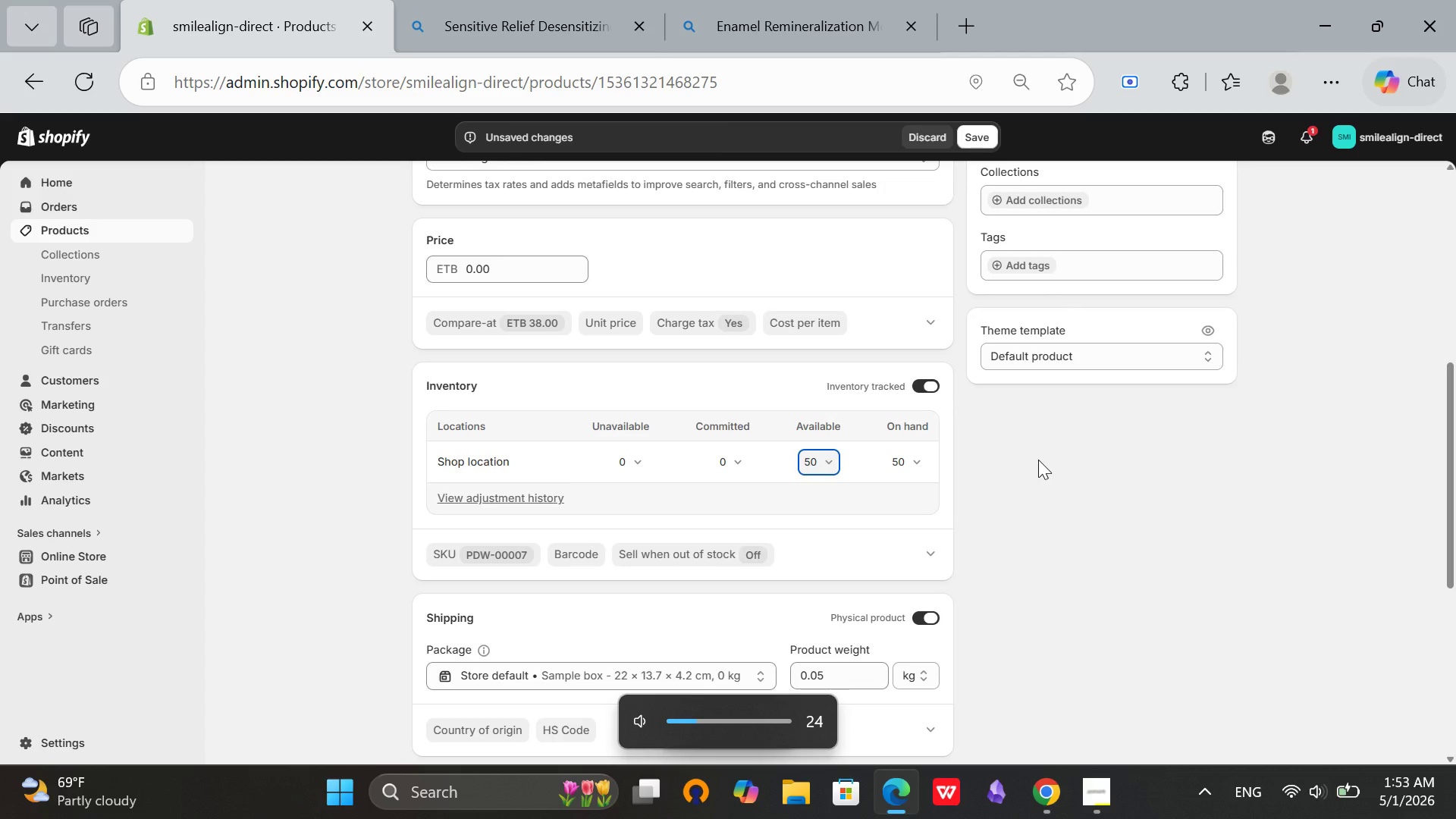 
key(Mute)
 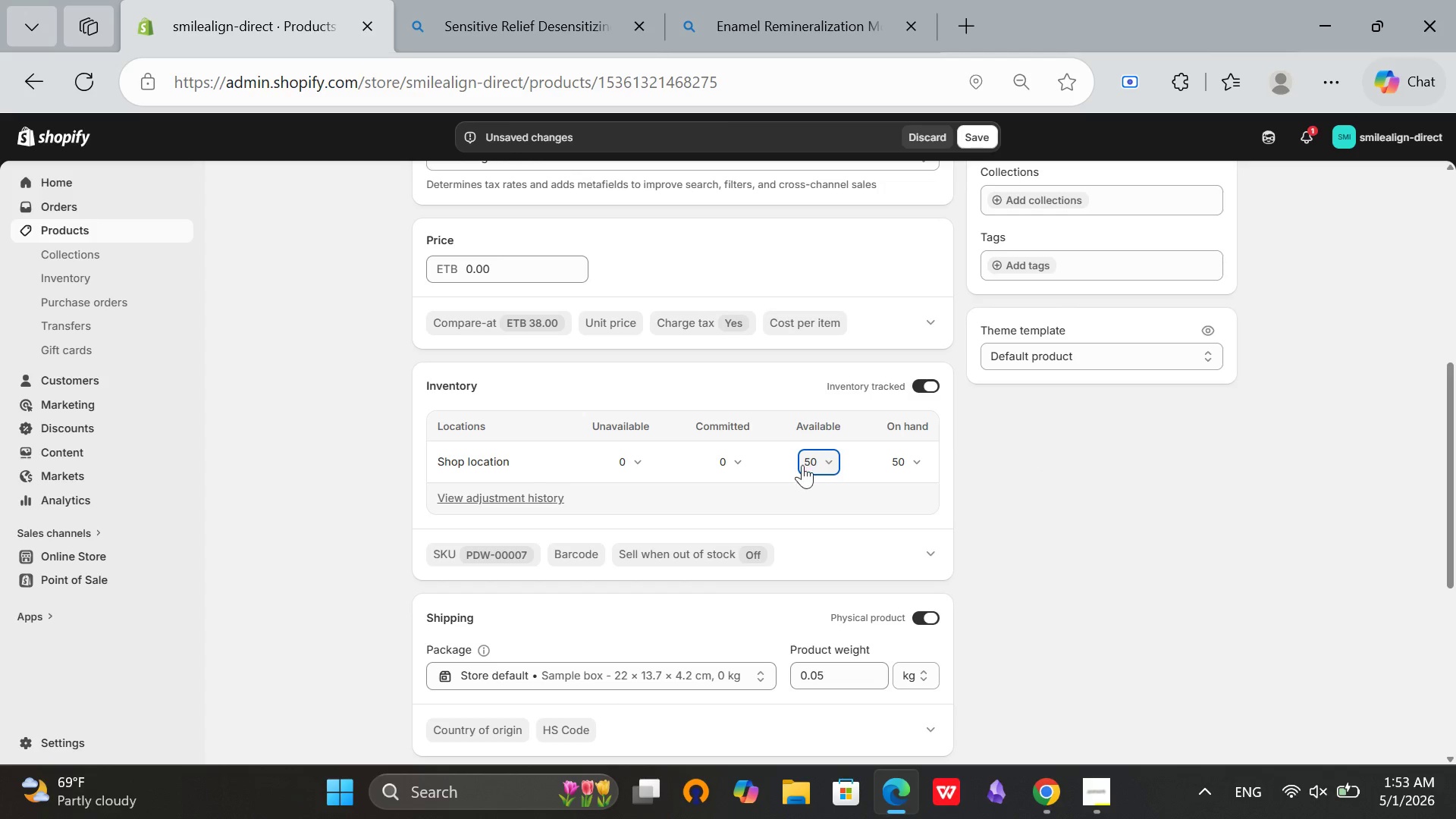 
scroll: coordinate [714, 504], scroll_direction: down, amount: 2.0
 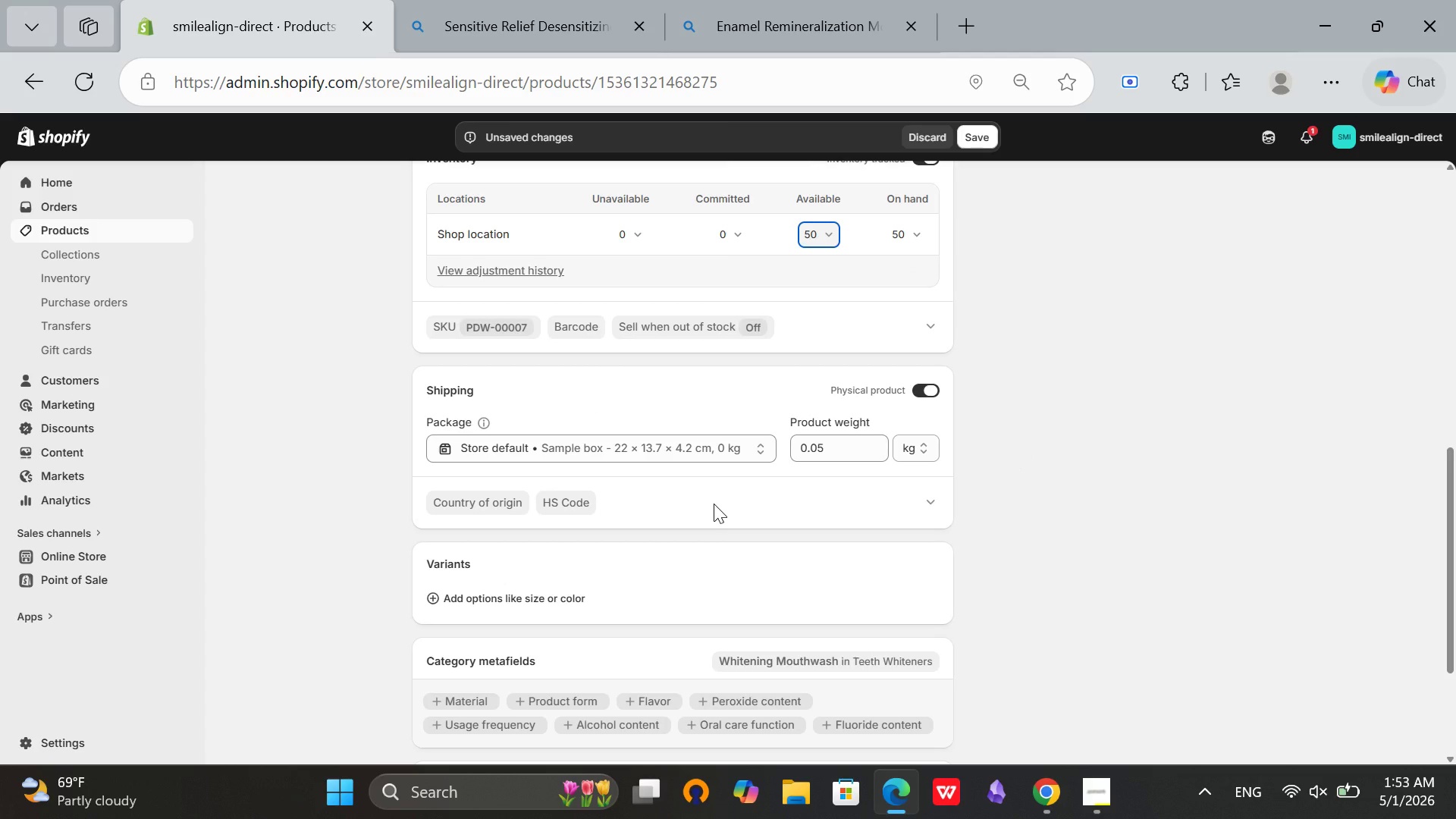 
scroll: coordinate [584, 262], scroll_direction: up, amount: 3.0
 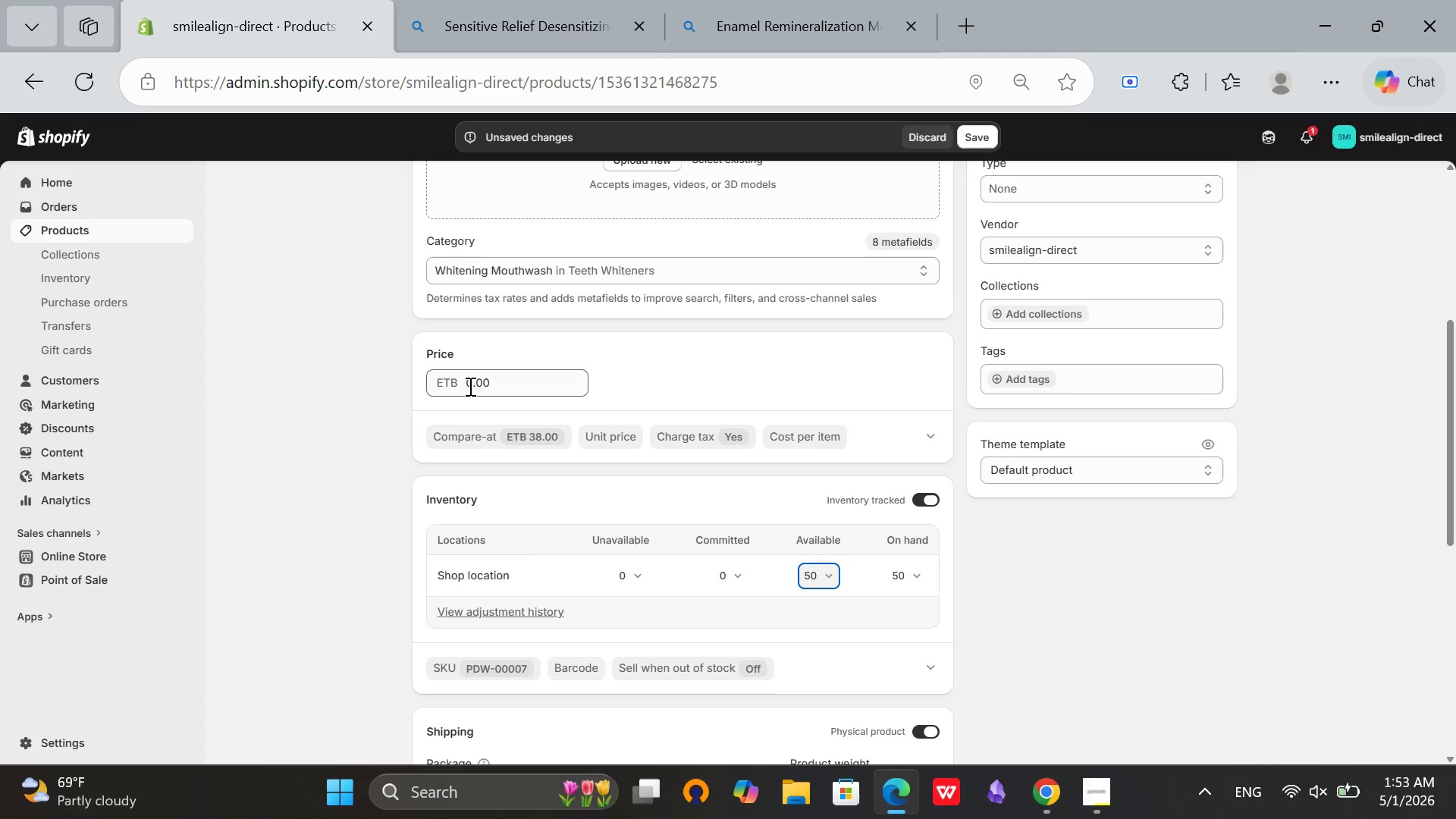 
left_click([469, 386])
 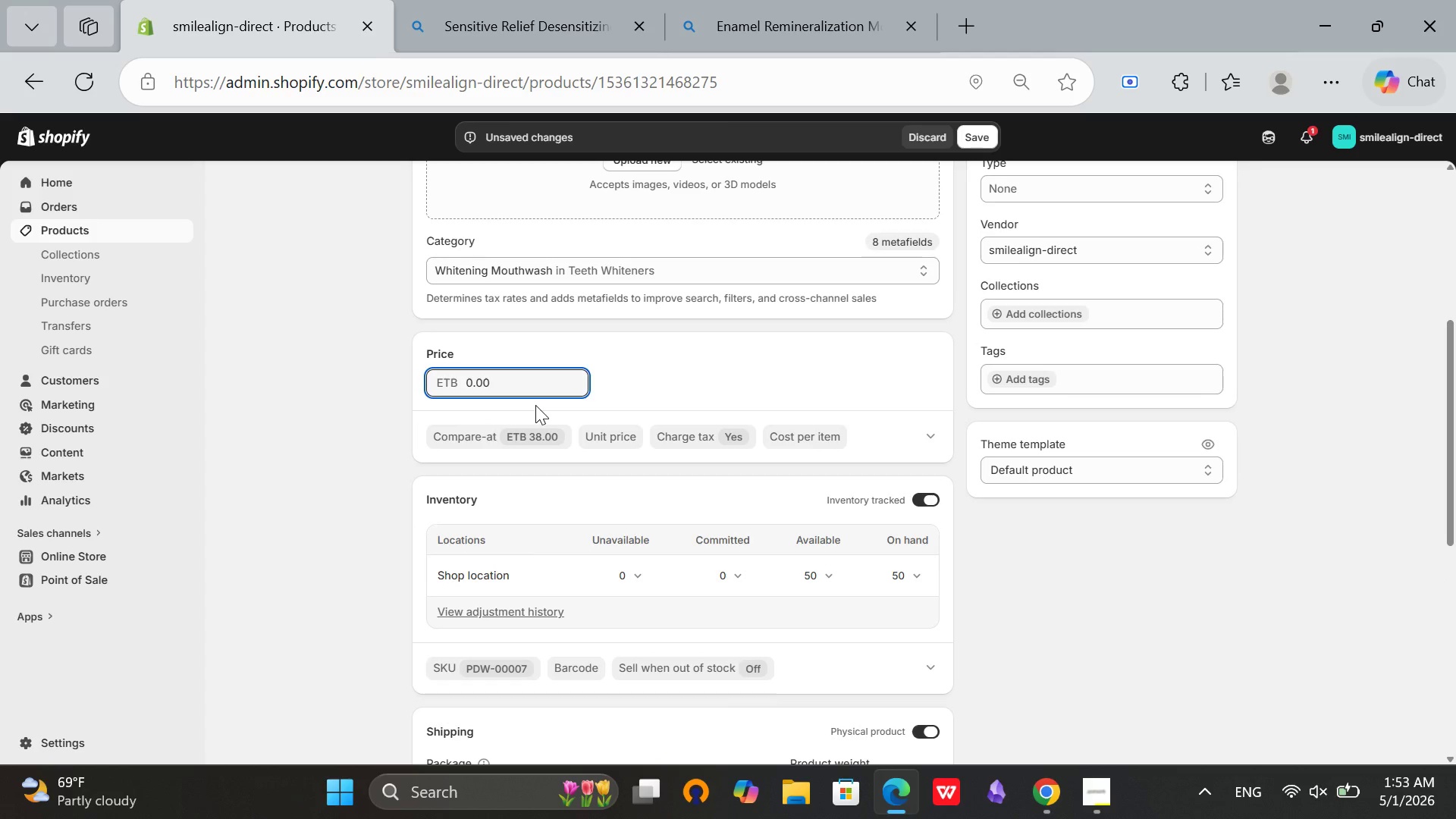 
key(1)
 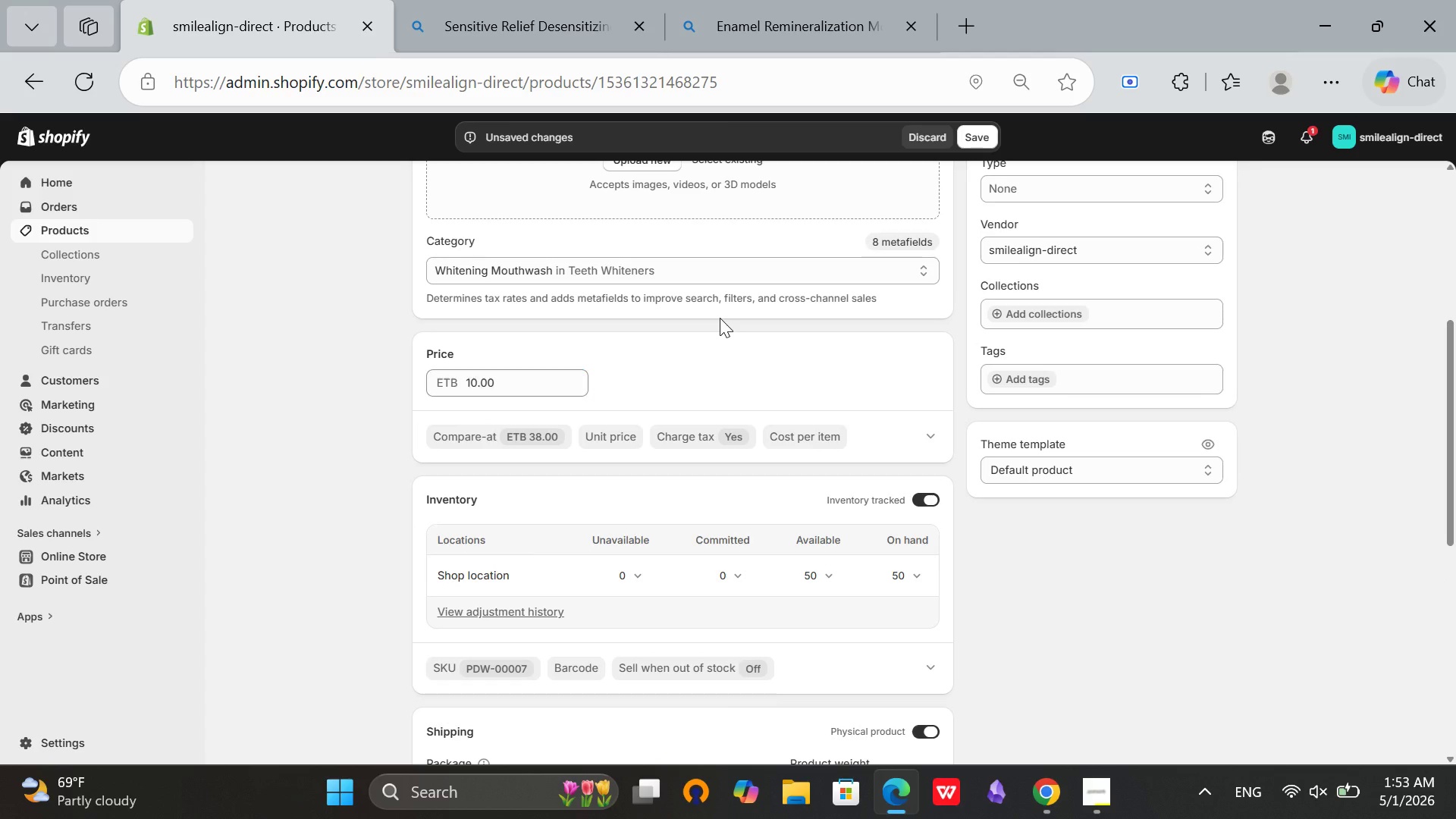 
left_click([720, 318])
 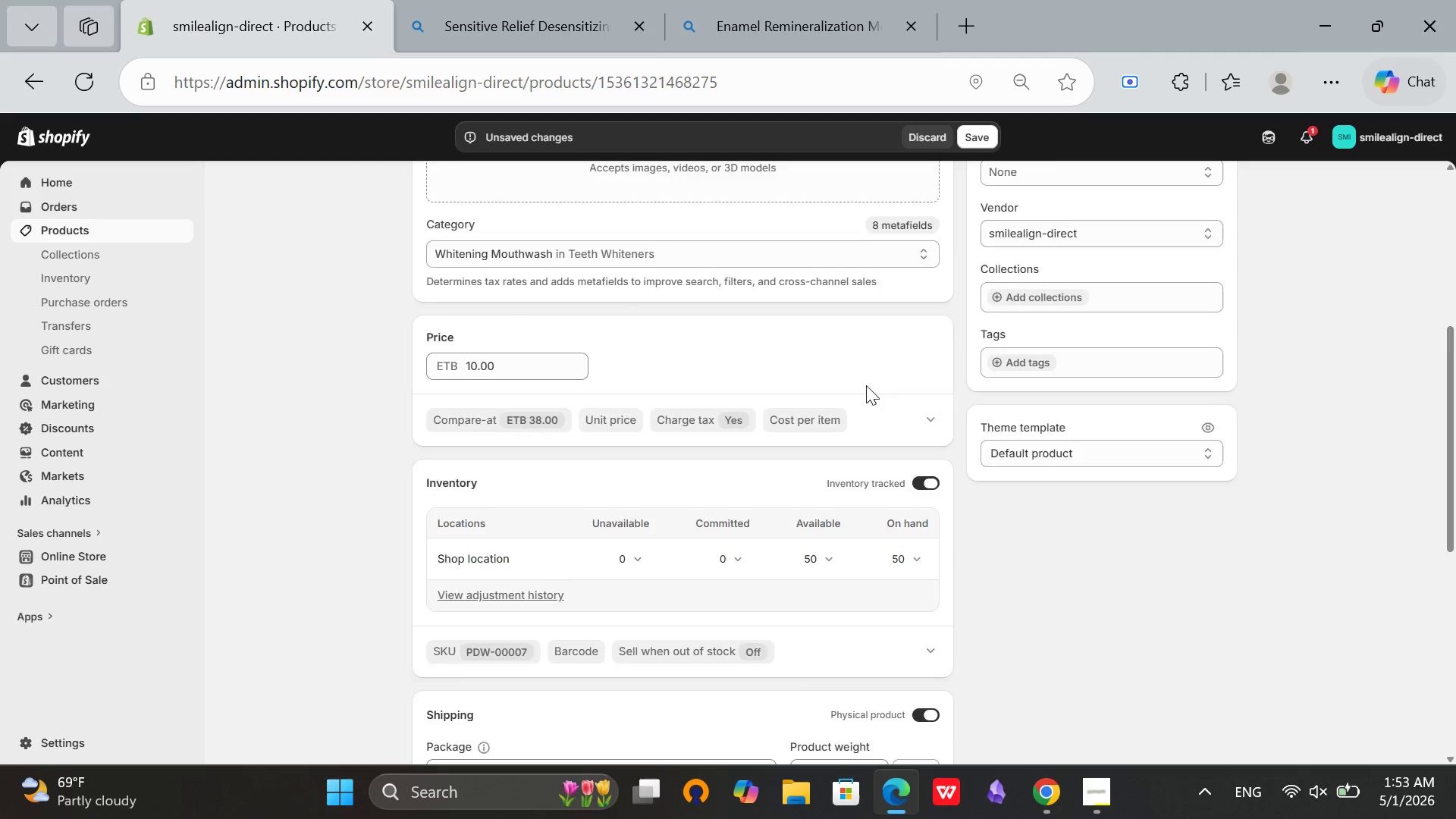 
scroll: coordinate [667, 584], scroll_direction: down, amount: 7.0
 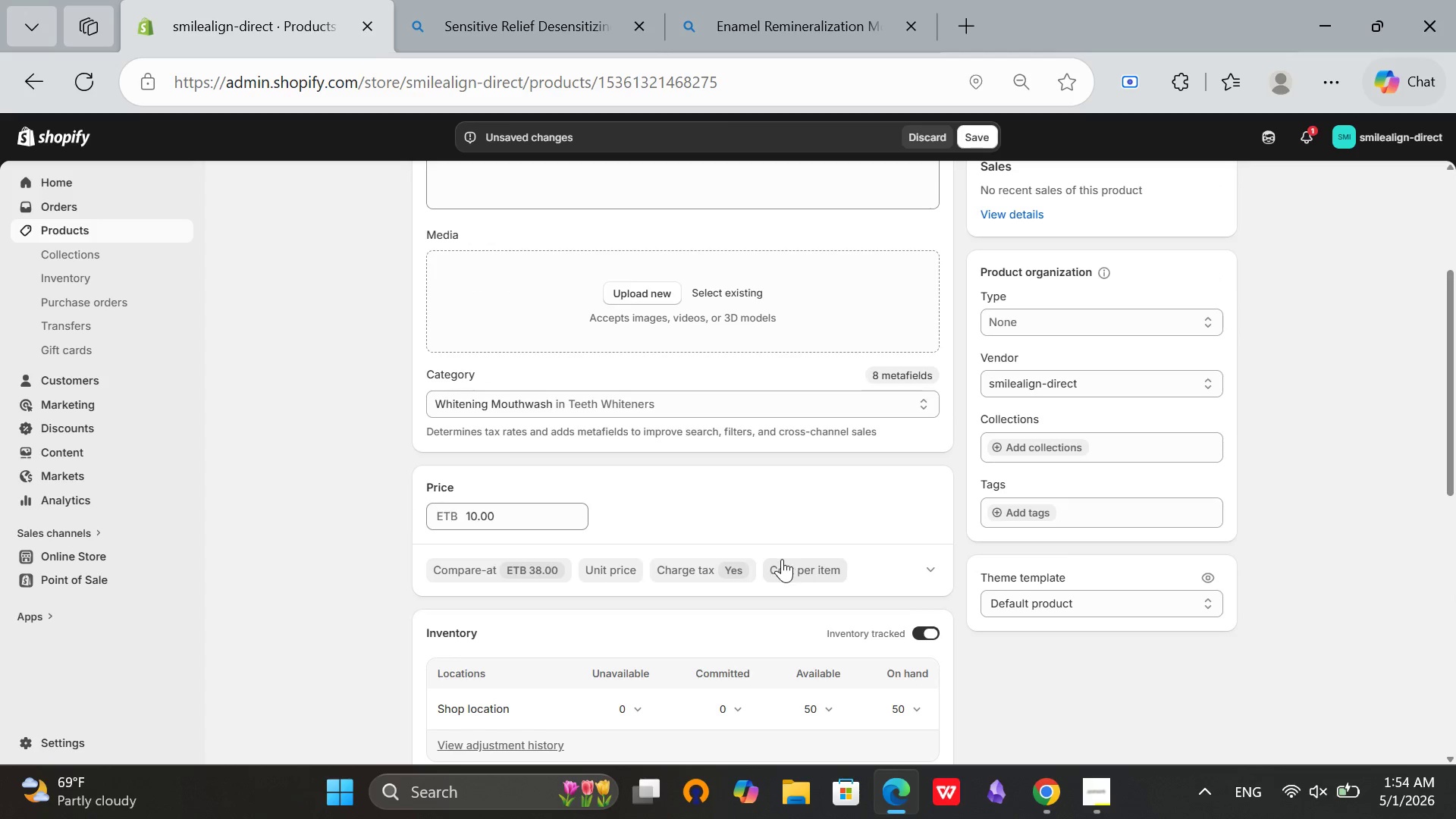 
scroll: coordinate [782, 559], scroll_direction: up, amount: 4.0
 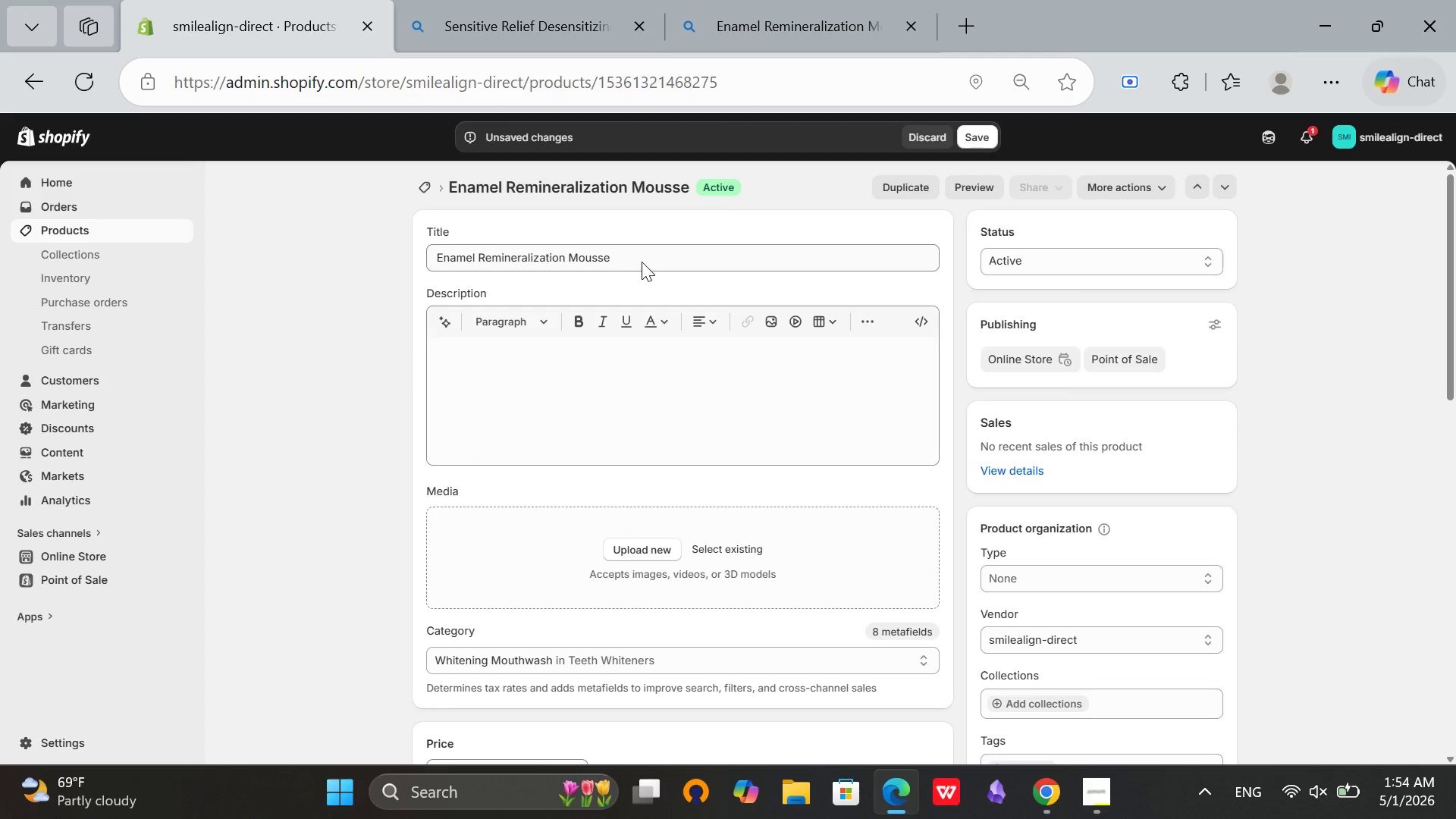 
left_click([642, 262])
 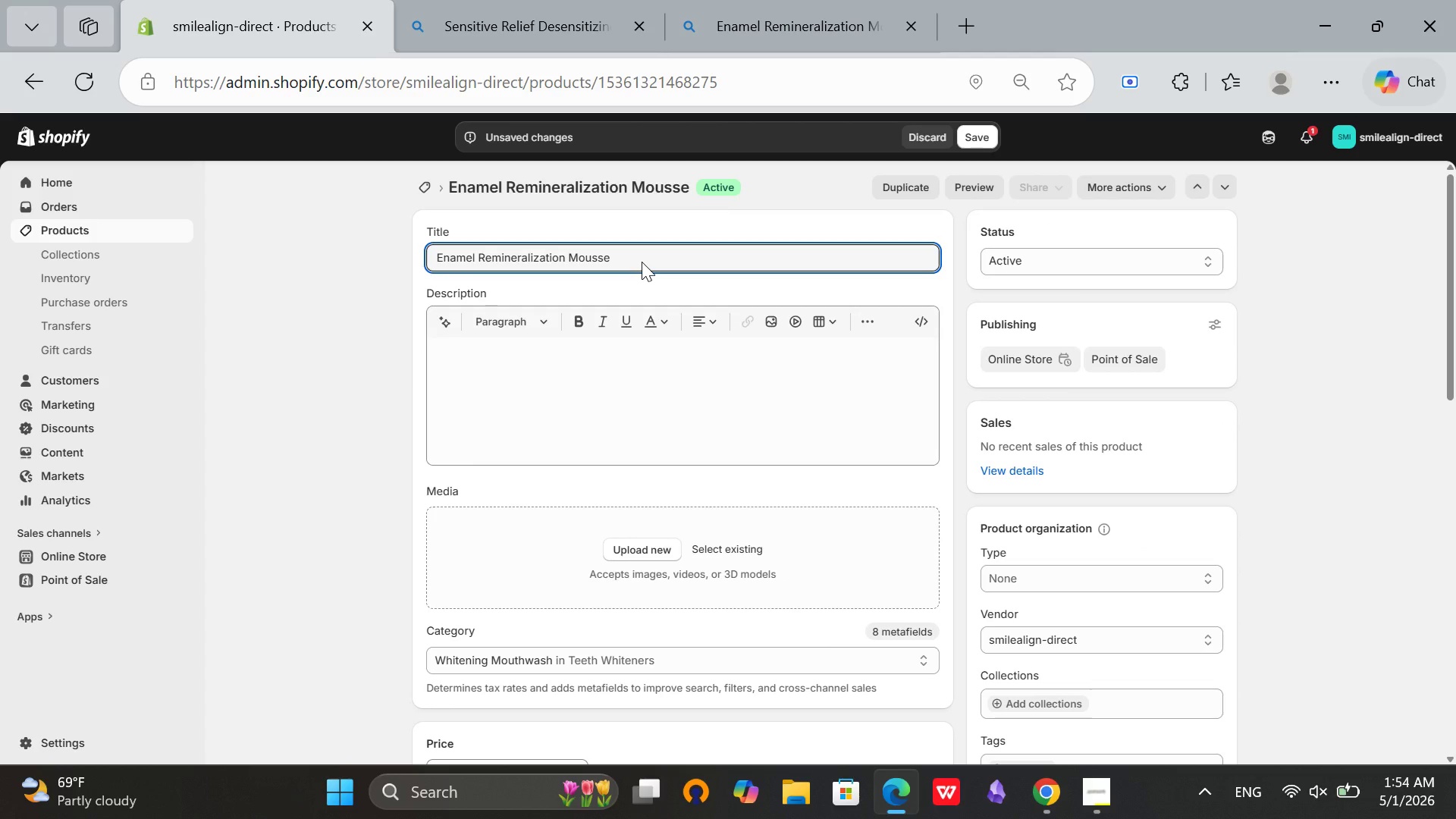 
key(Control+ControlLeft)
 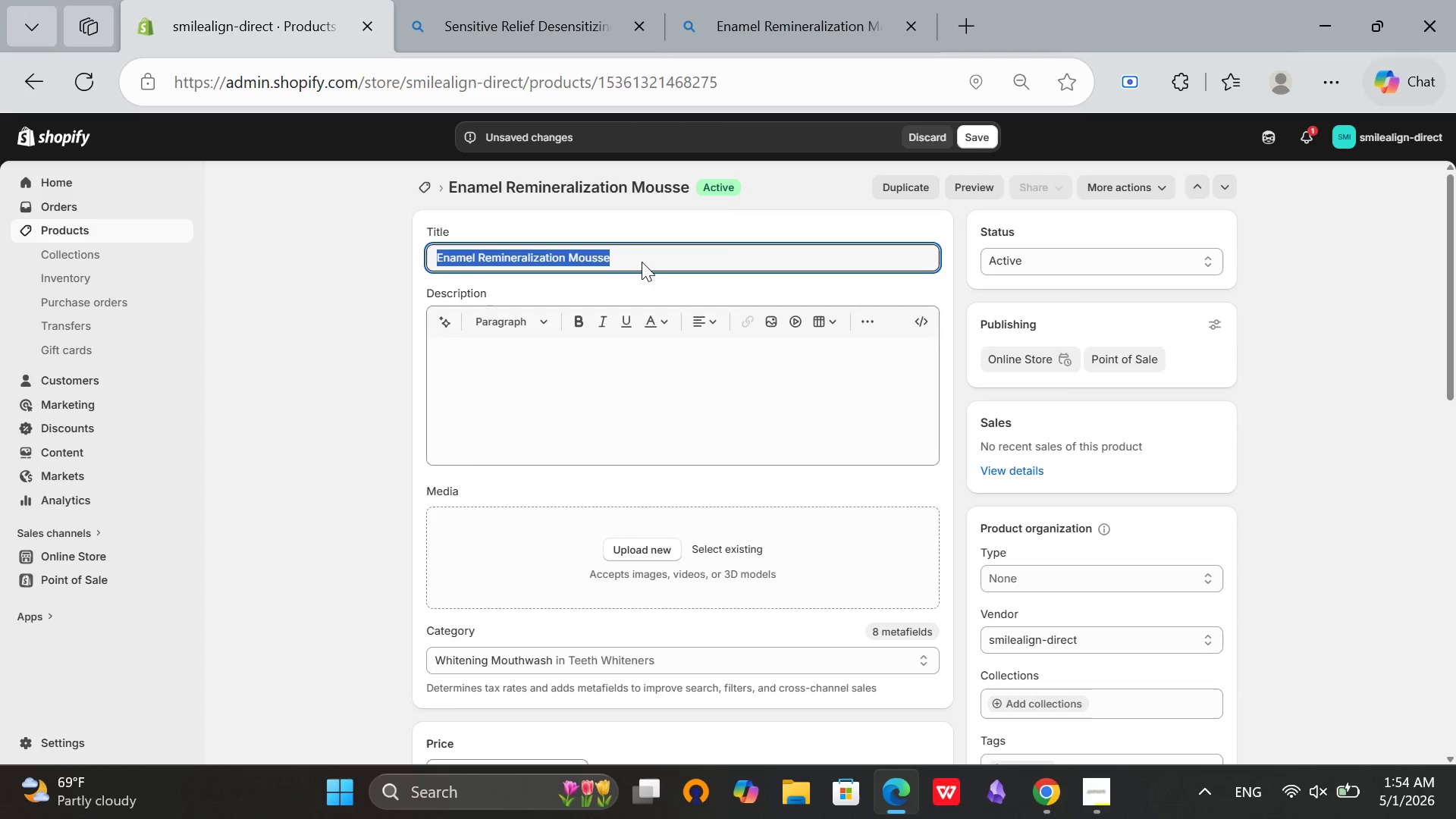 
key(Control+A)
 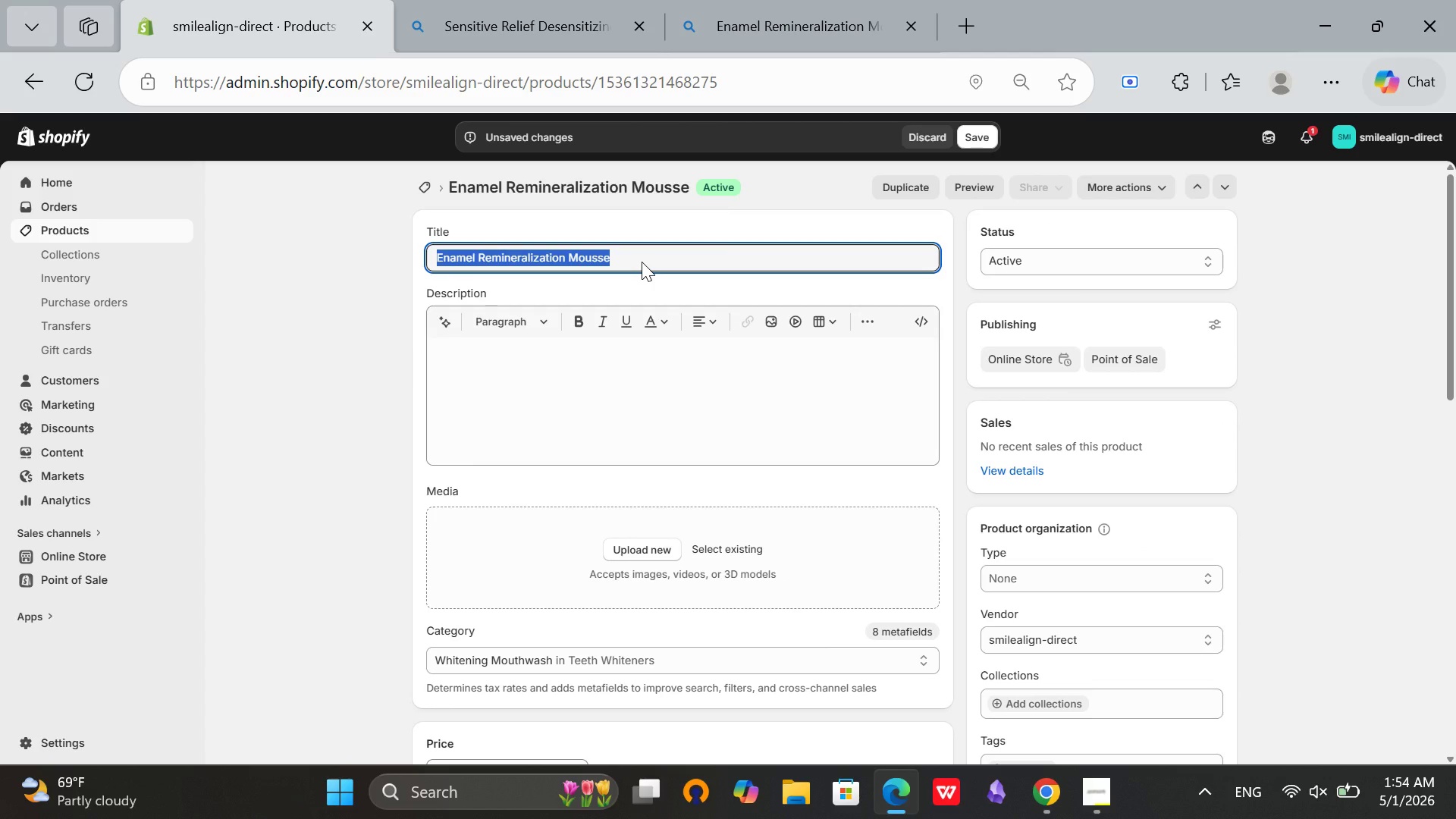 
key(Control+C)
 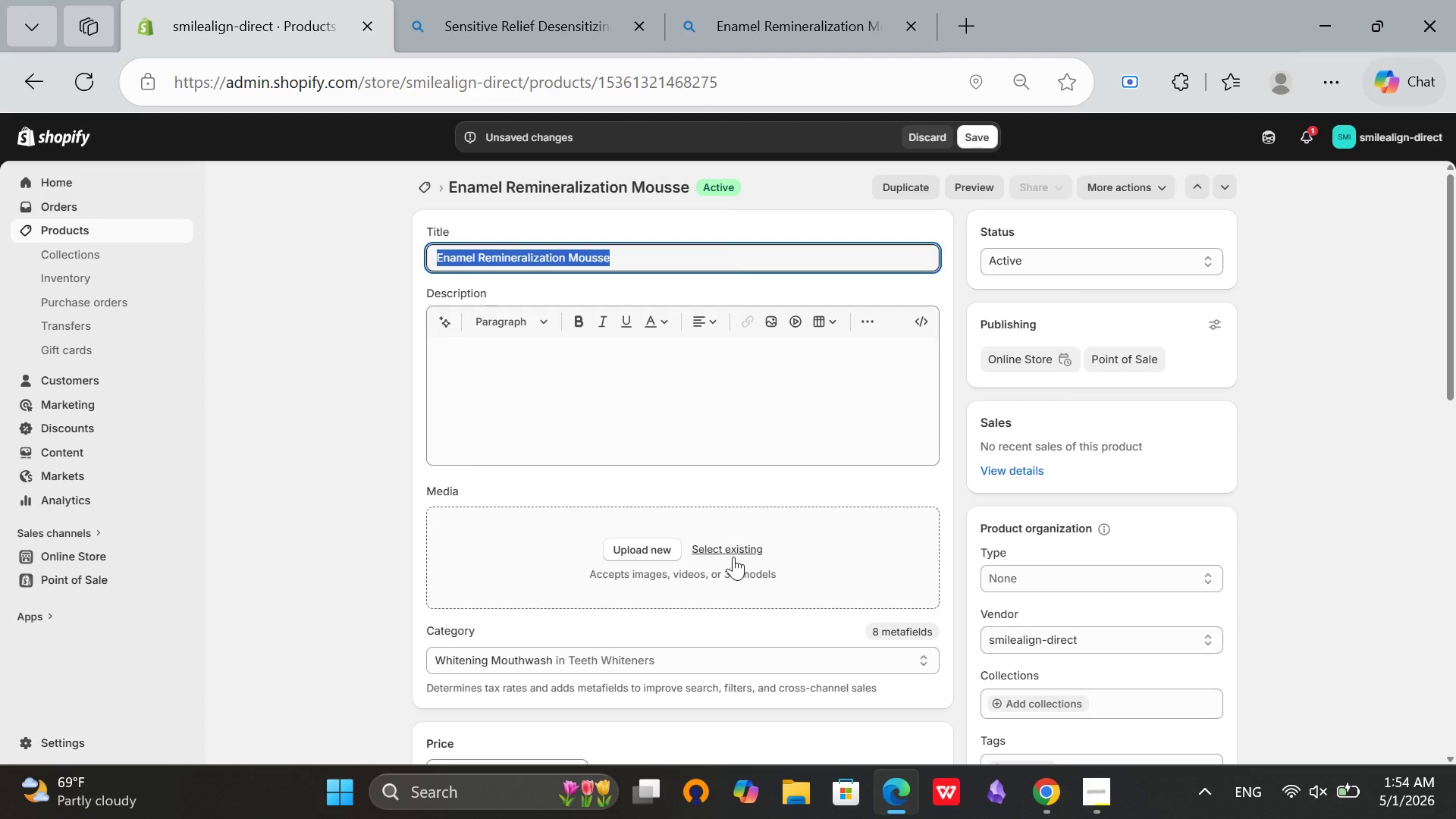 
left_click([733, 551])
 